 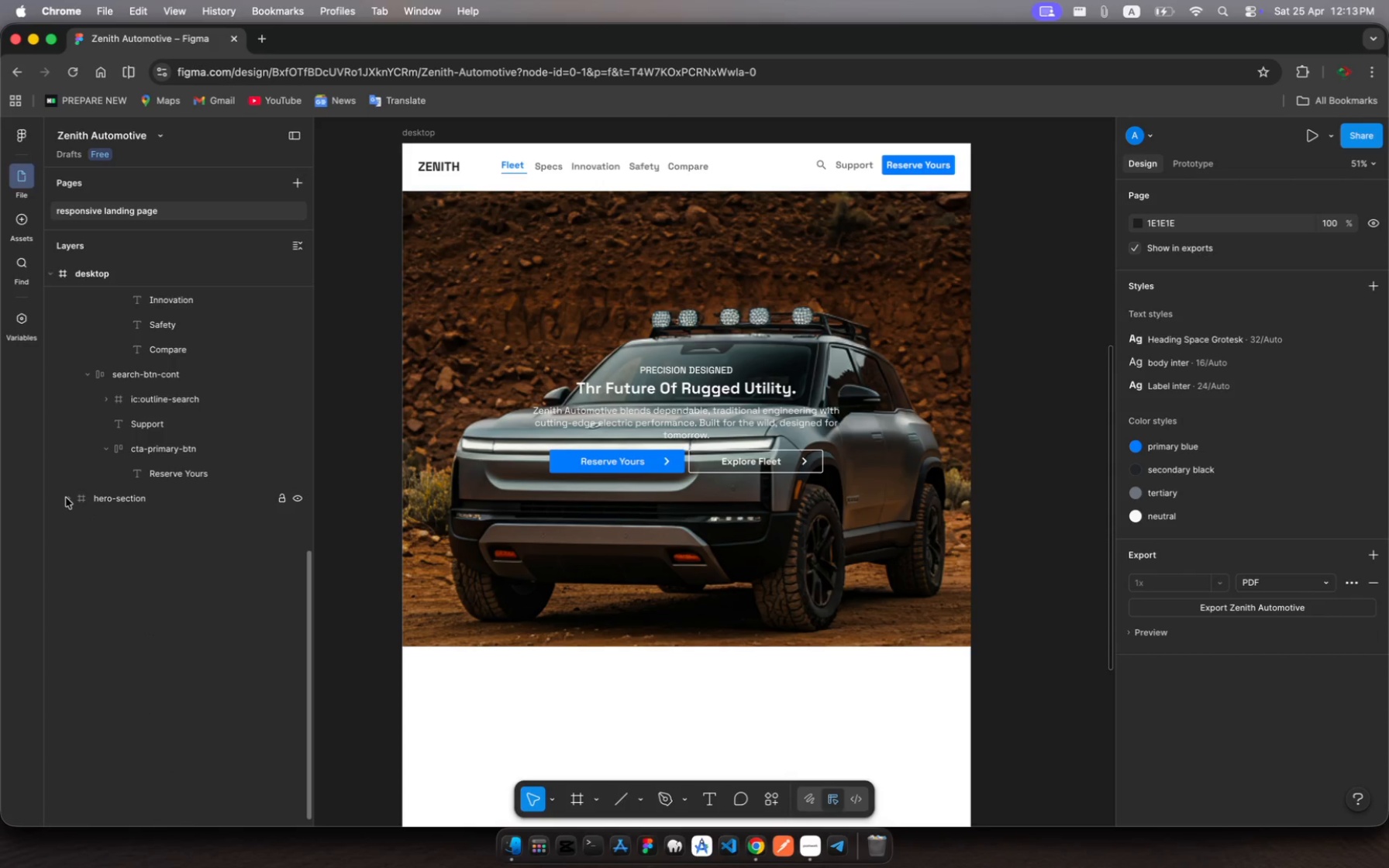 
left_click([119, 497])
 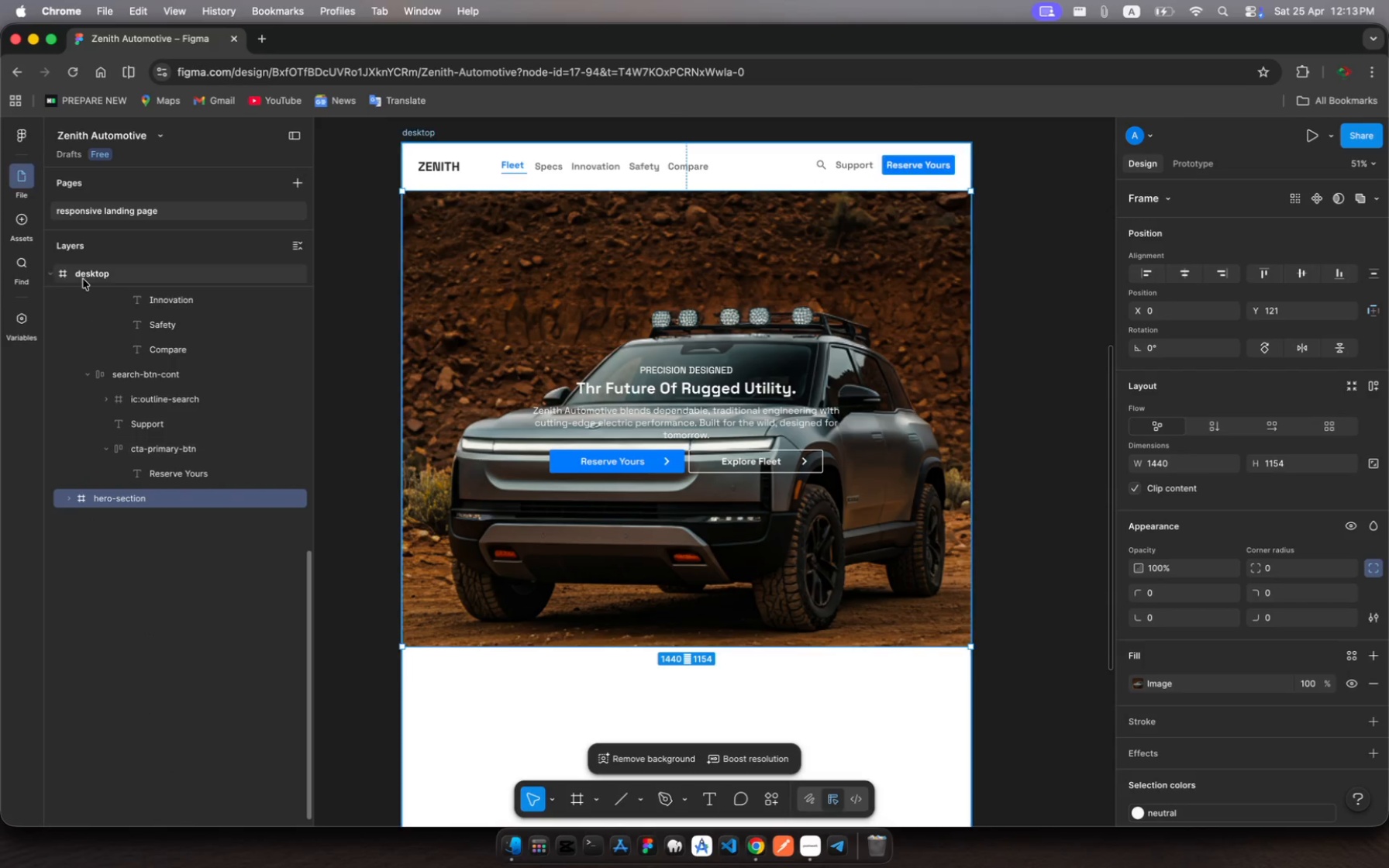 
scroll: coordinate [106, 367], scroll_direction: up, amount: 60.0
 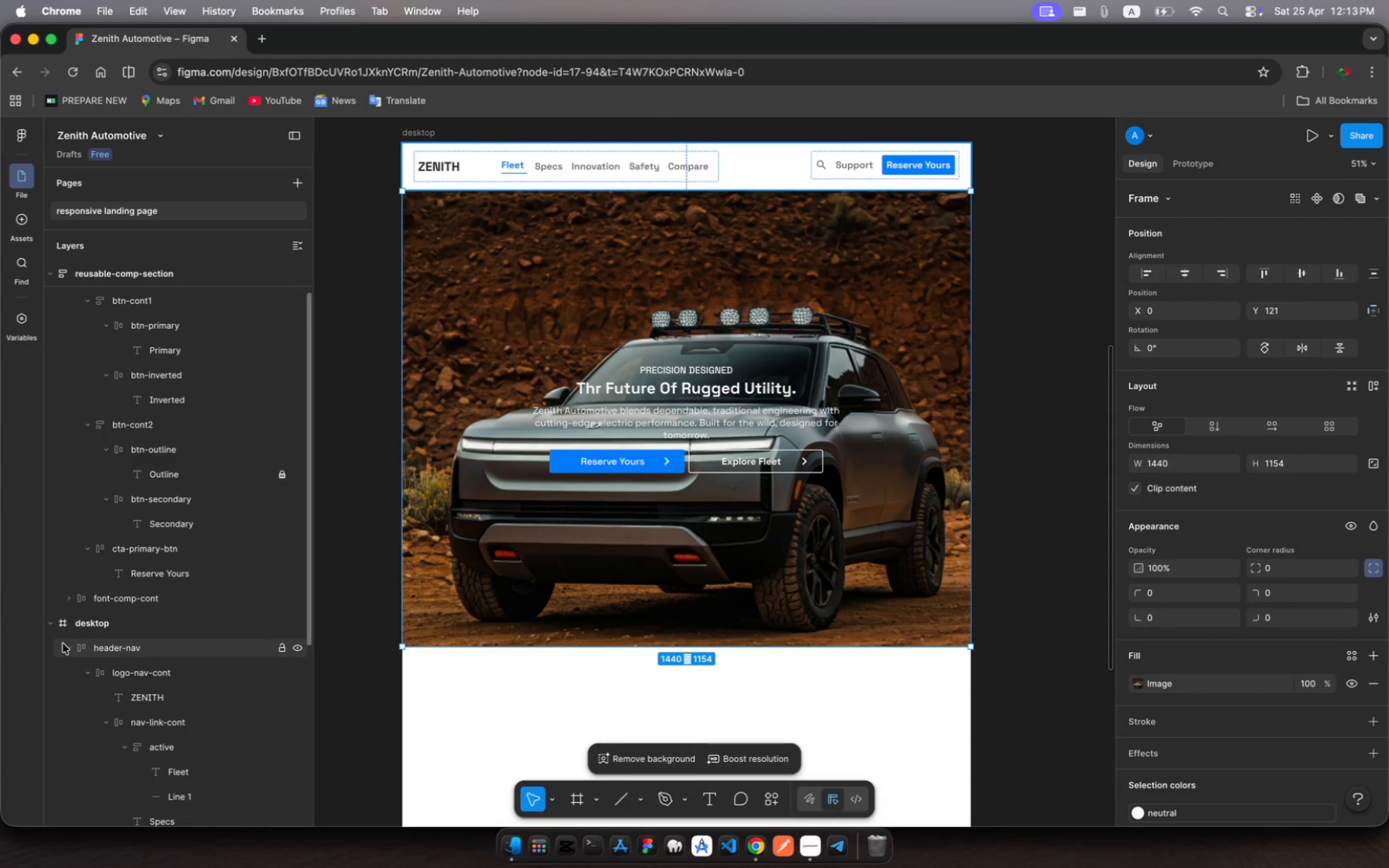 
left_click([63, 643])
 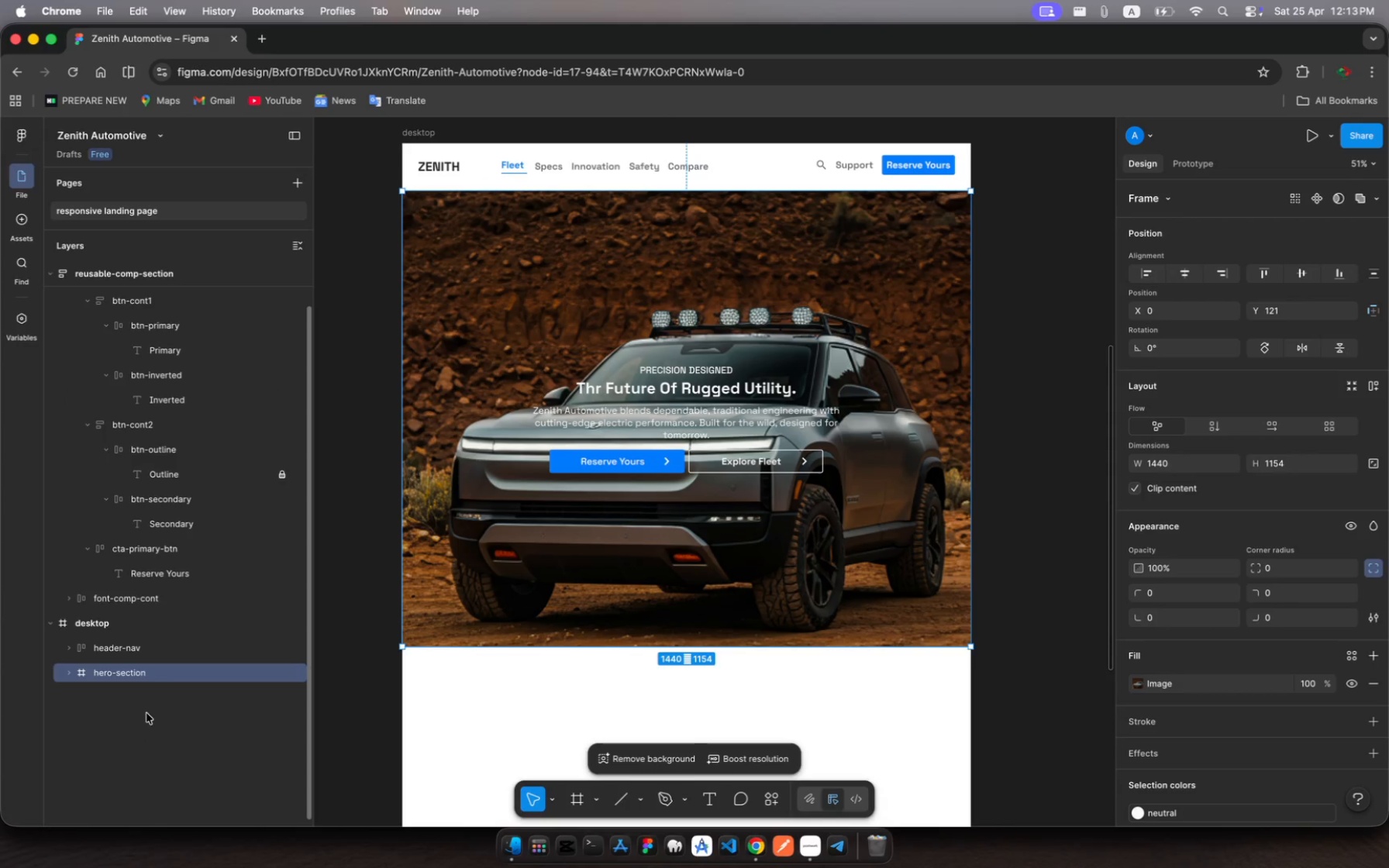 
left_click([164, 711])
 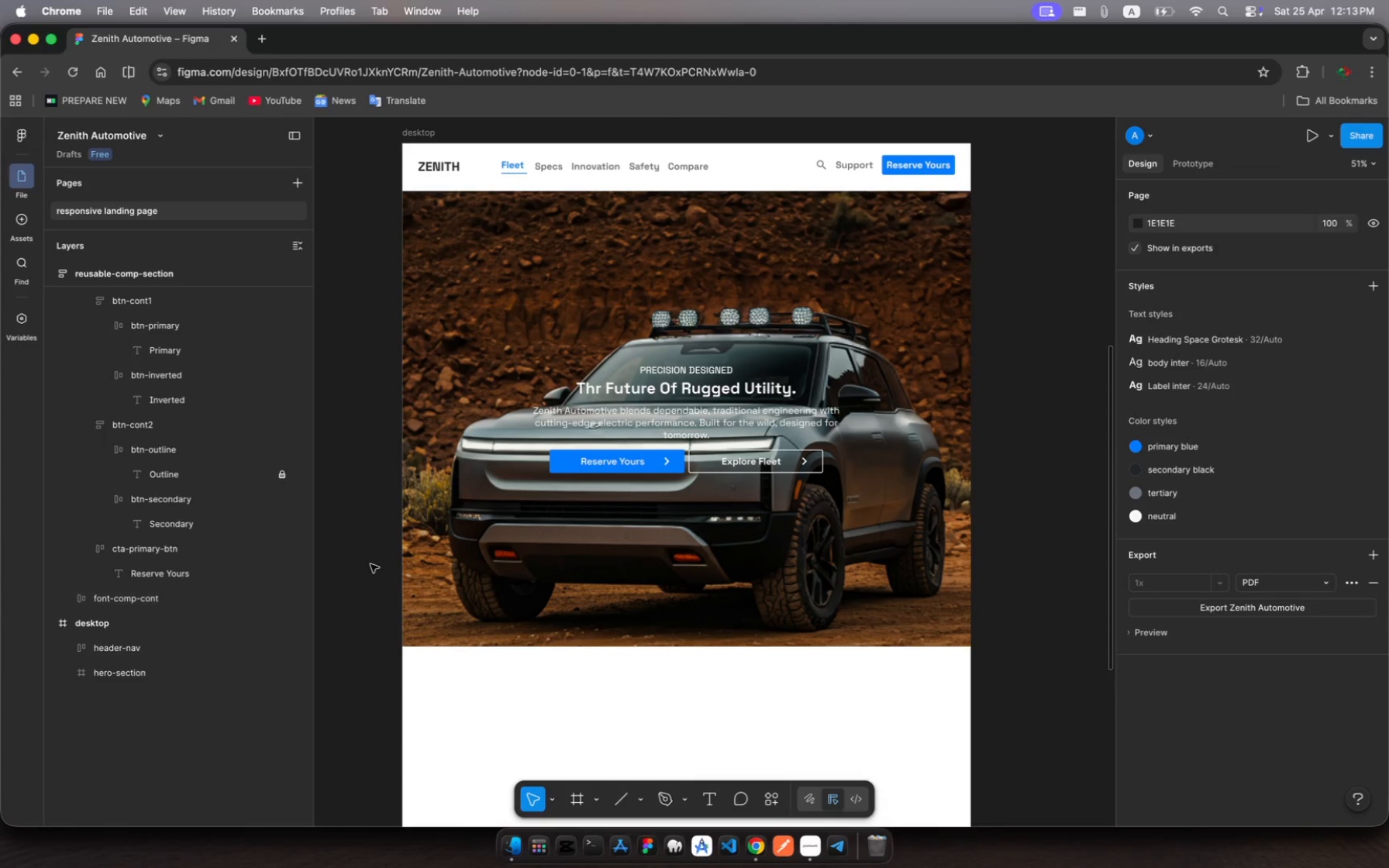 
scroll: coordinate [449, 574], scroll_direction: down, amount: 18.0
 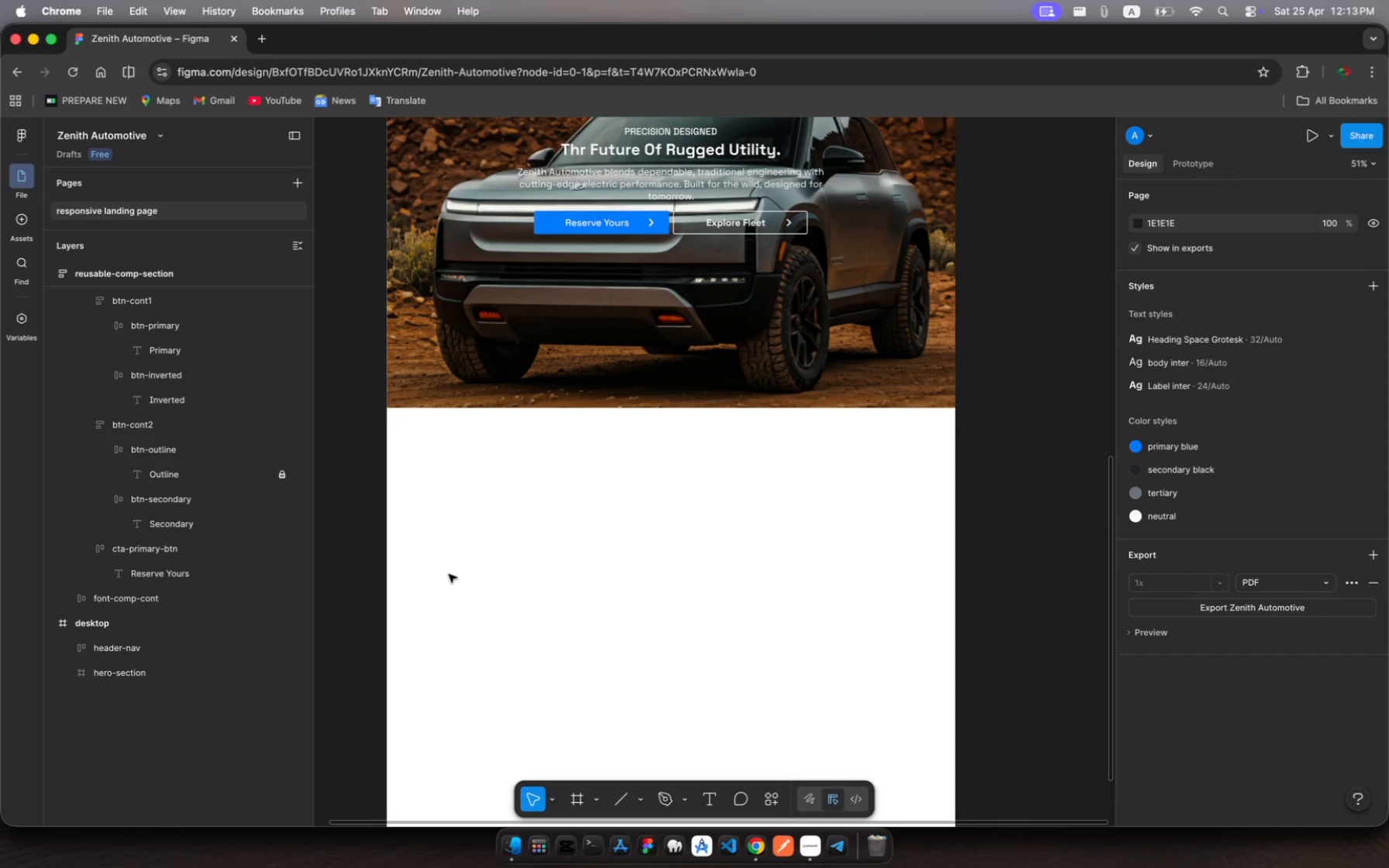 
wait(9.24)
 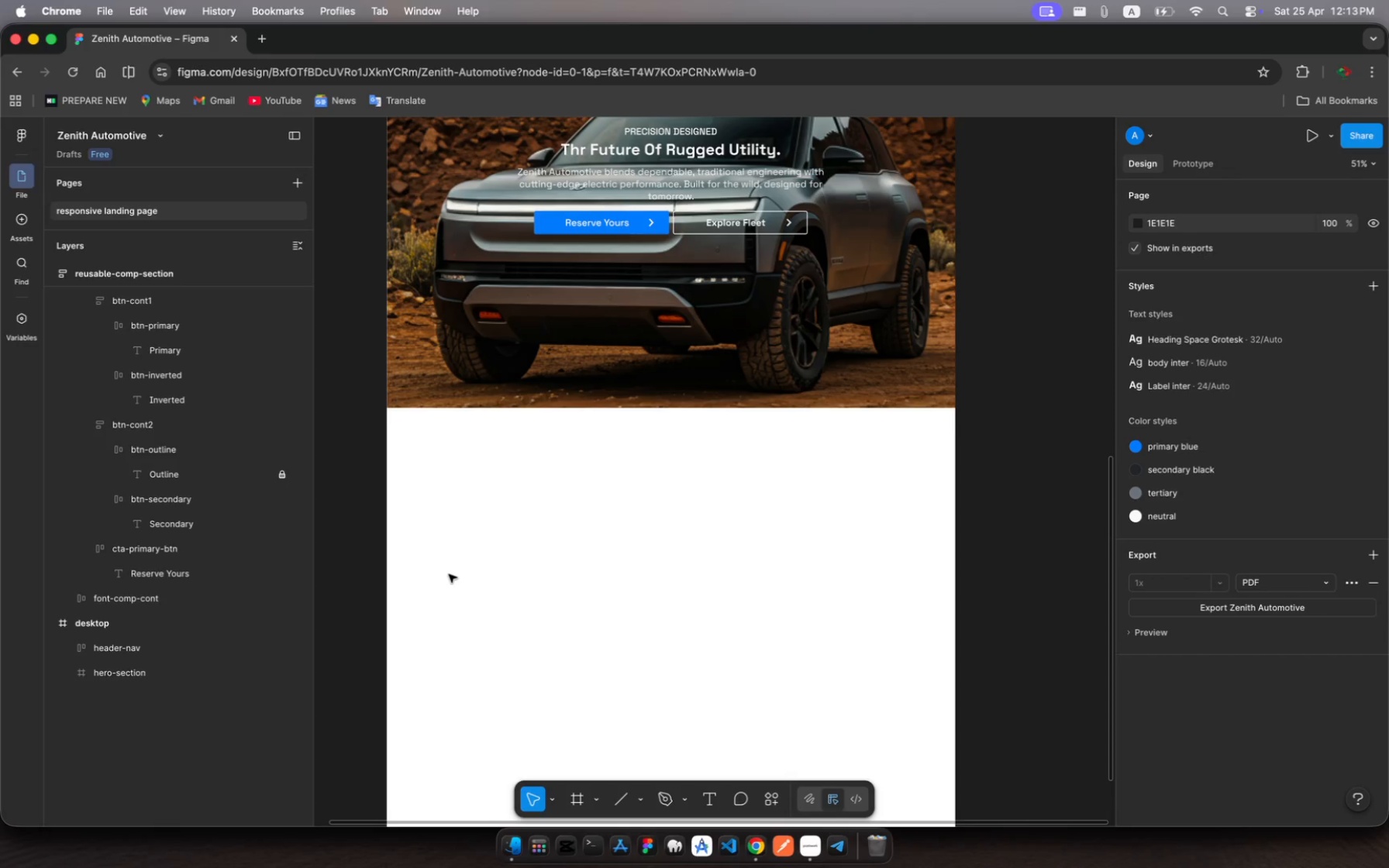 
left_click([512, 500])
 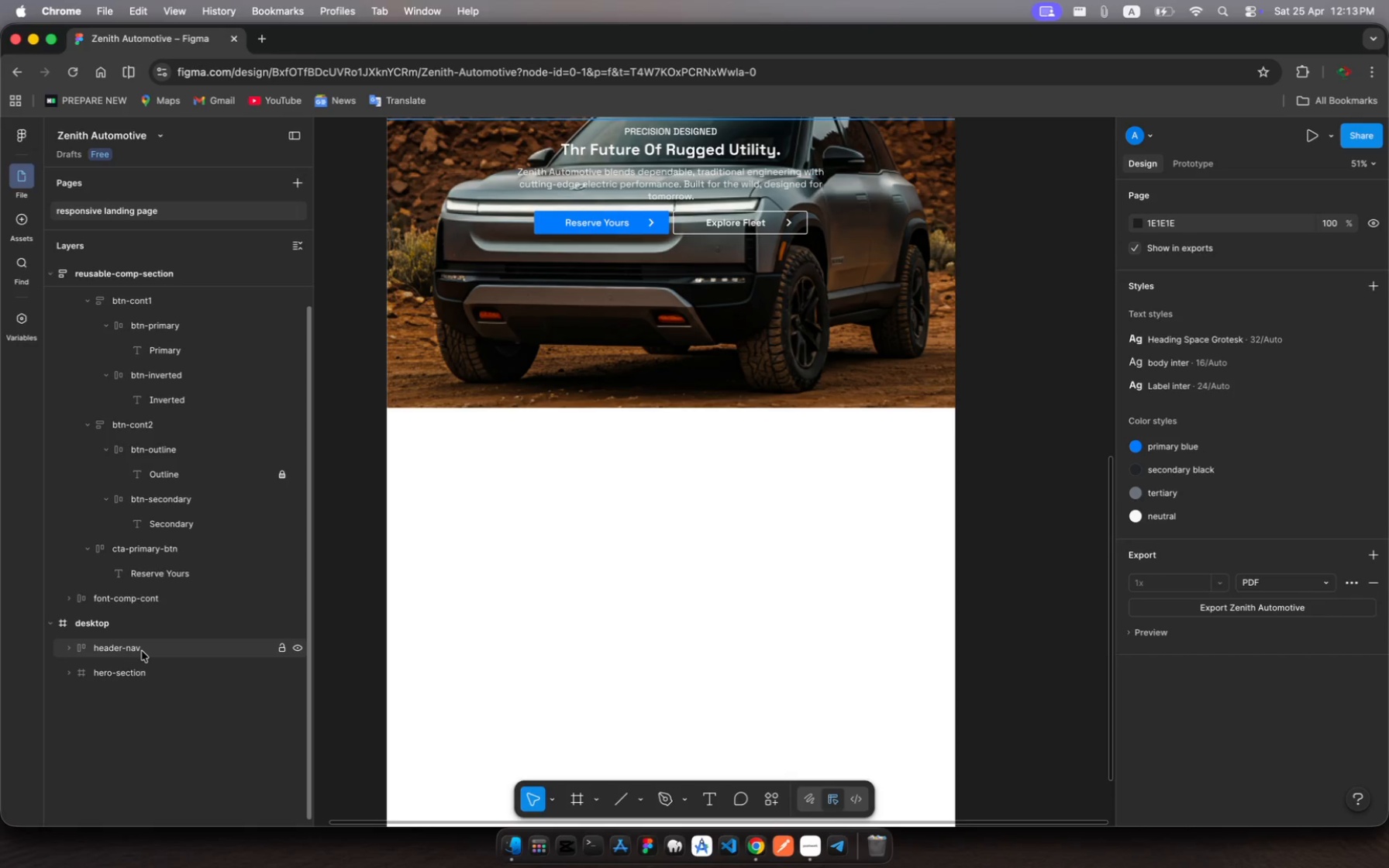 
wait(7.63)
 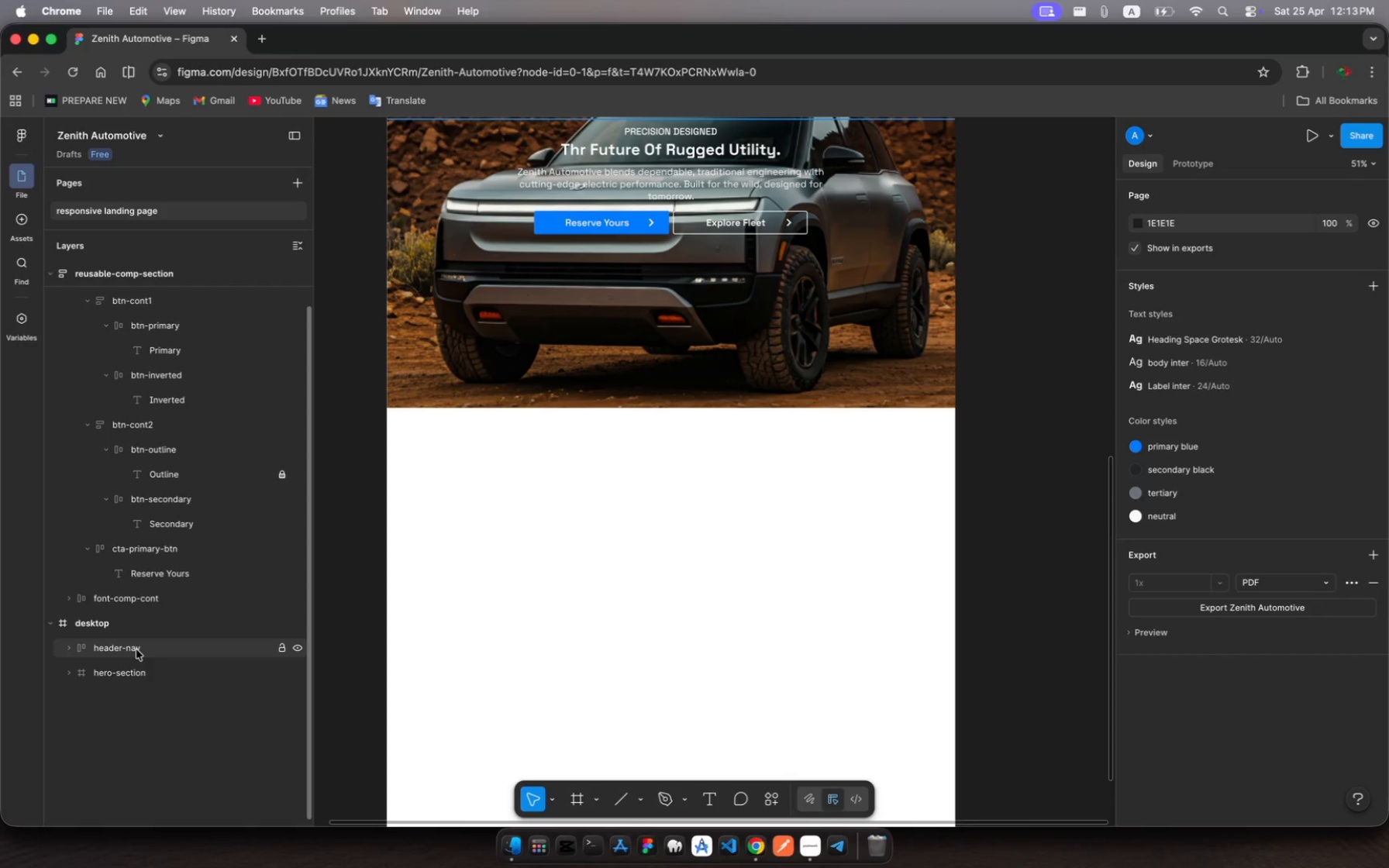 
scroll: coordinate [151, 671], scroll_direction: down, amount: 11.0
 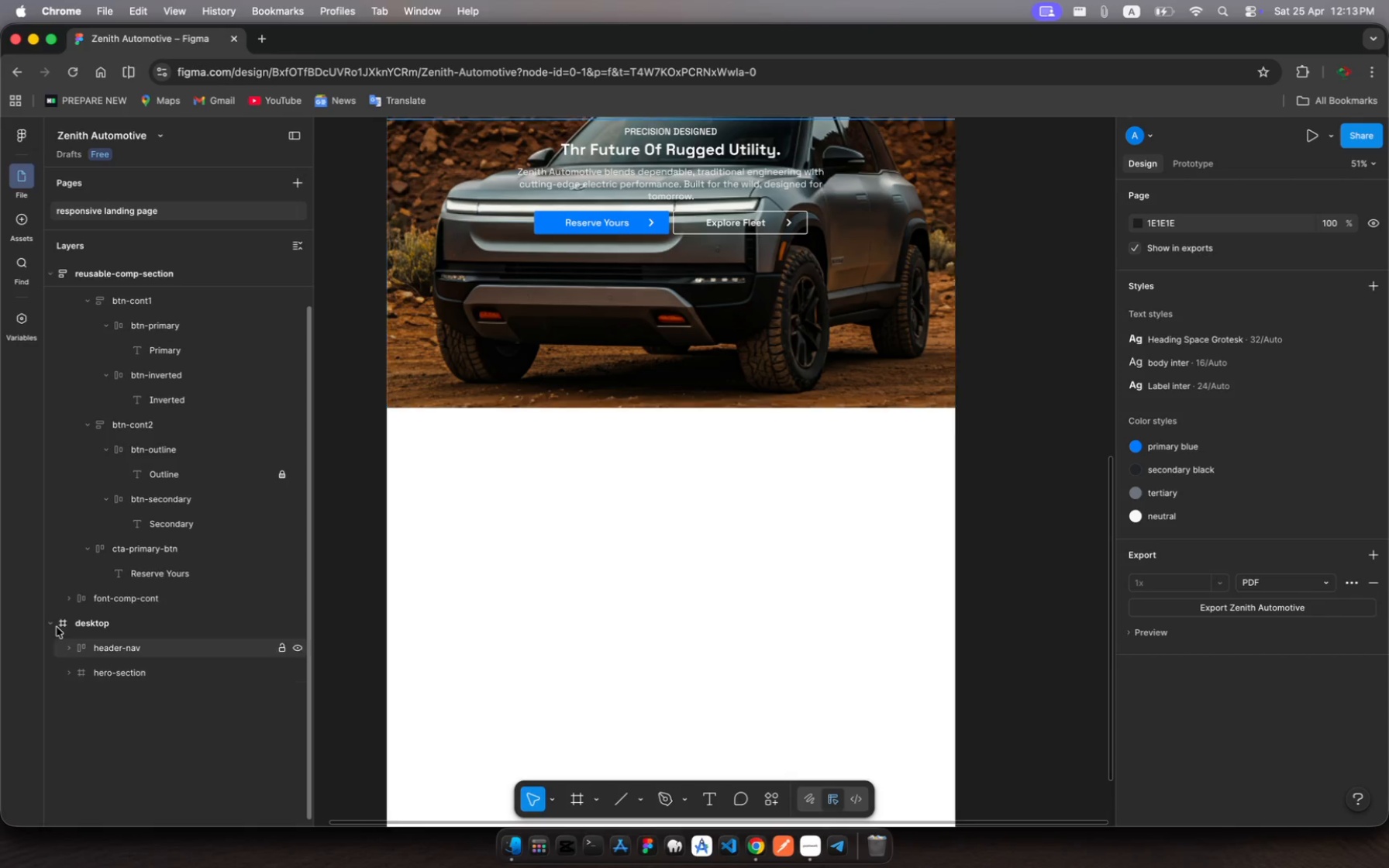 
left_click([55, 626])
 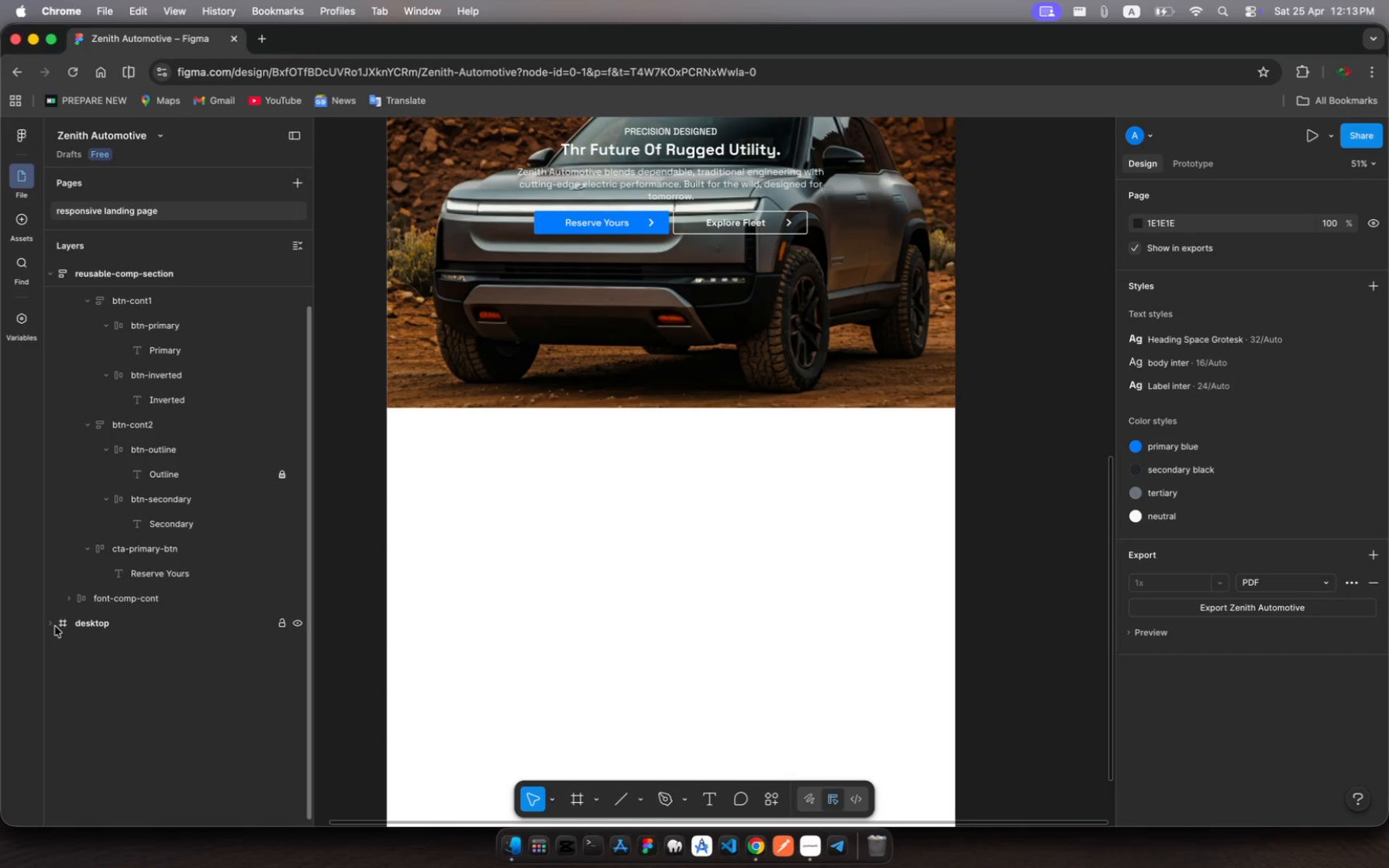 
left_click([55, 626])
 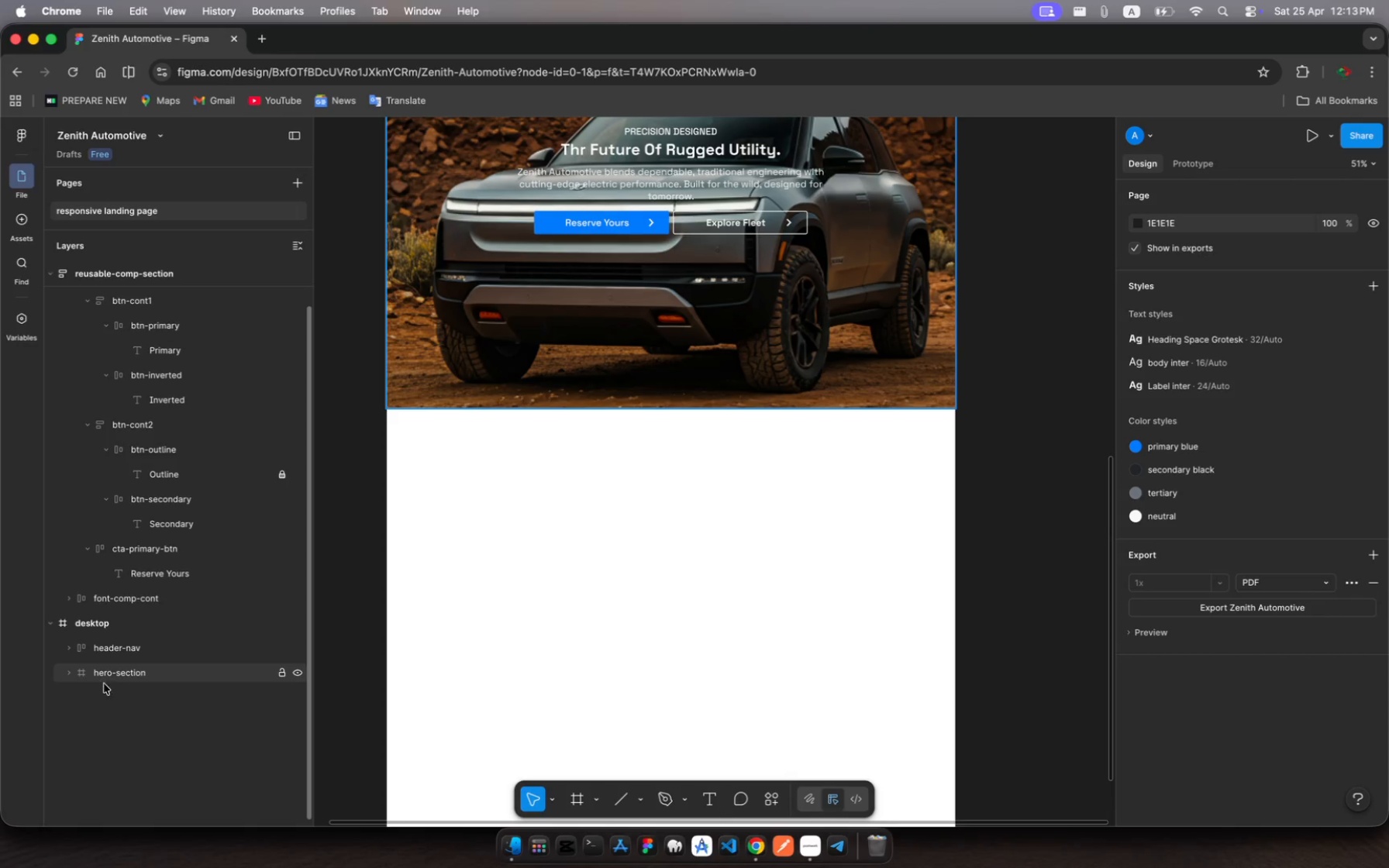 
left_click([112, 693])
 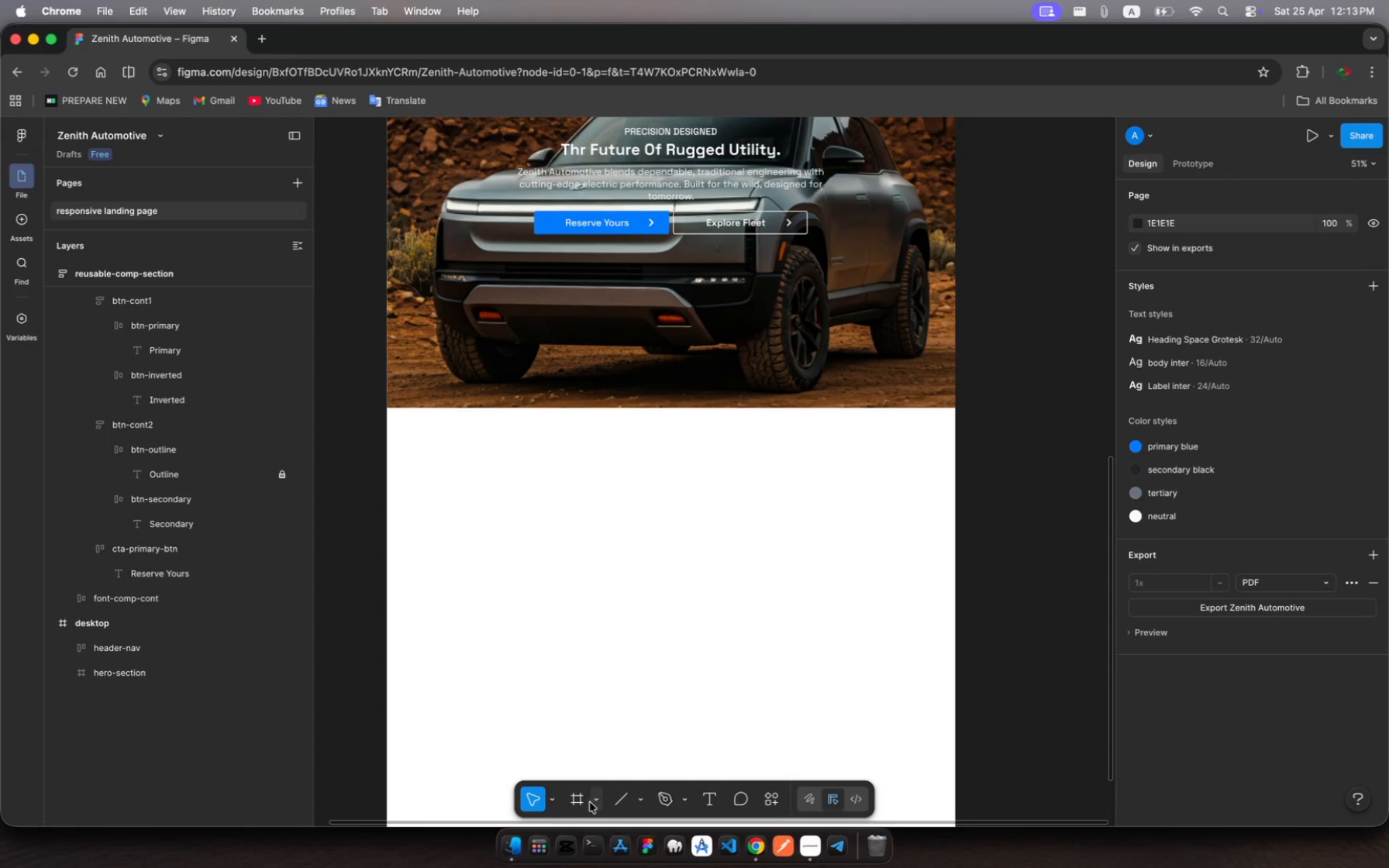 
left_click([578, 805])
 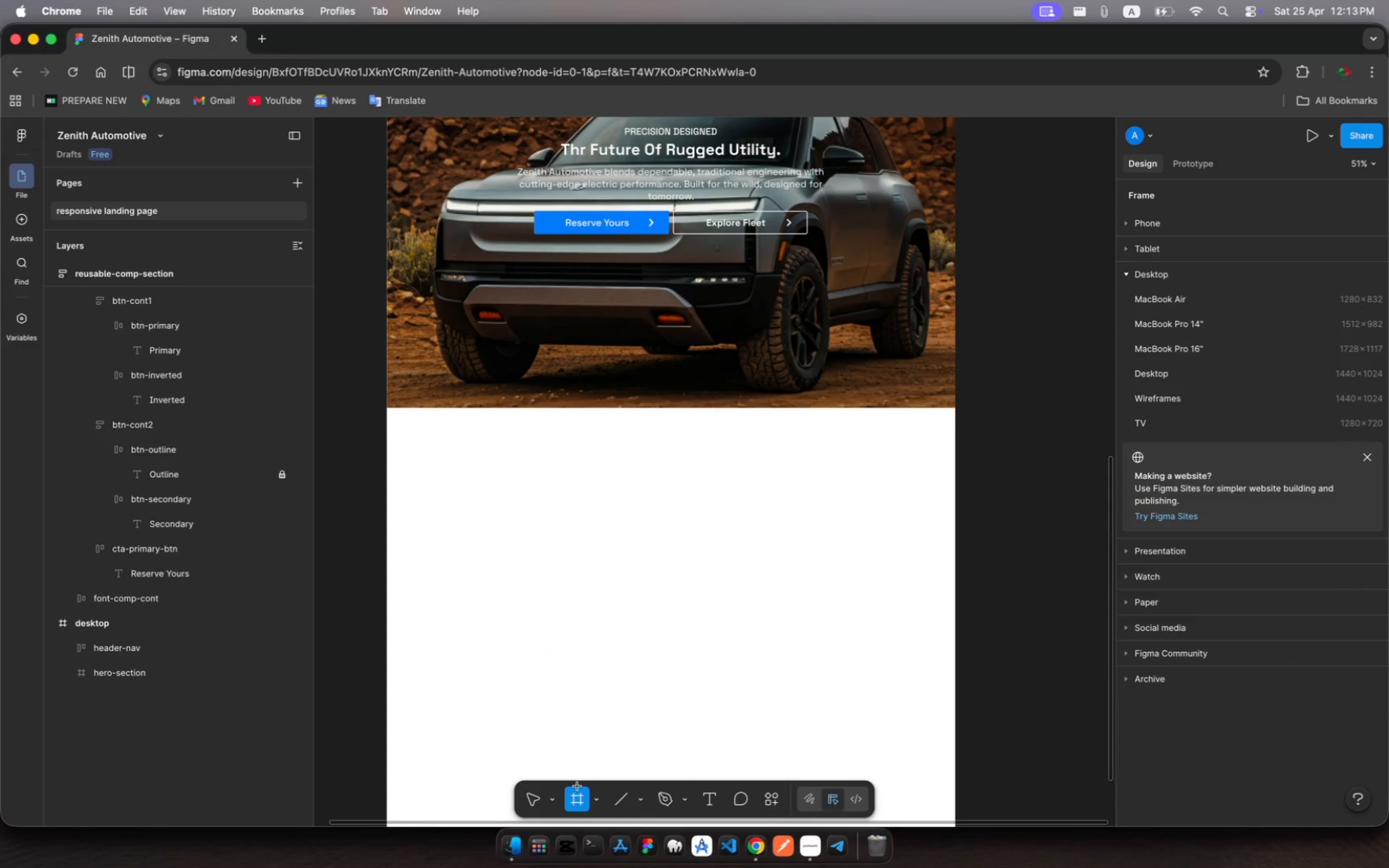 
left_click([591, 799])
 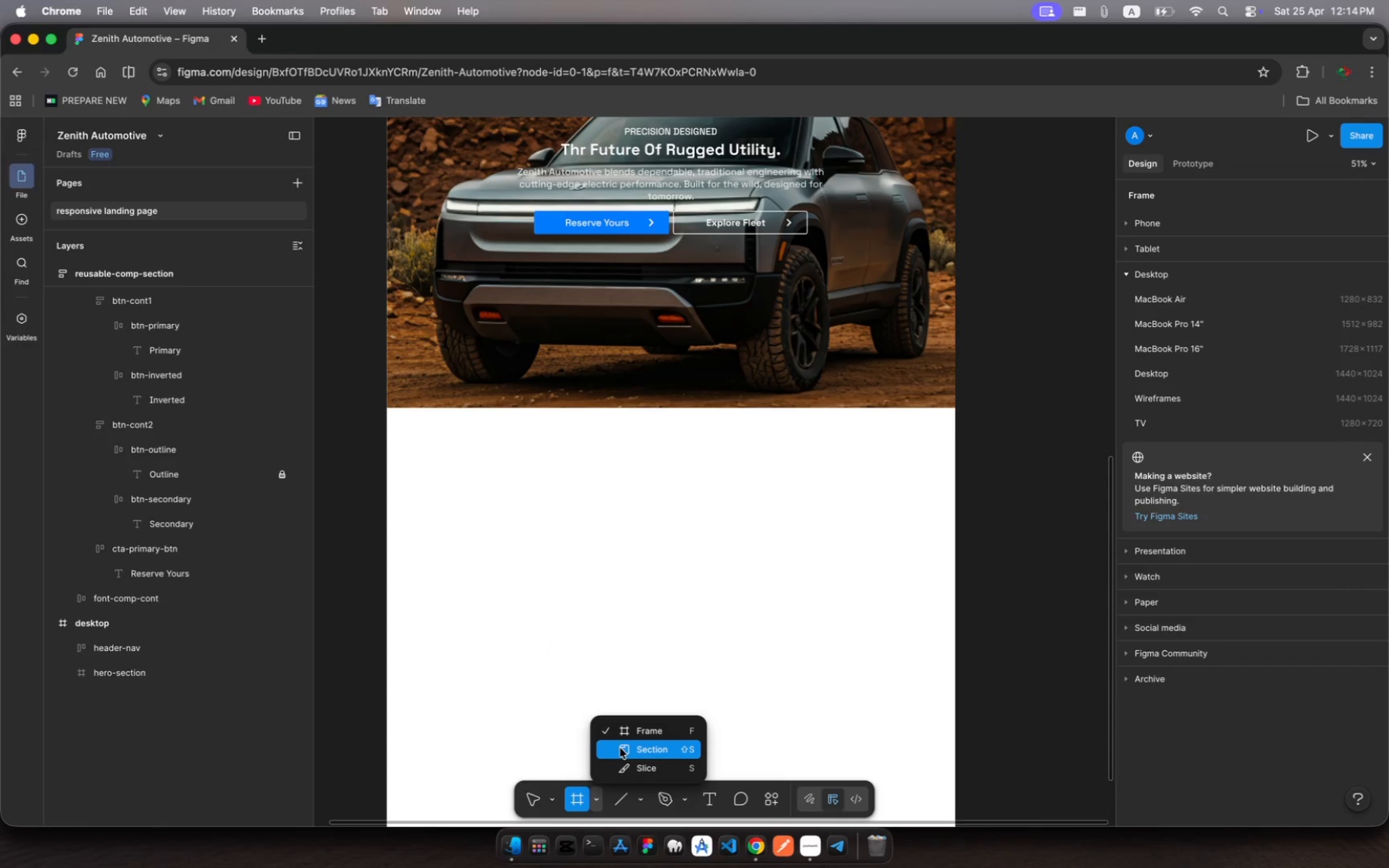 
left_click([626, 749])
 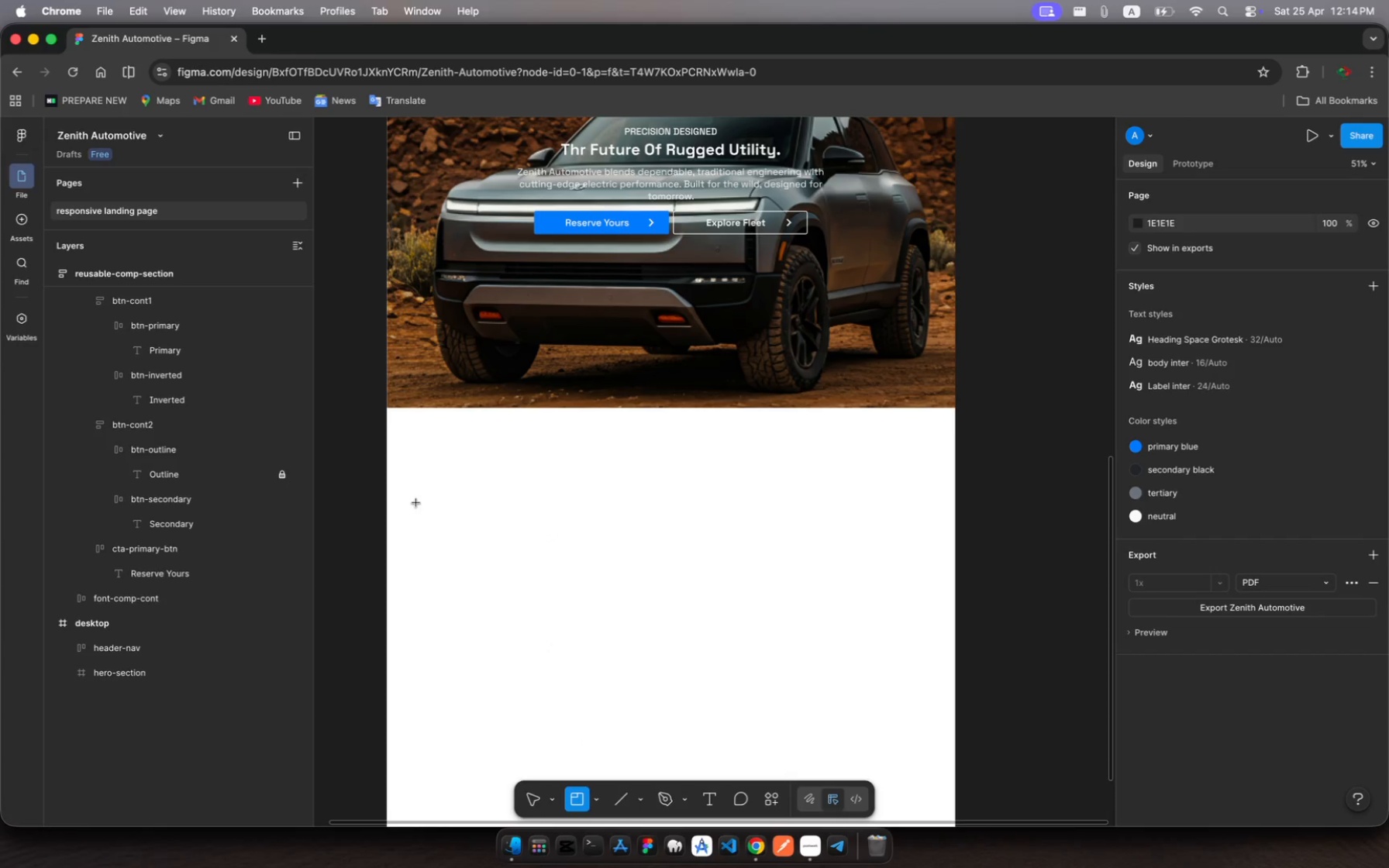 
left_click_drag(start_coordinate=[408, 497], to_coordinate=[752, 626])
 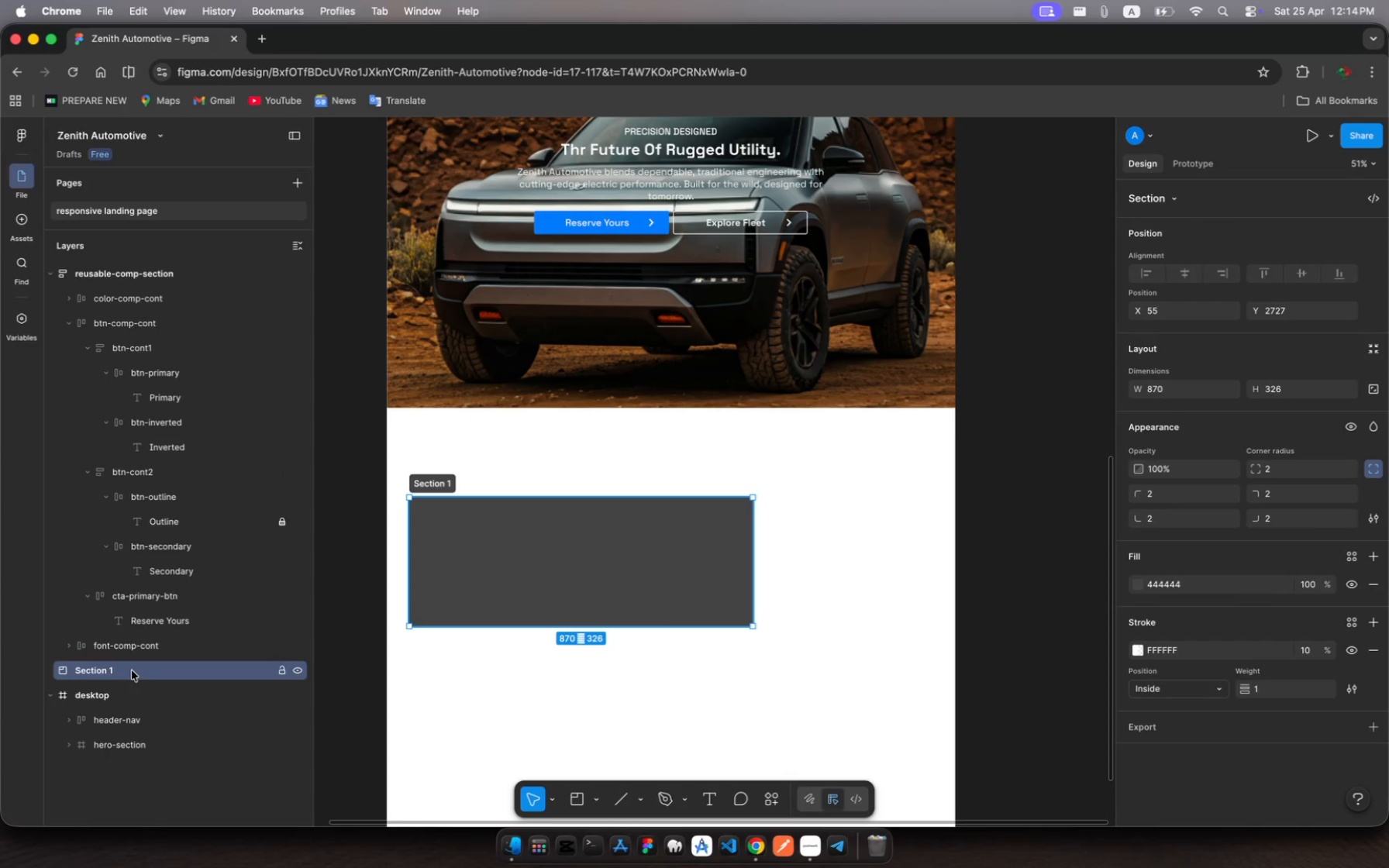 
left_click_drag(start_coordinate=[132, 670], to_coordinate=[113, 780])
 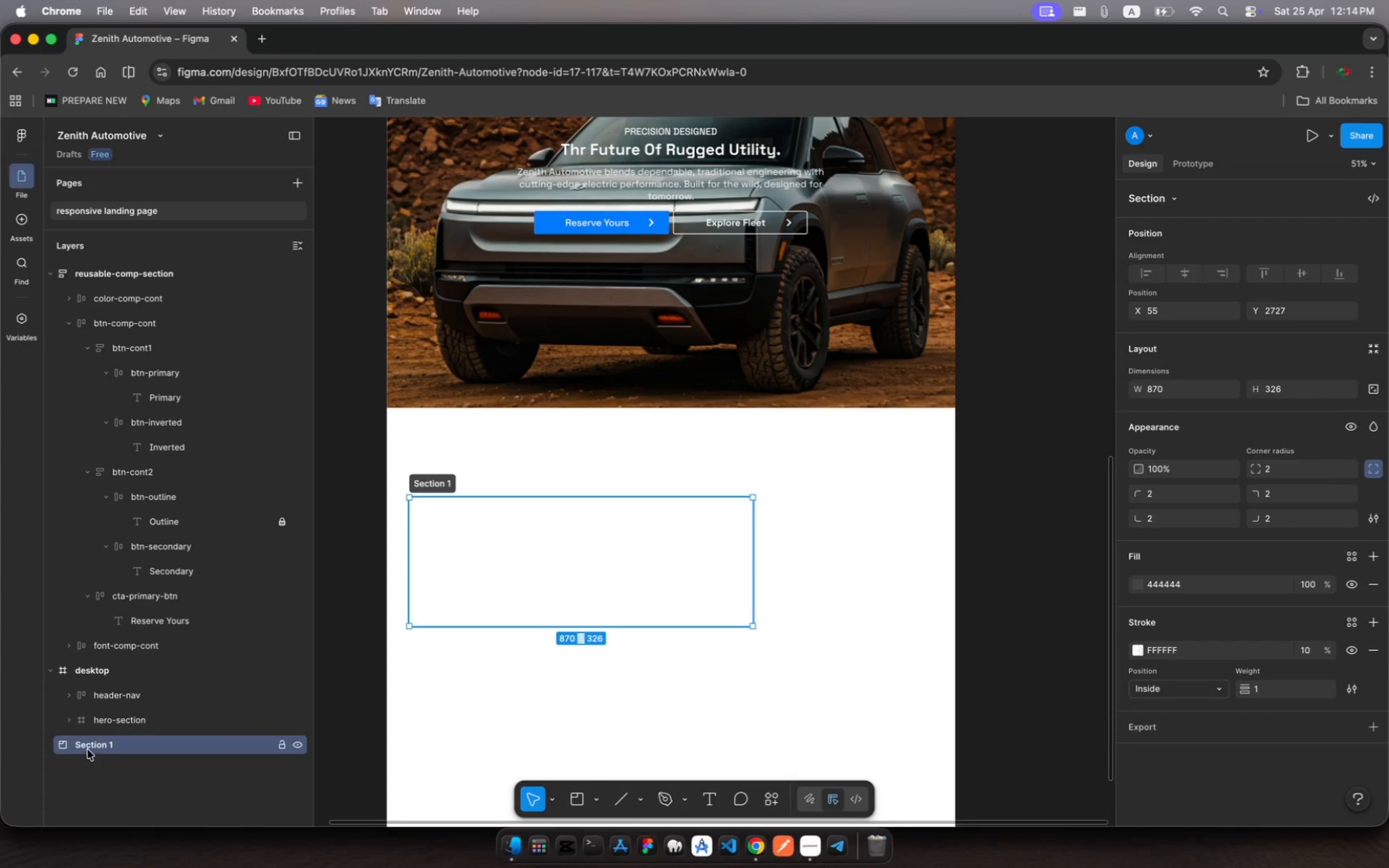 
left_click_drag(start_coordinate=[88, 749], to_coordinate=[120, 747])
 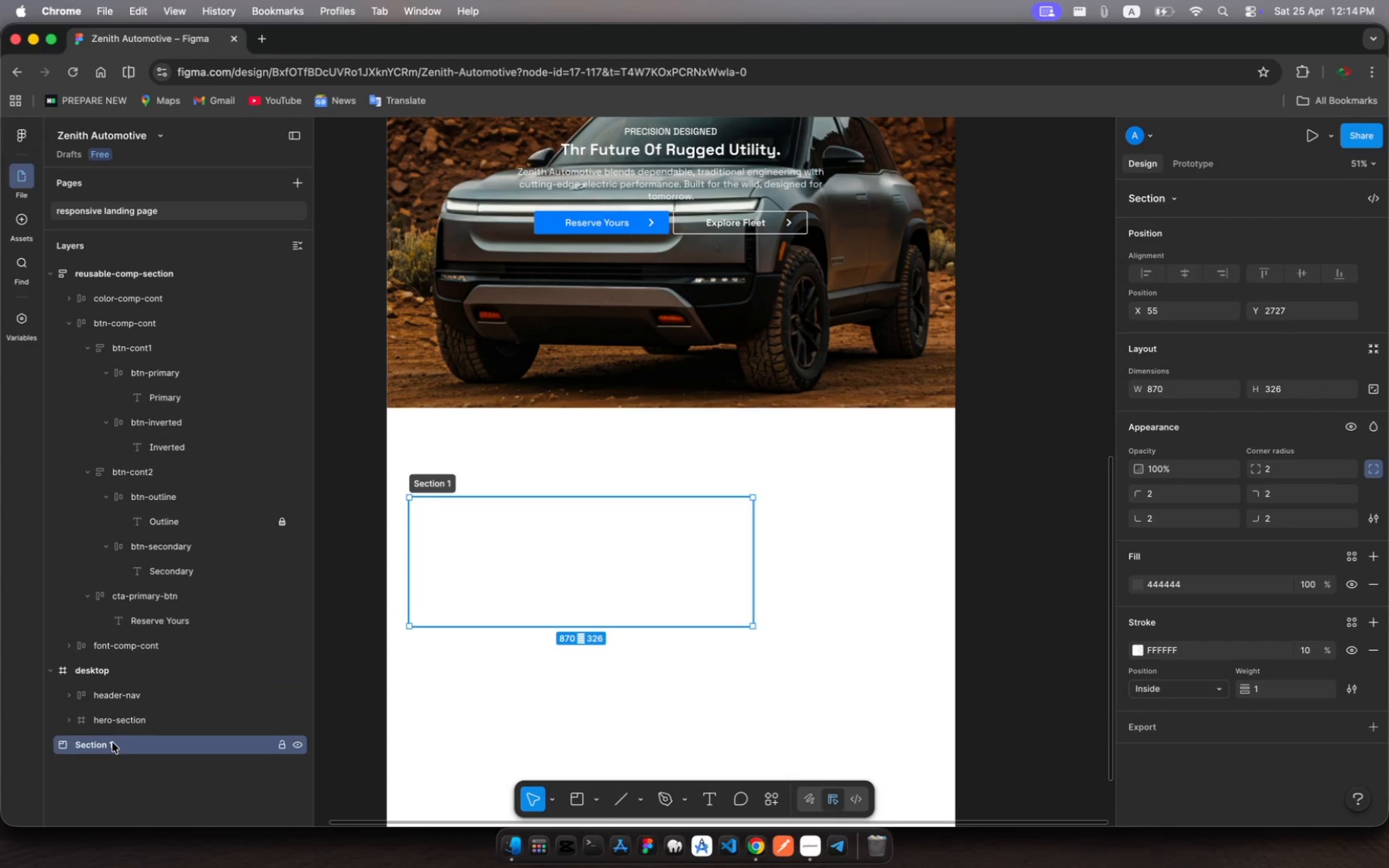 
left_click_drag(start_coordinate=[112, 742], to_coordinate=[136, 736])
 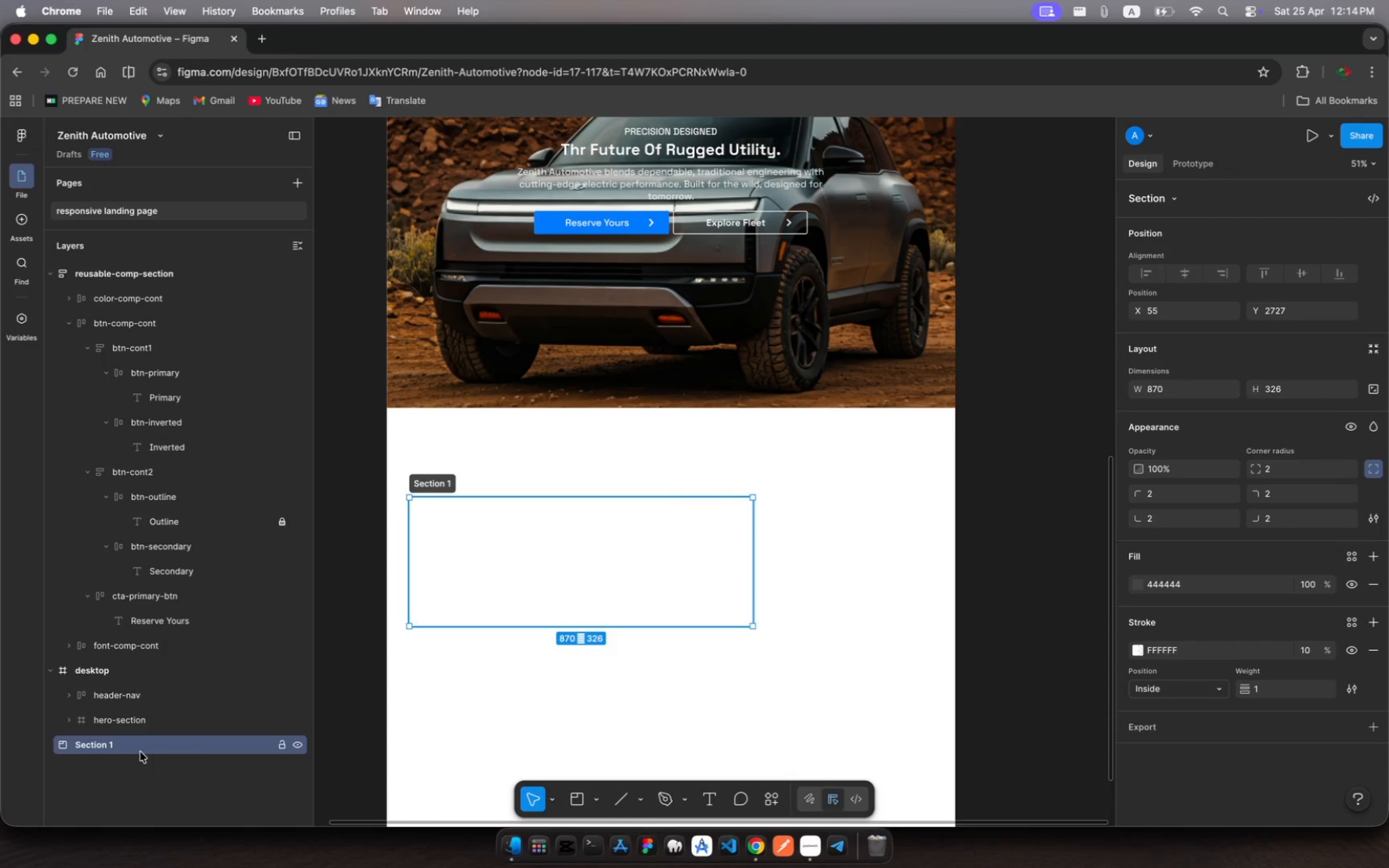 
right_click([140, 752])
 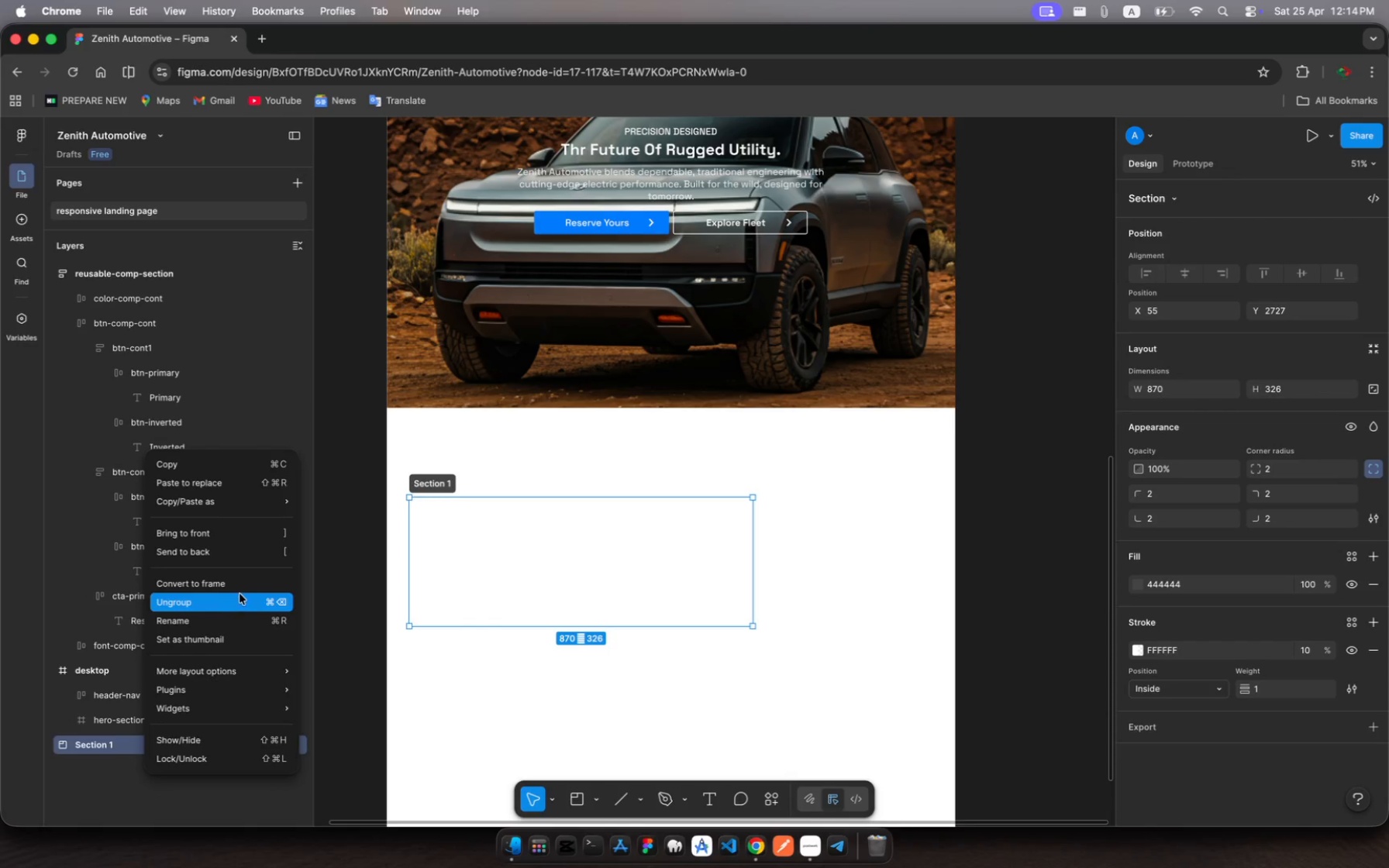 
left_click([243, 590])
 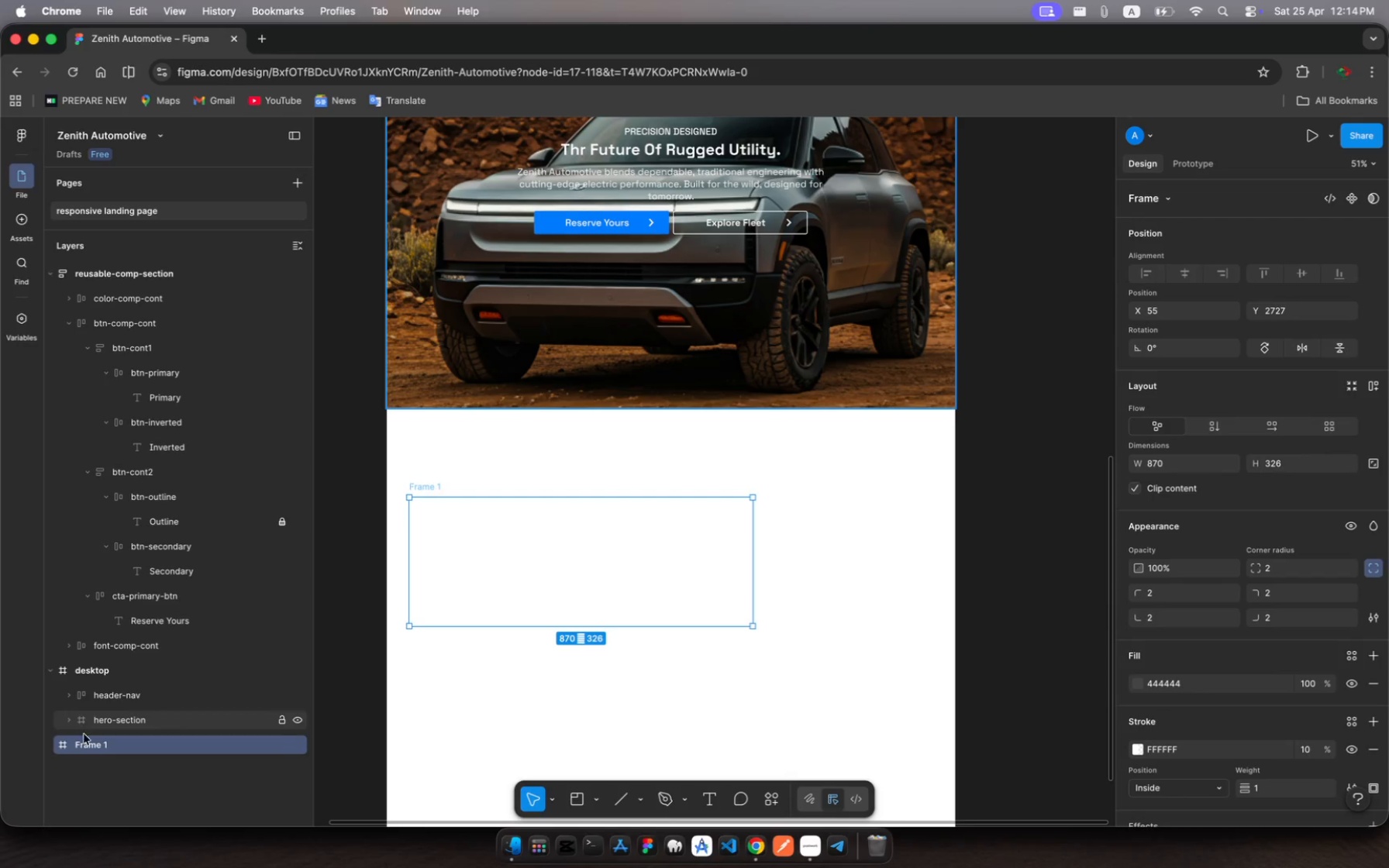 
left_click_drag(start_coordinate=[85, 746], to_coordinate=[125, 753])
 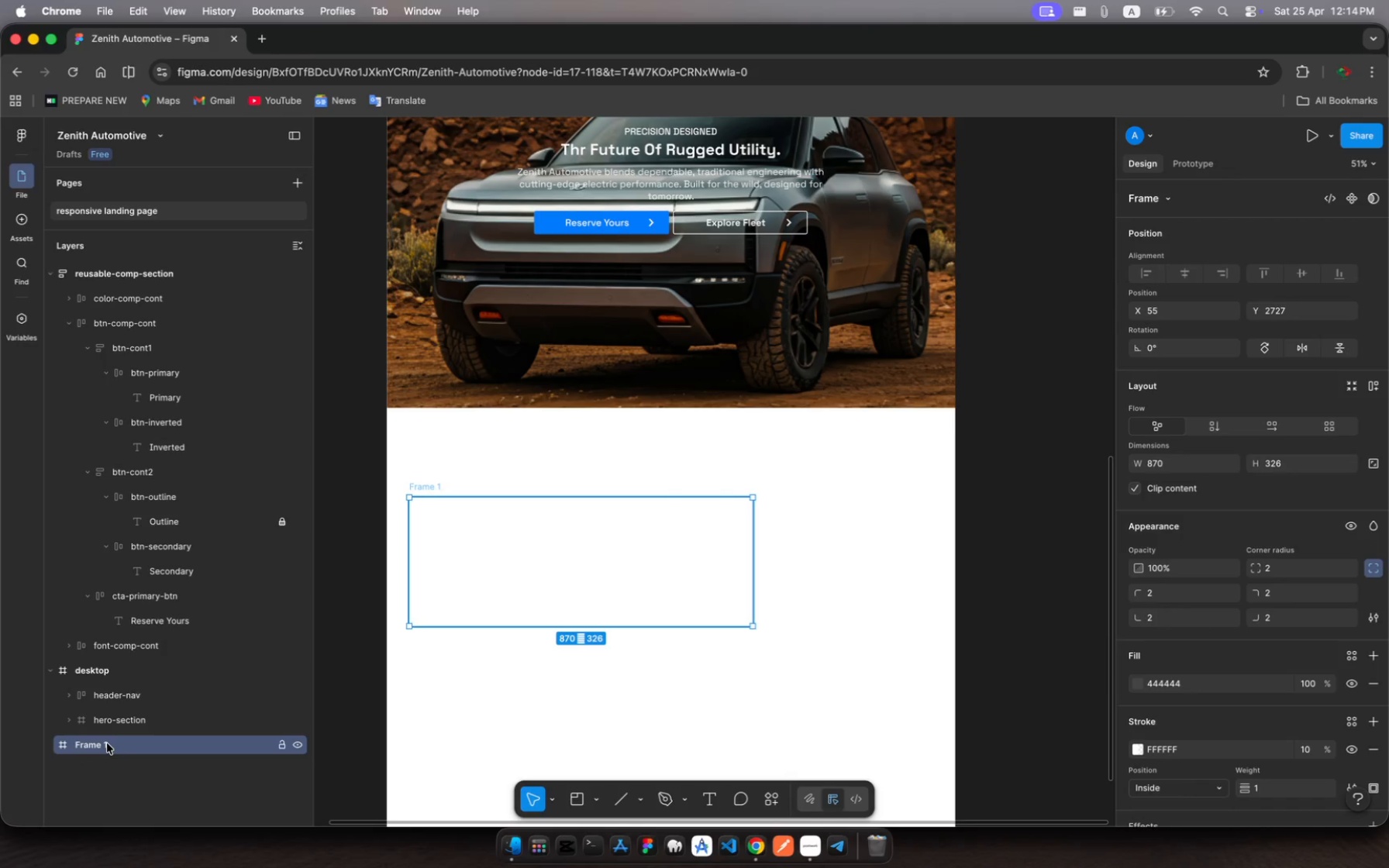 
left_click_drag(start_coordinate=[106, 743], to_coordinate=[156, 741])
 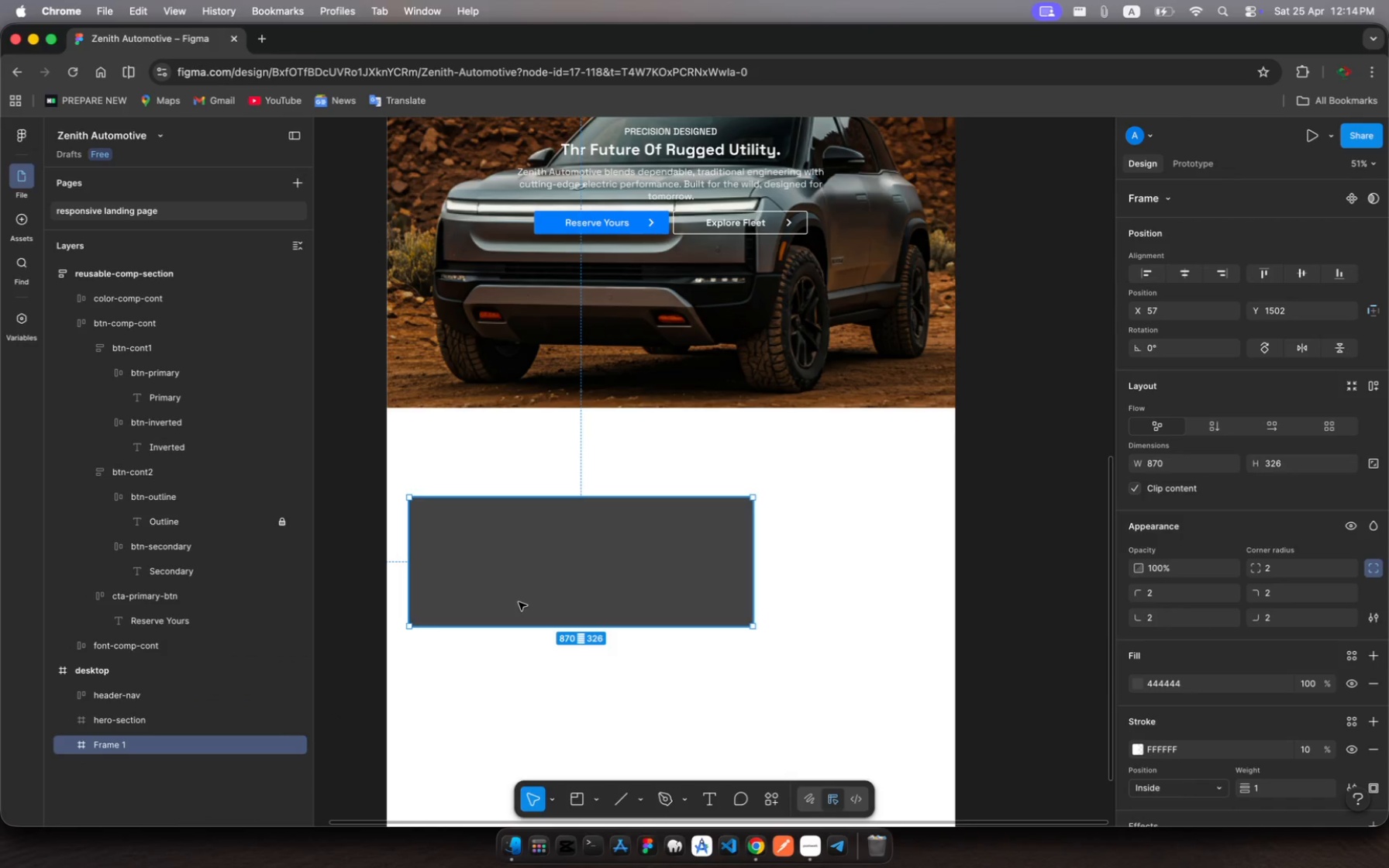 
wait(6.18)
 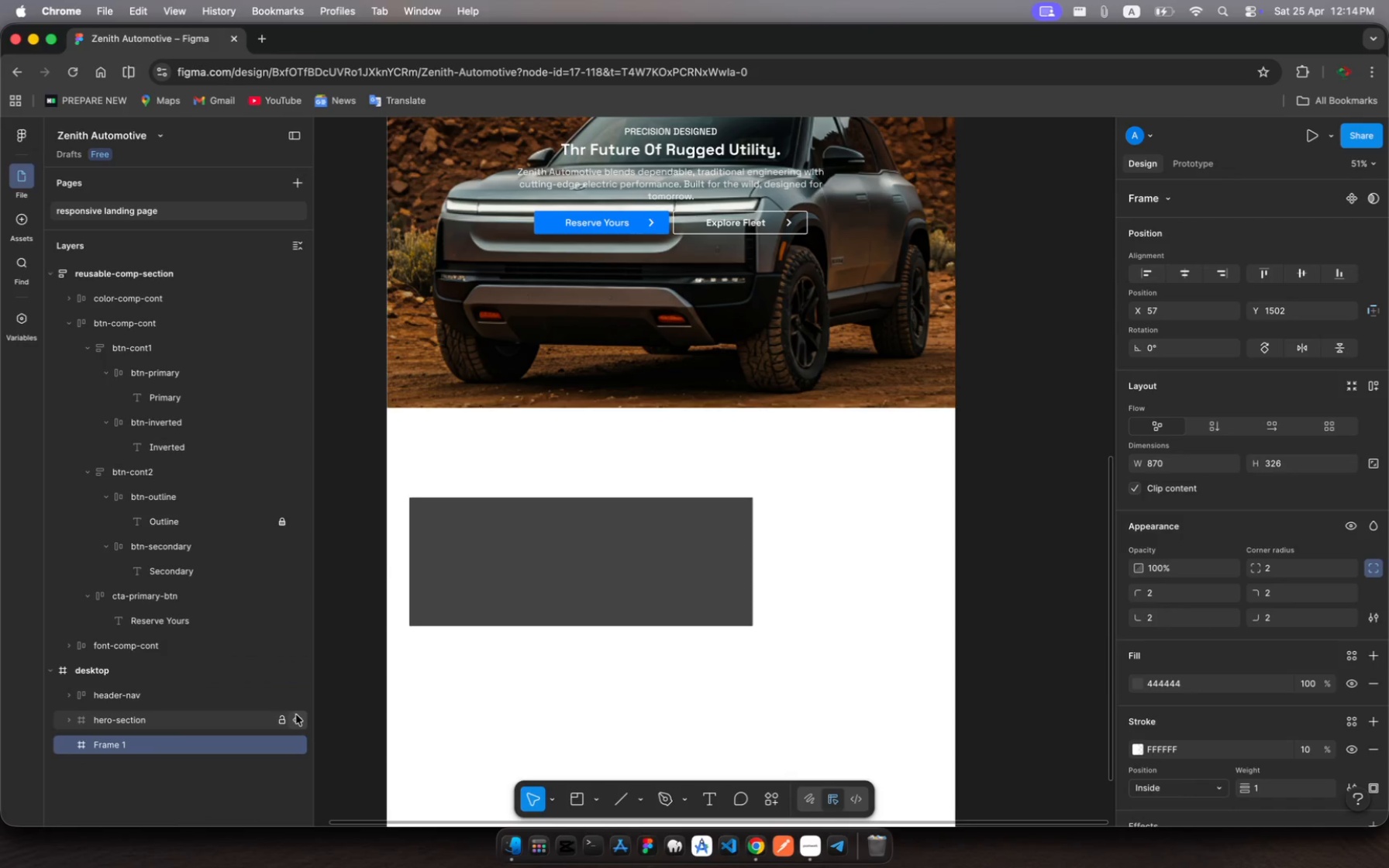 
left_click([589, 798])
 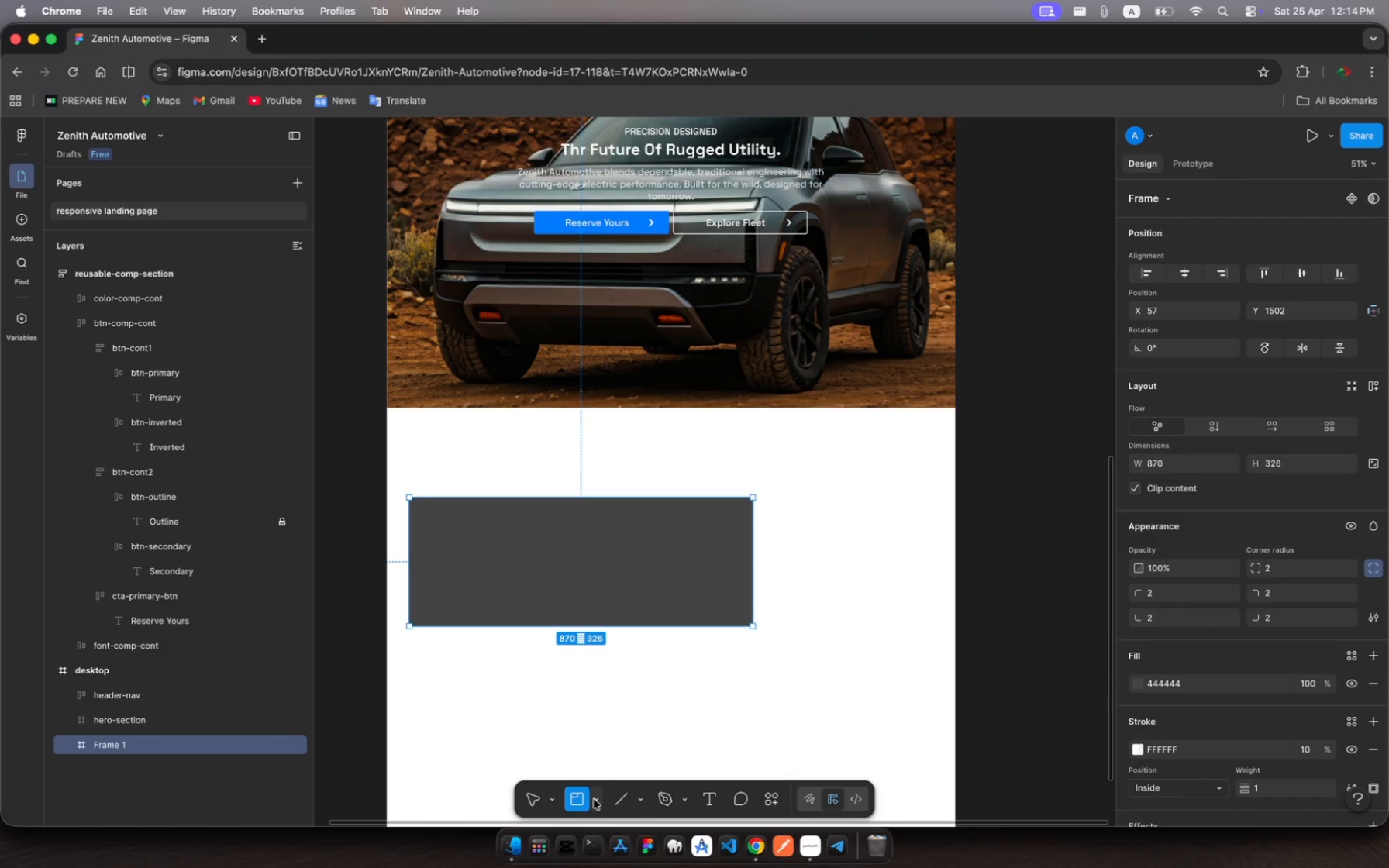 
left_click([594, 799])
 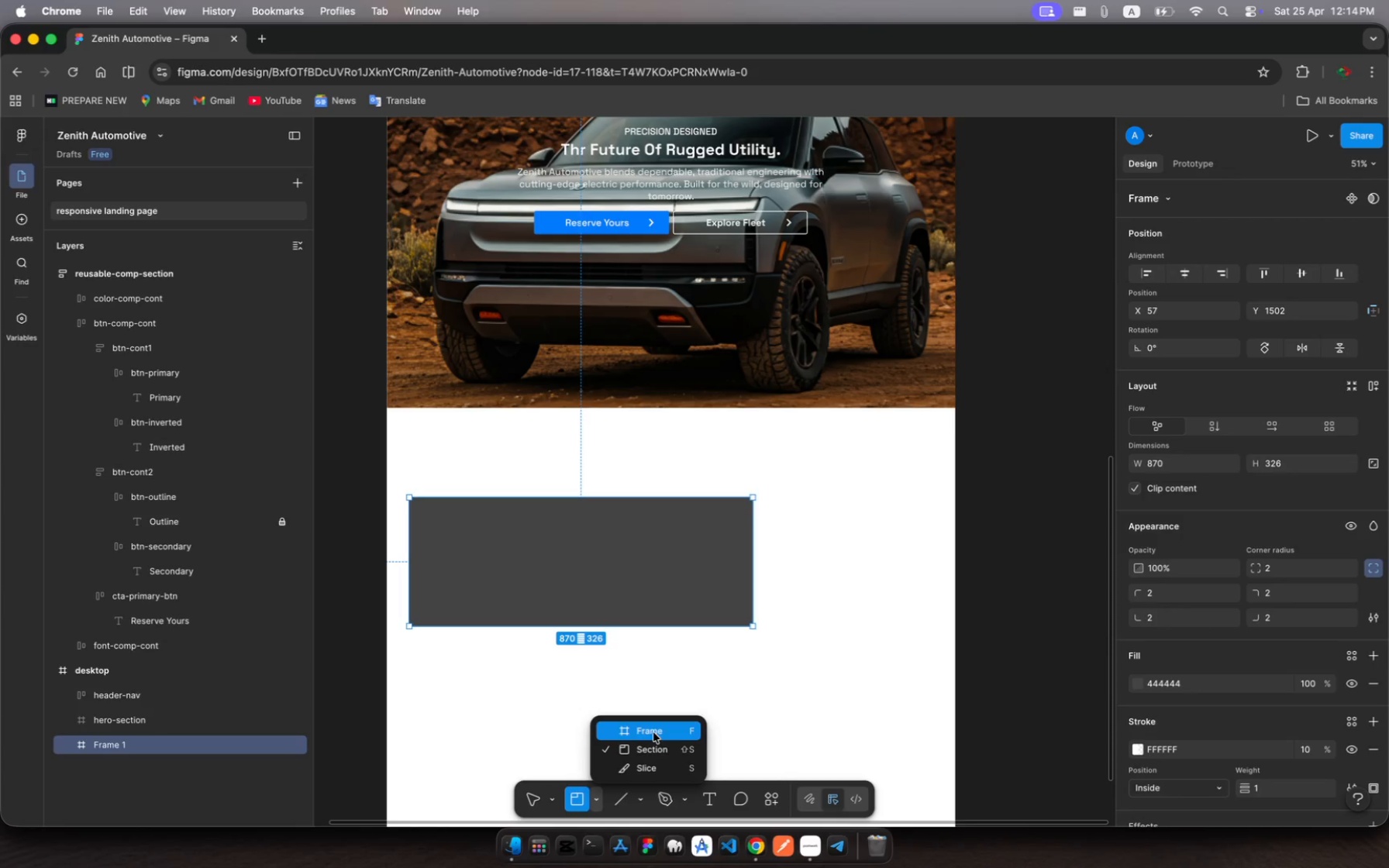 
left_click([653, 732])
 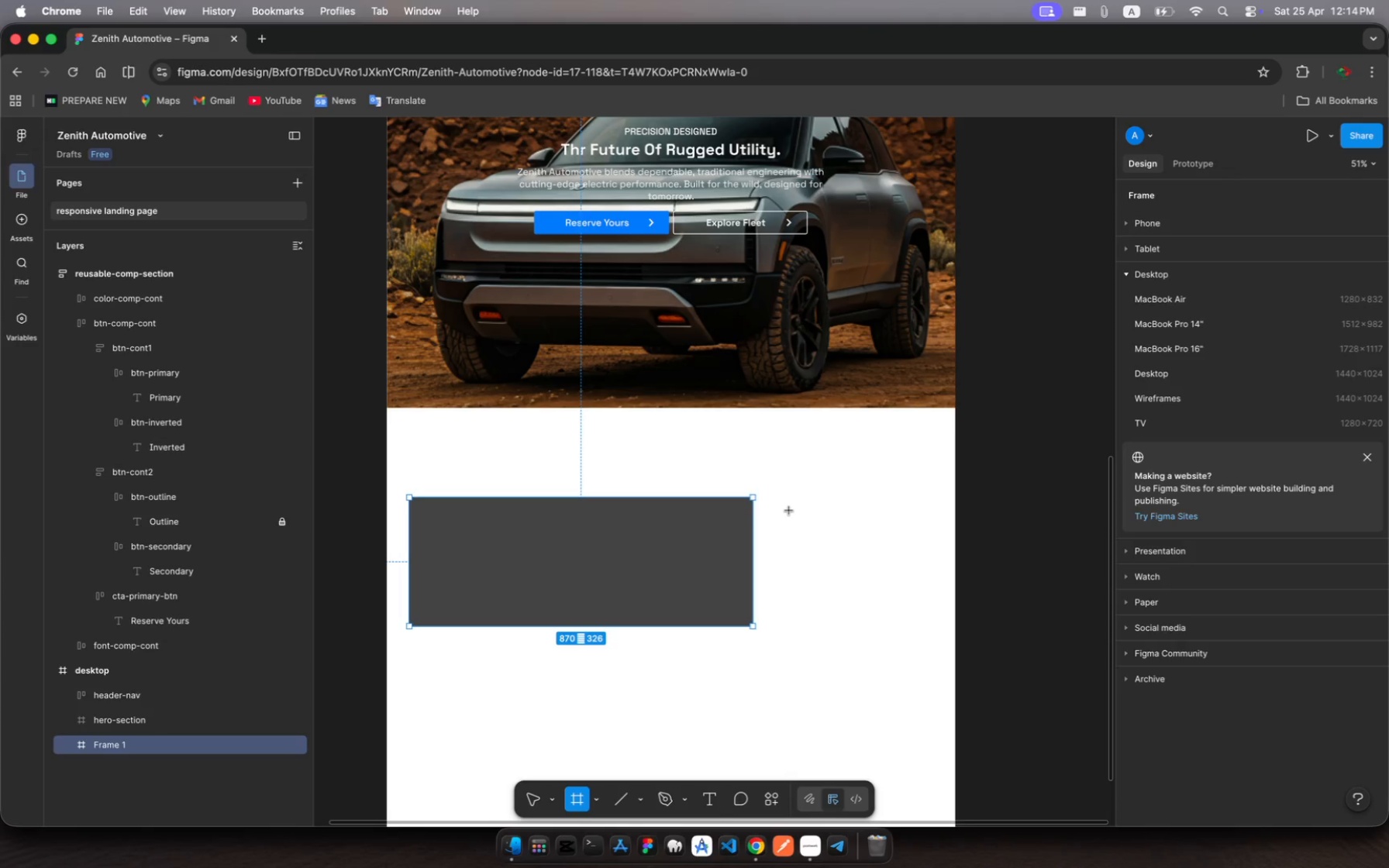 
wait(16.27)
 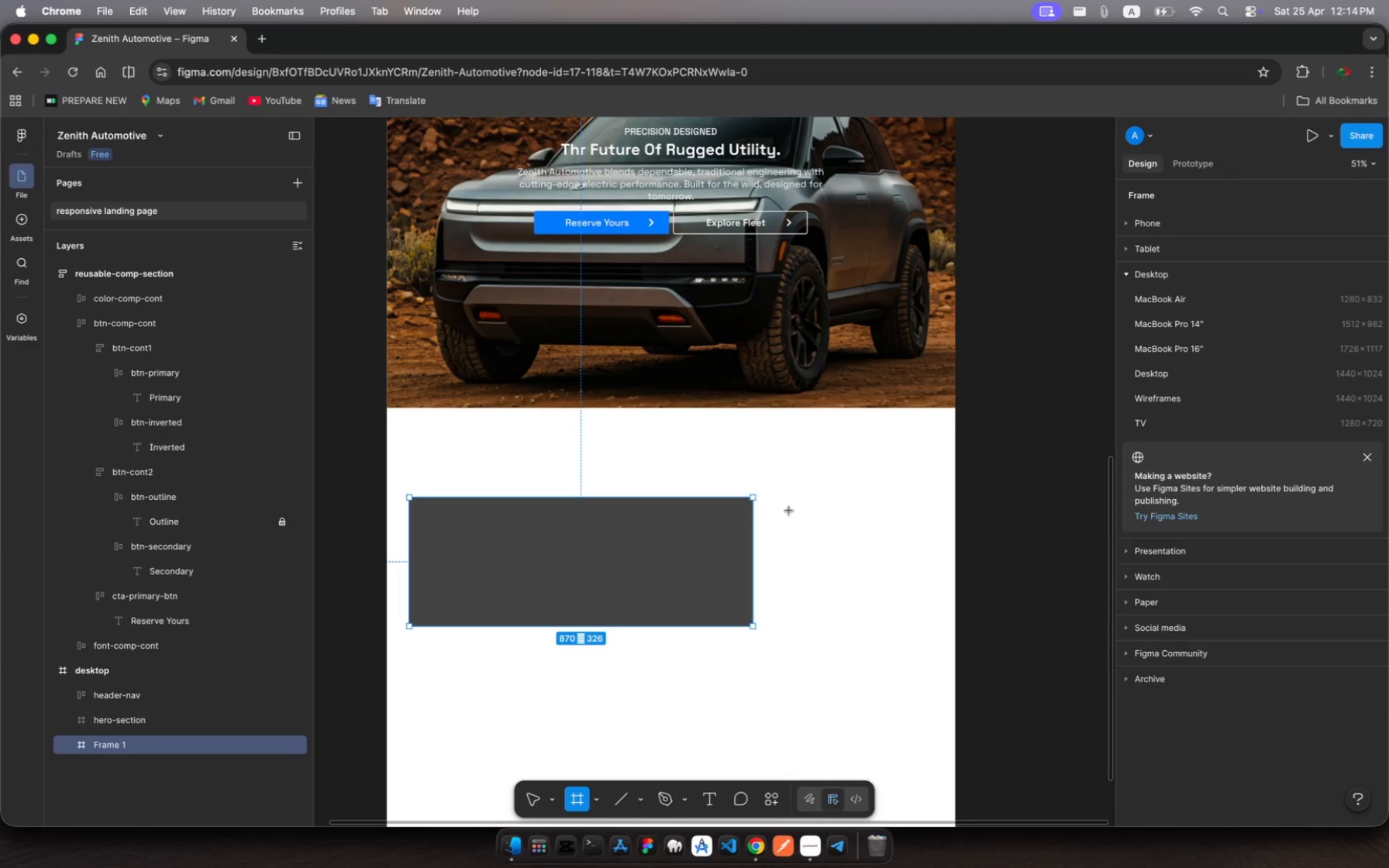 
left_click([579, 548])
 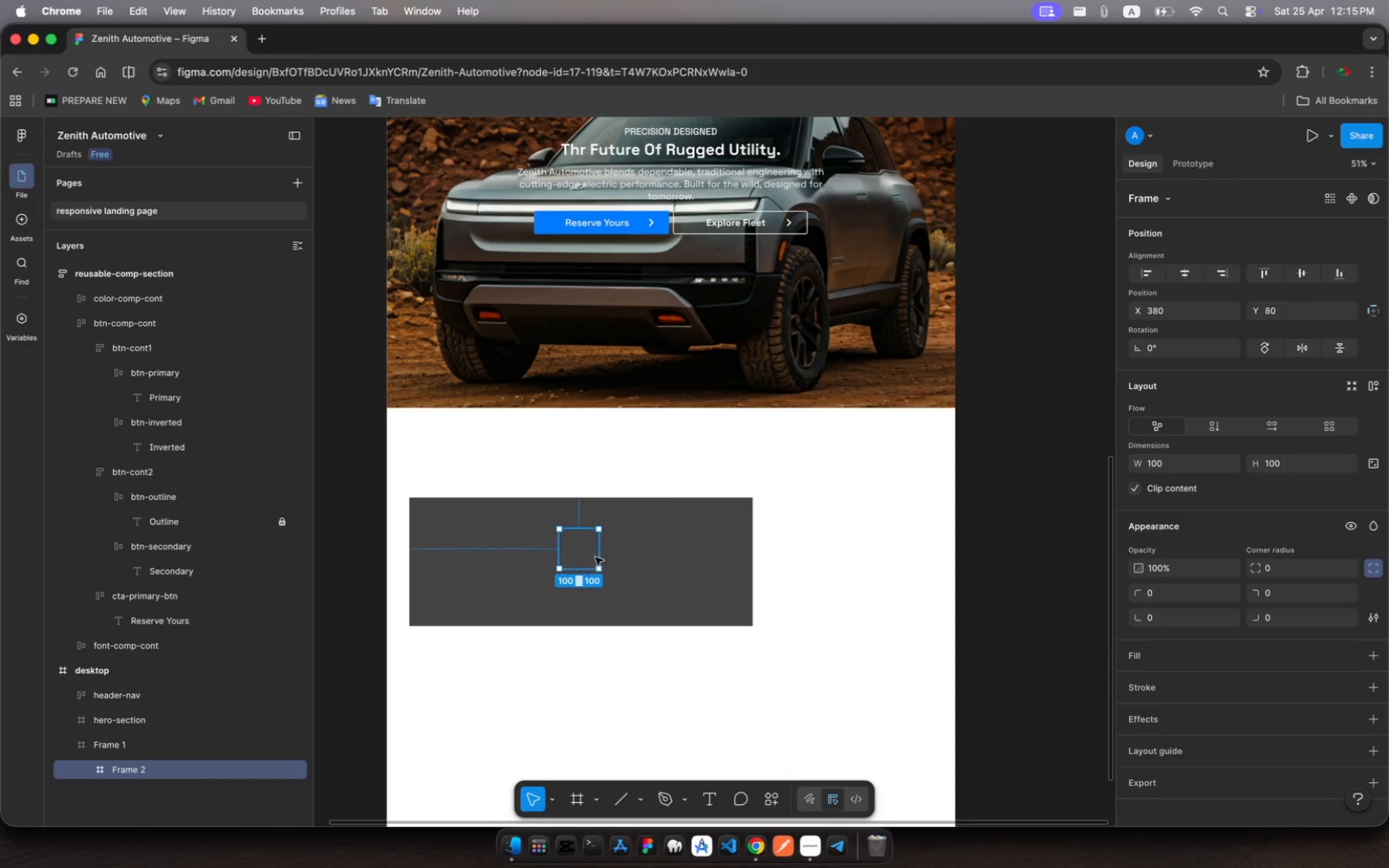 
left_click_drag(start_coordinate=[603, 551], to_coordinate=[645, 557])
 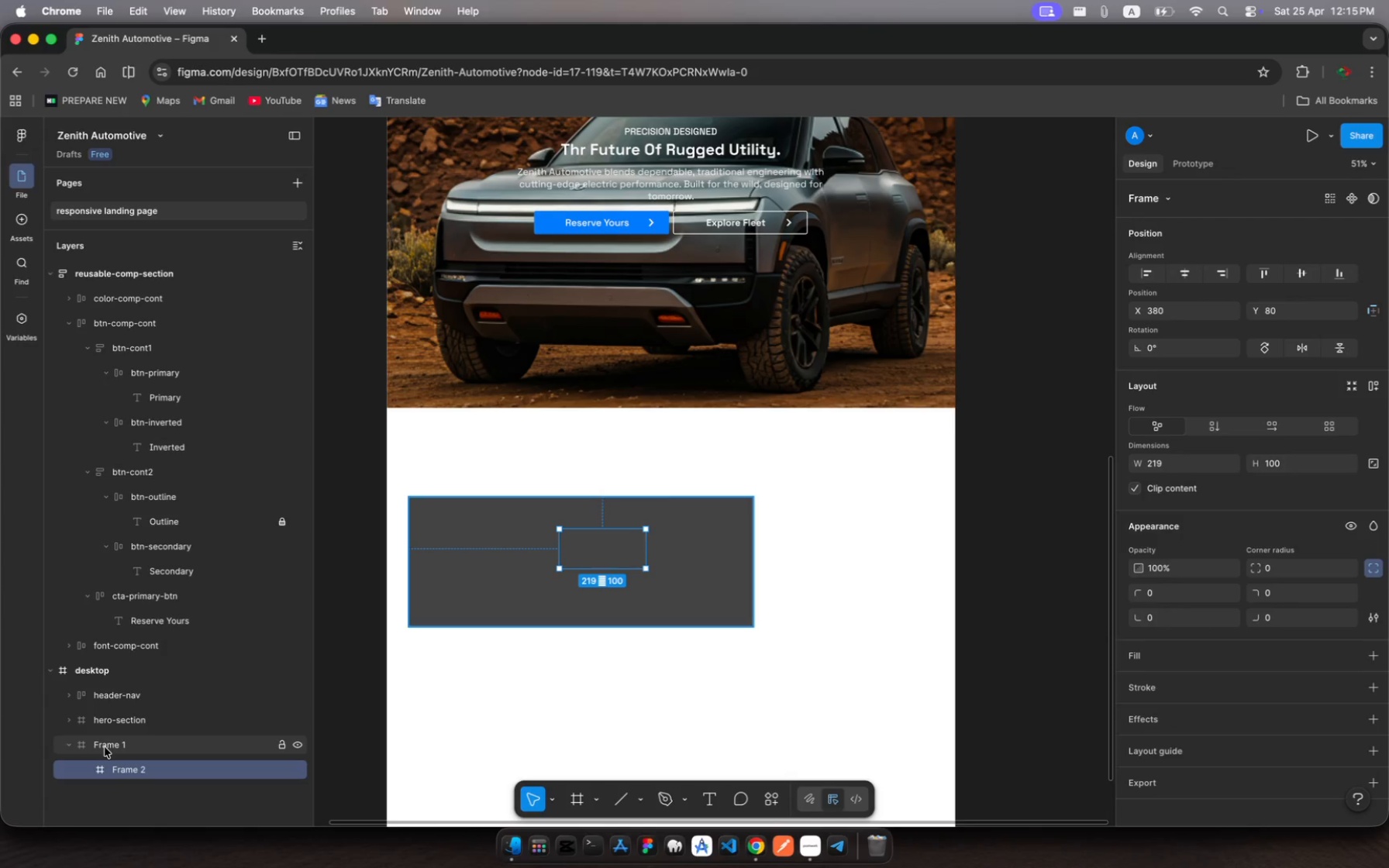 
left_click([108, 746])
 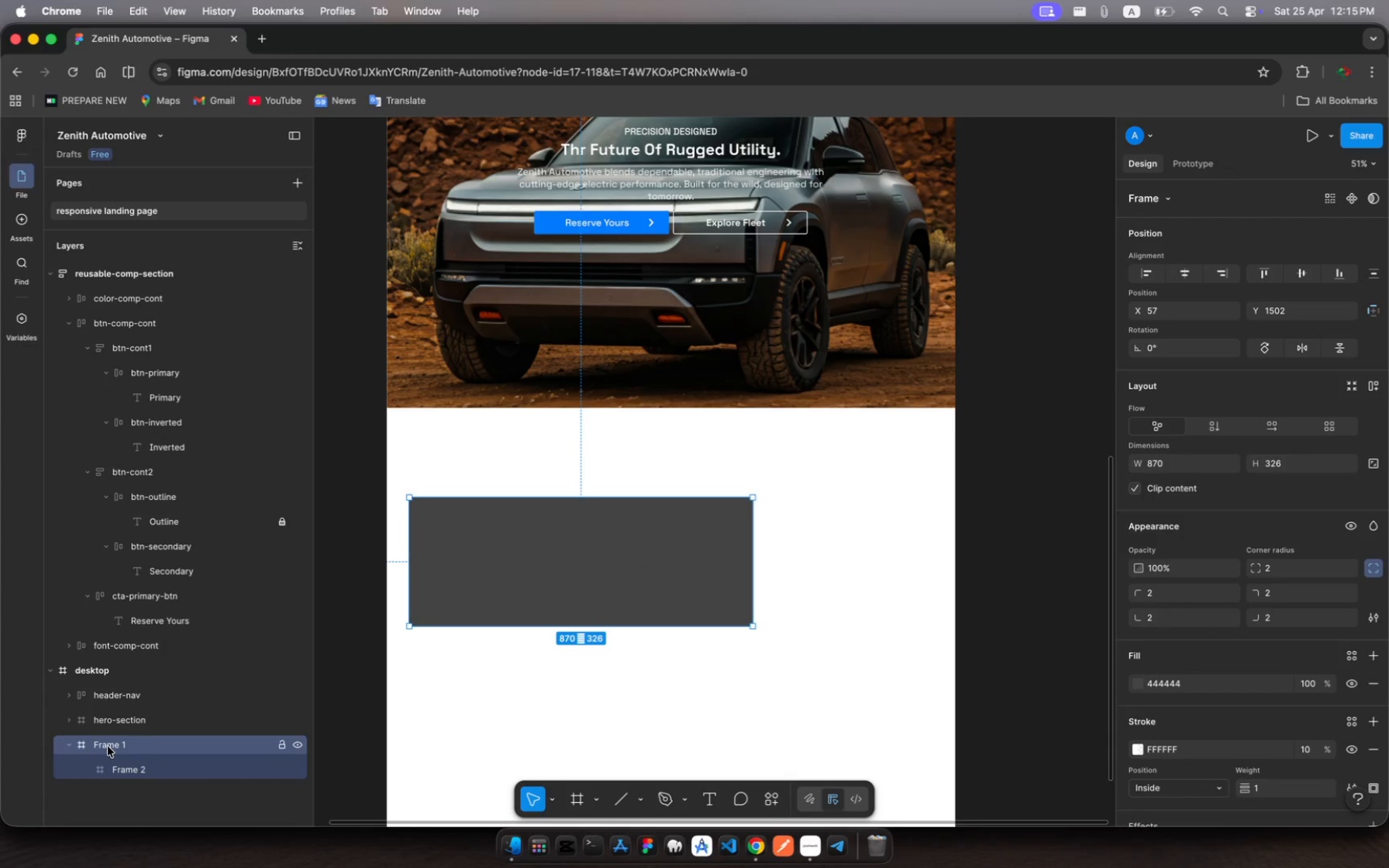 
hold_key(key=ShiftRight, duration=0.36)
 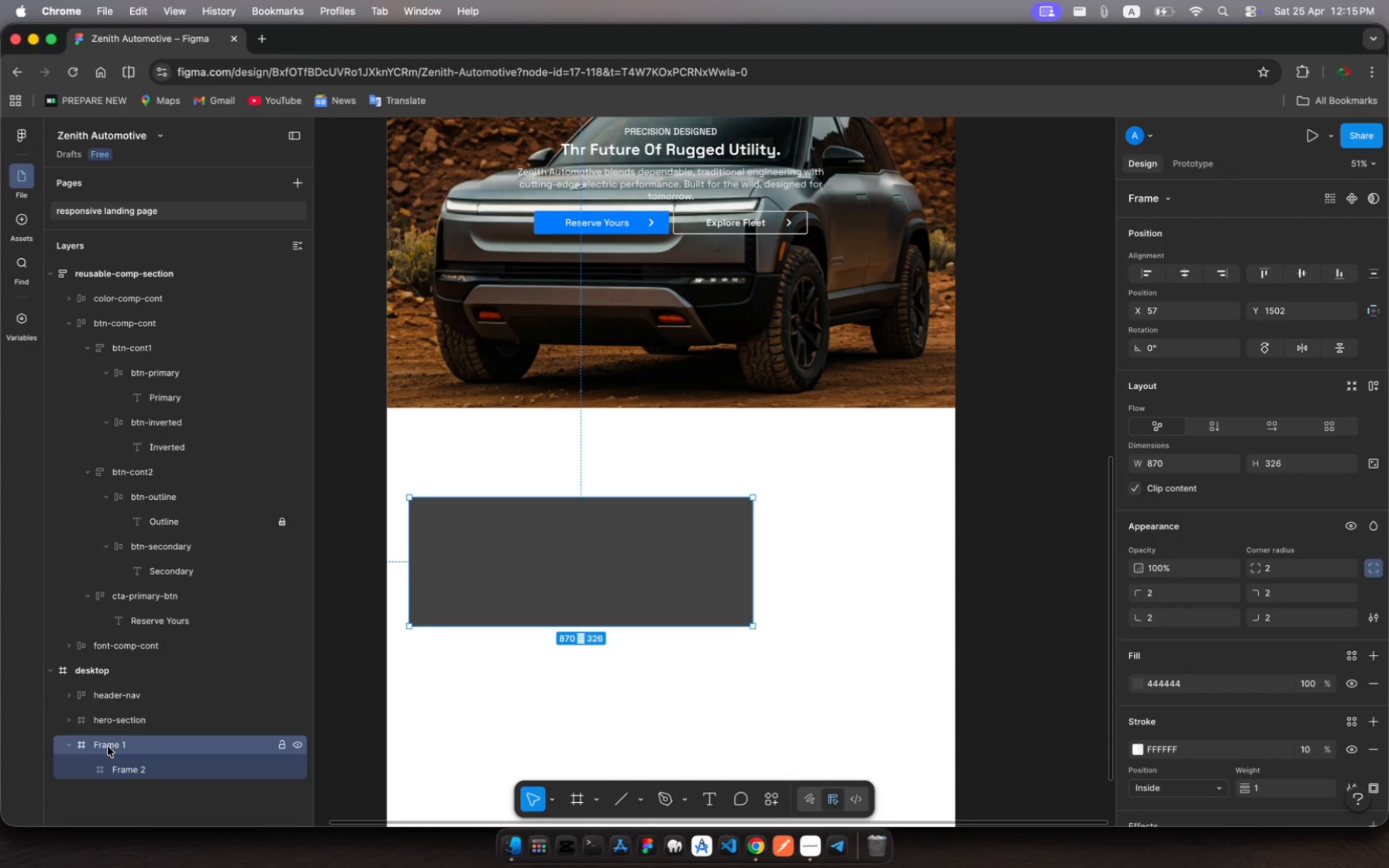 
key(Meta+R)
 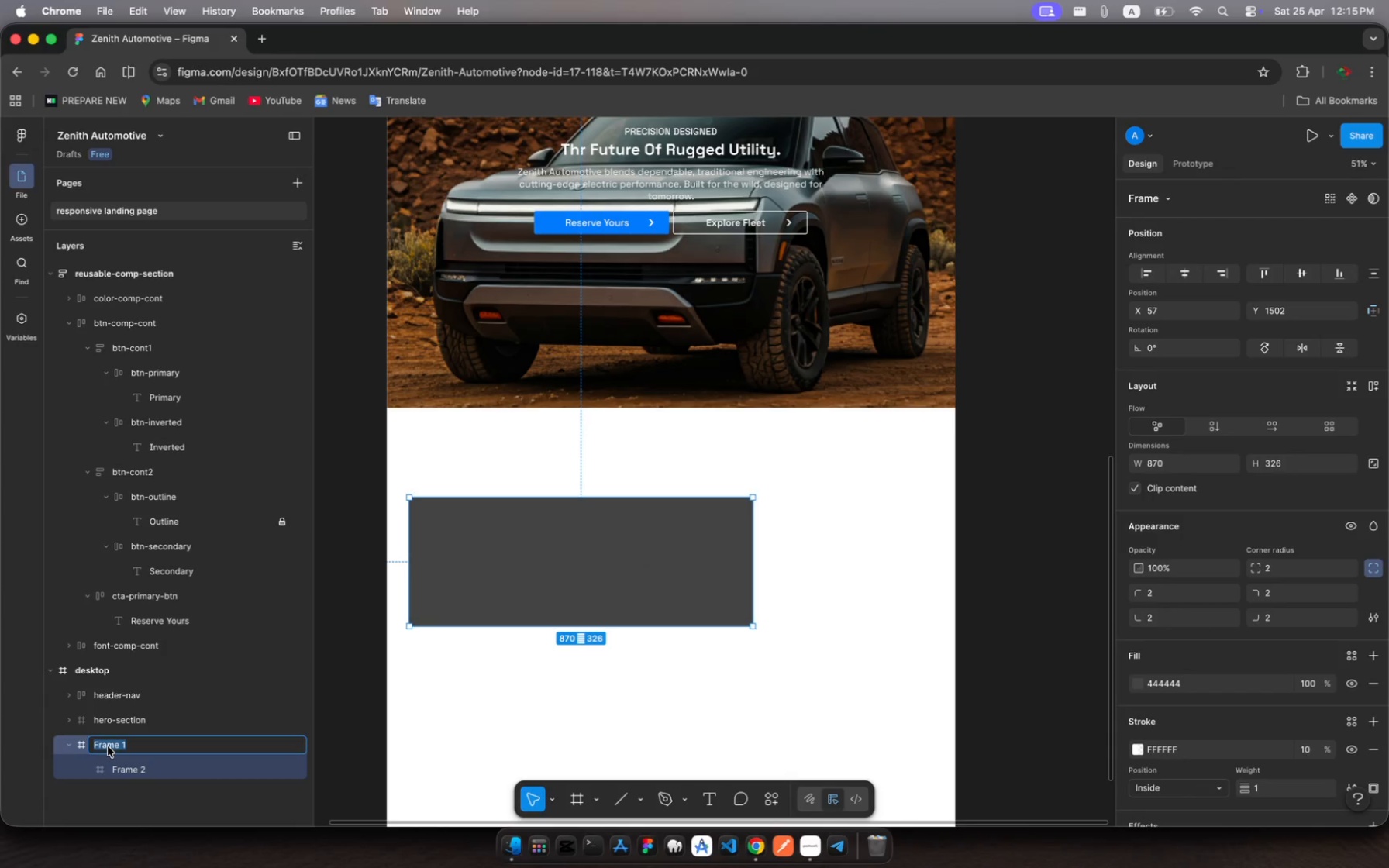 
type(flet)
 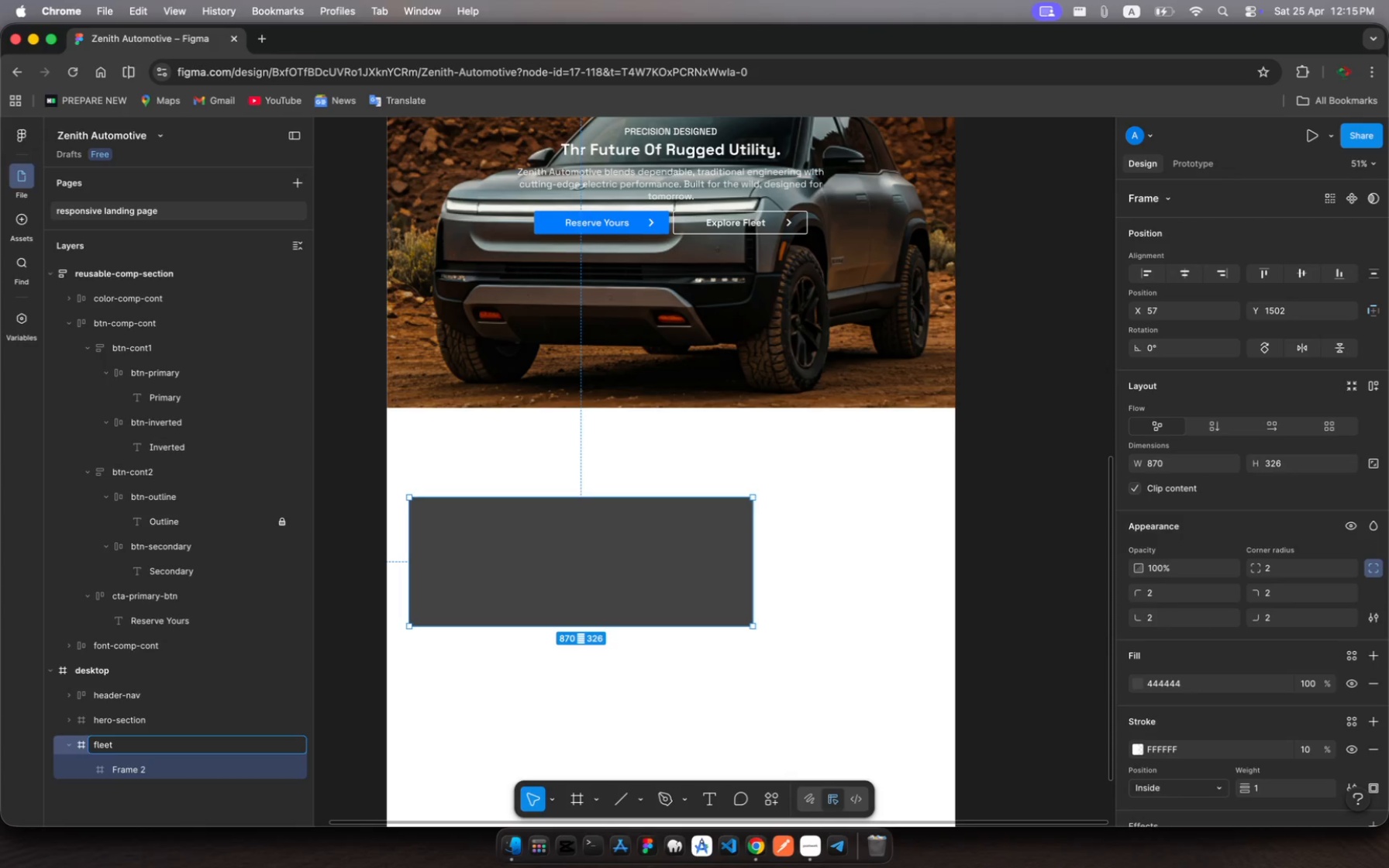 
scroll: coordinate [592, 502], scroll_direction: up, amount: 29.0
 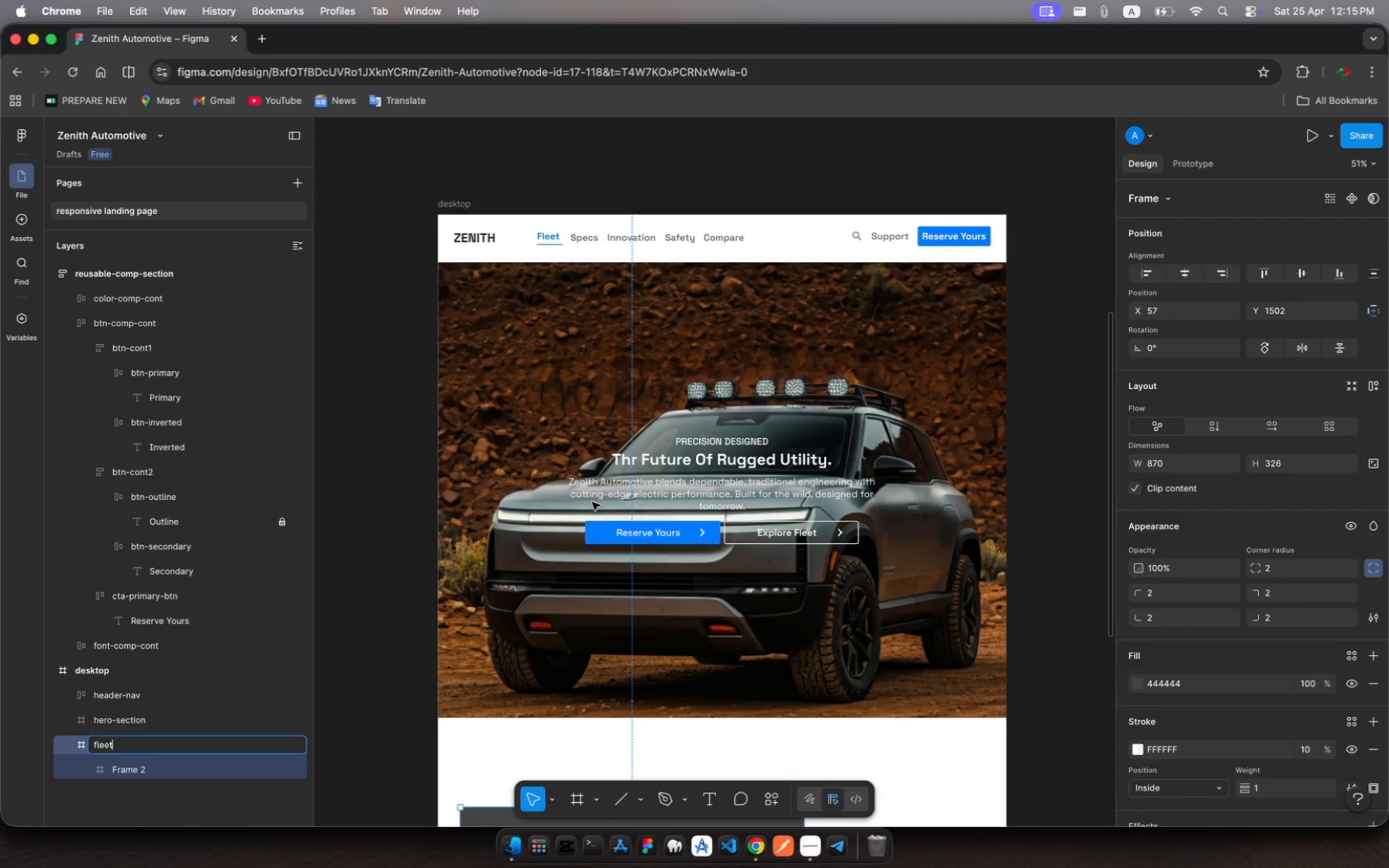 
scroll: coordinate [592, 502], scroll_direction: down, amount: 23.0
 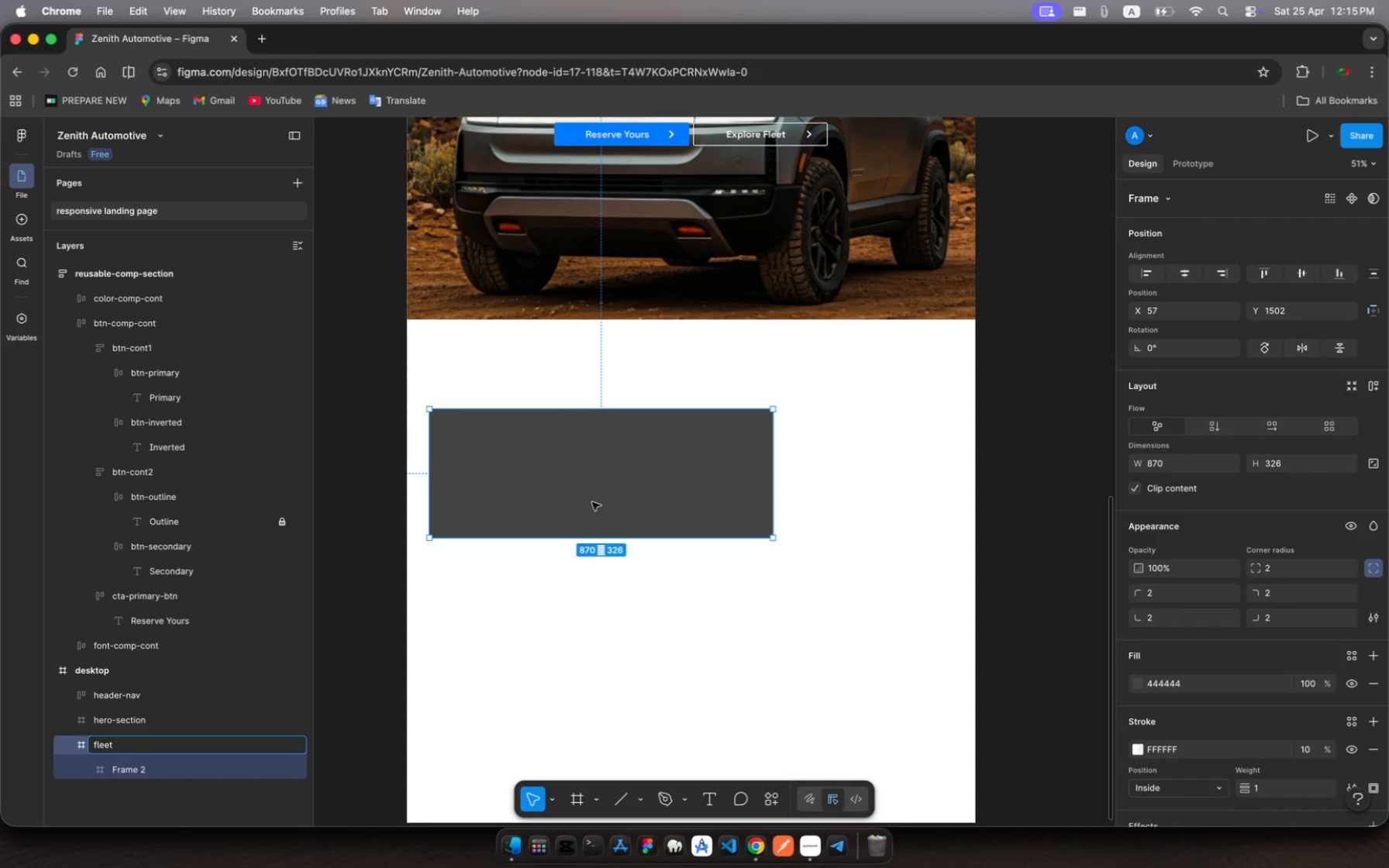 
type(-spec-cont)
 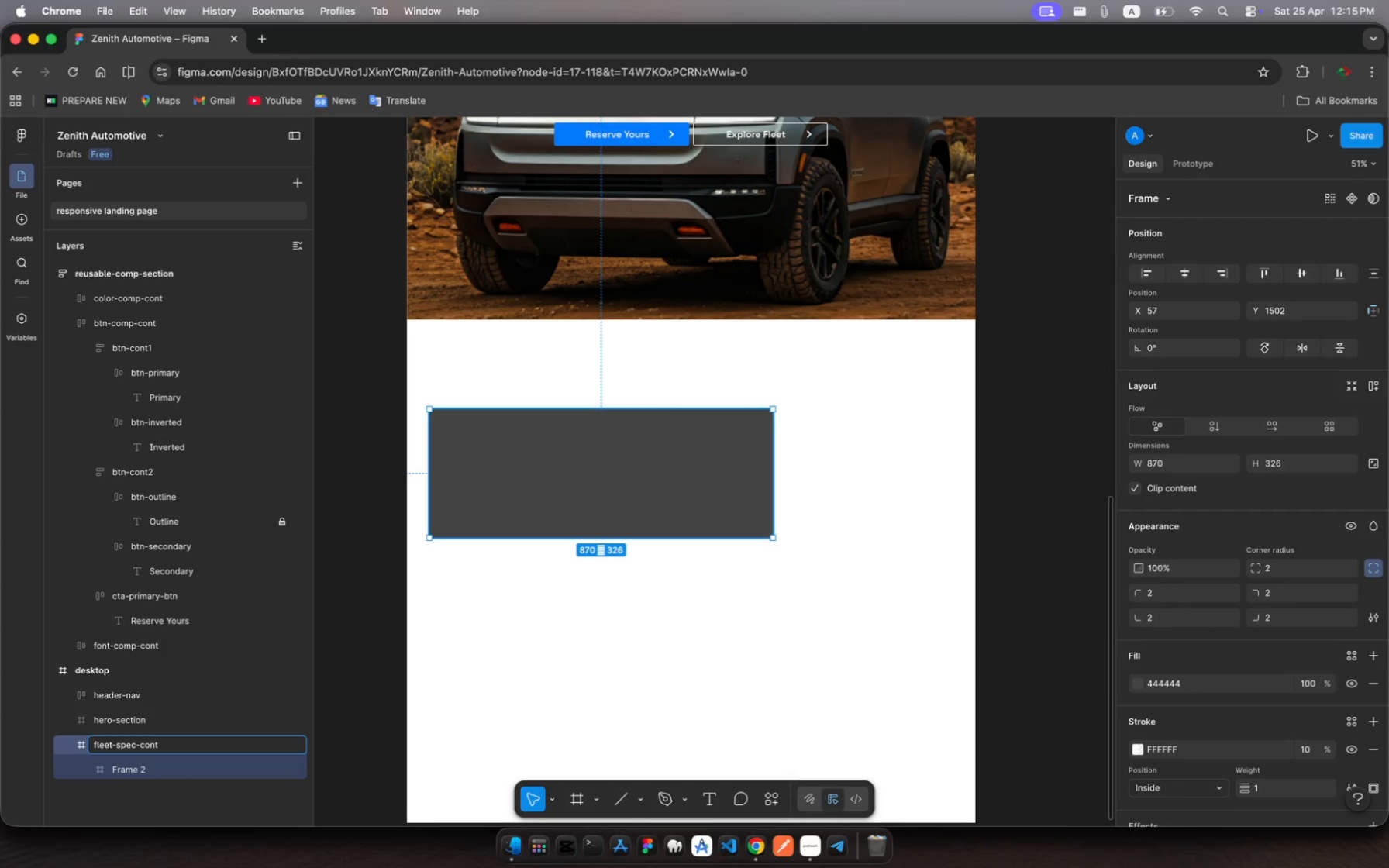 
key(Enter)
 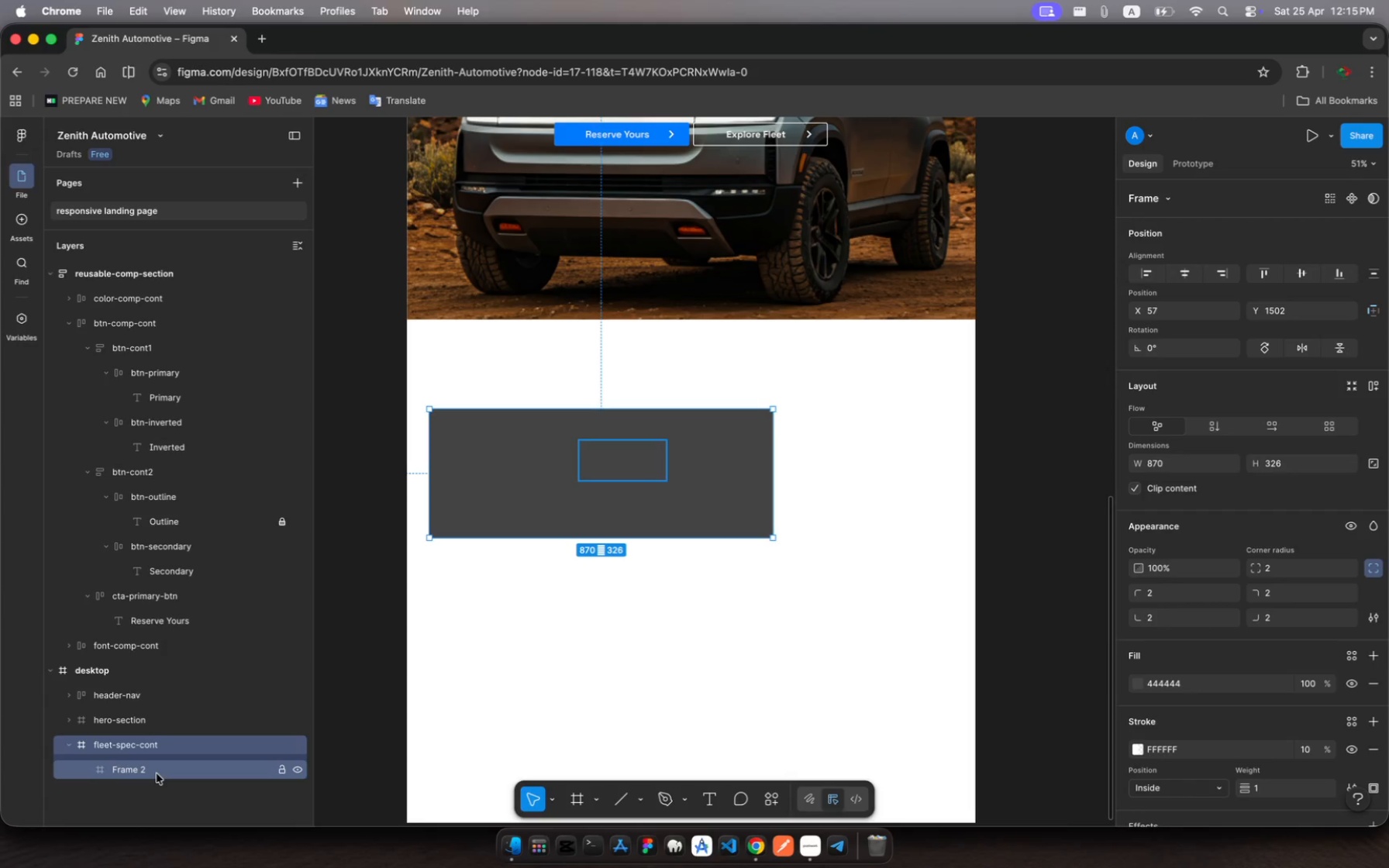 
wait(10.44)
 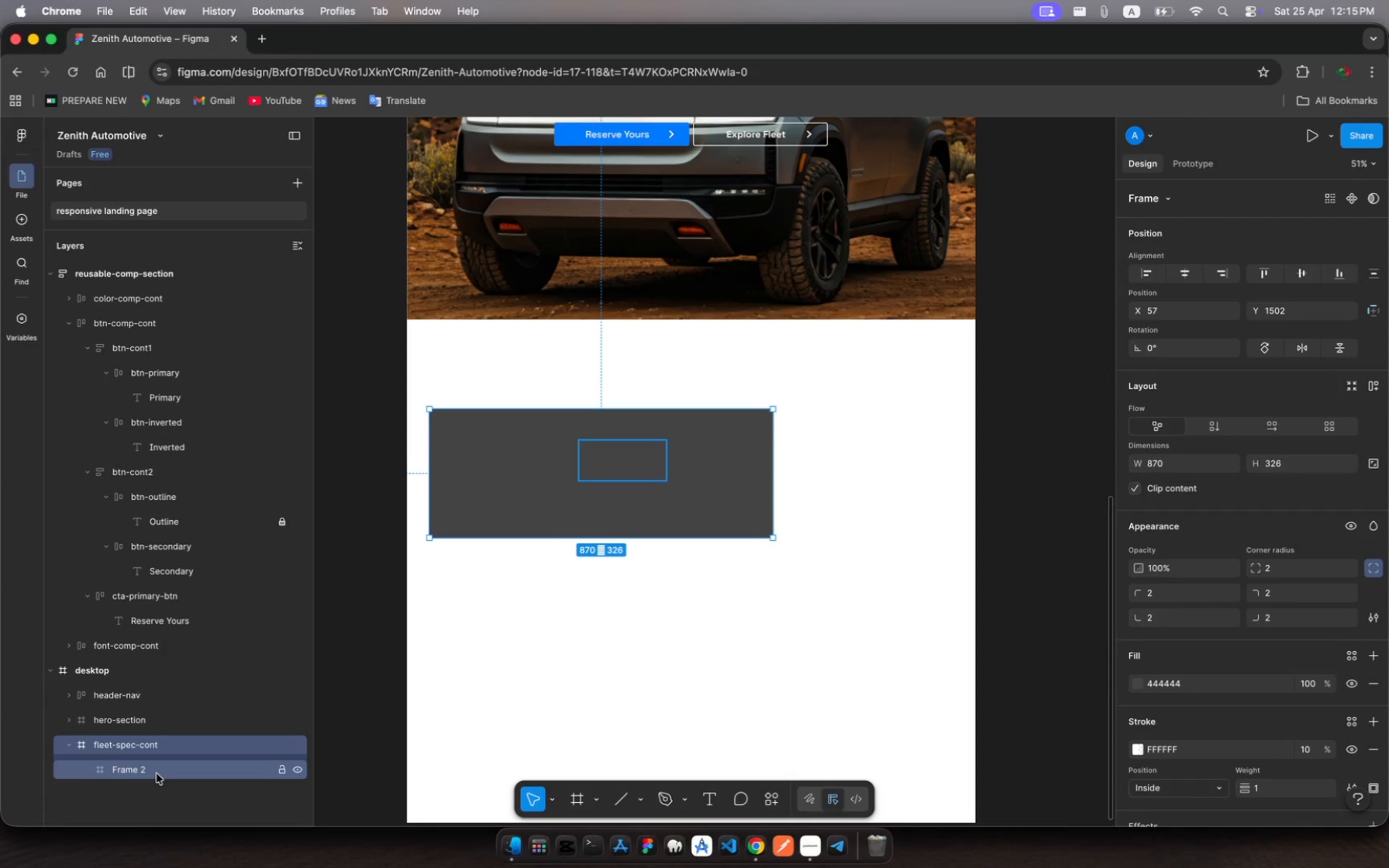 
left_click([157, 773])
 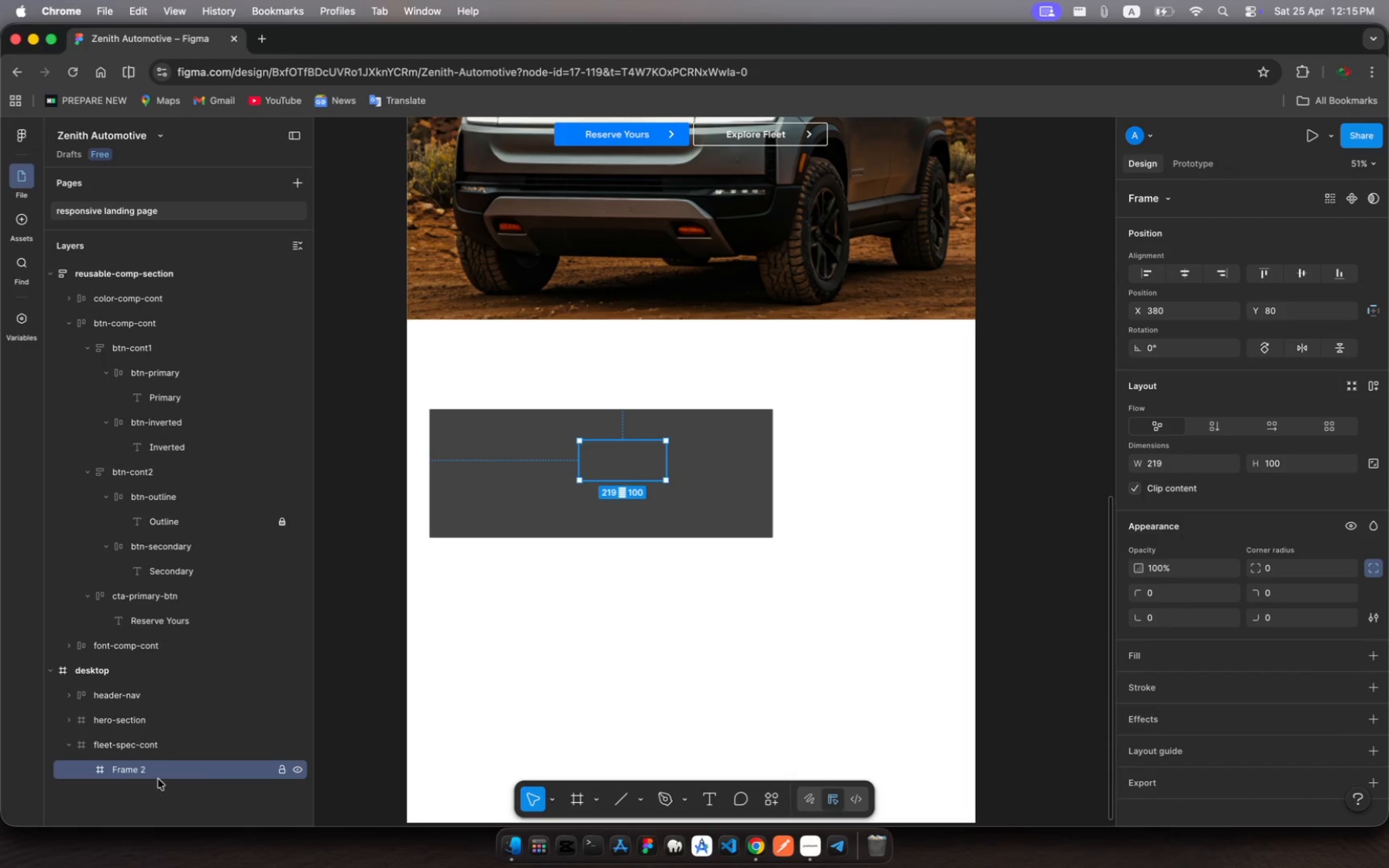 
wait(5.47)
 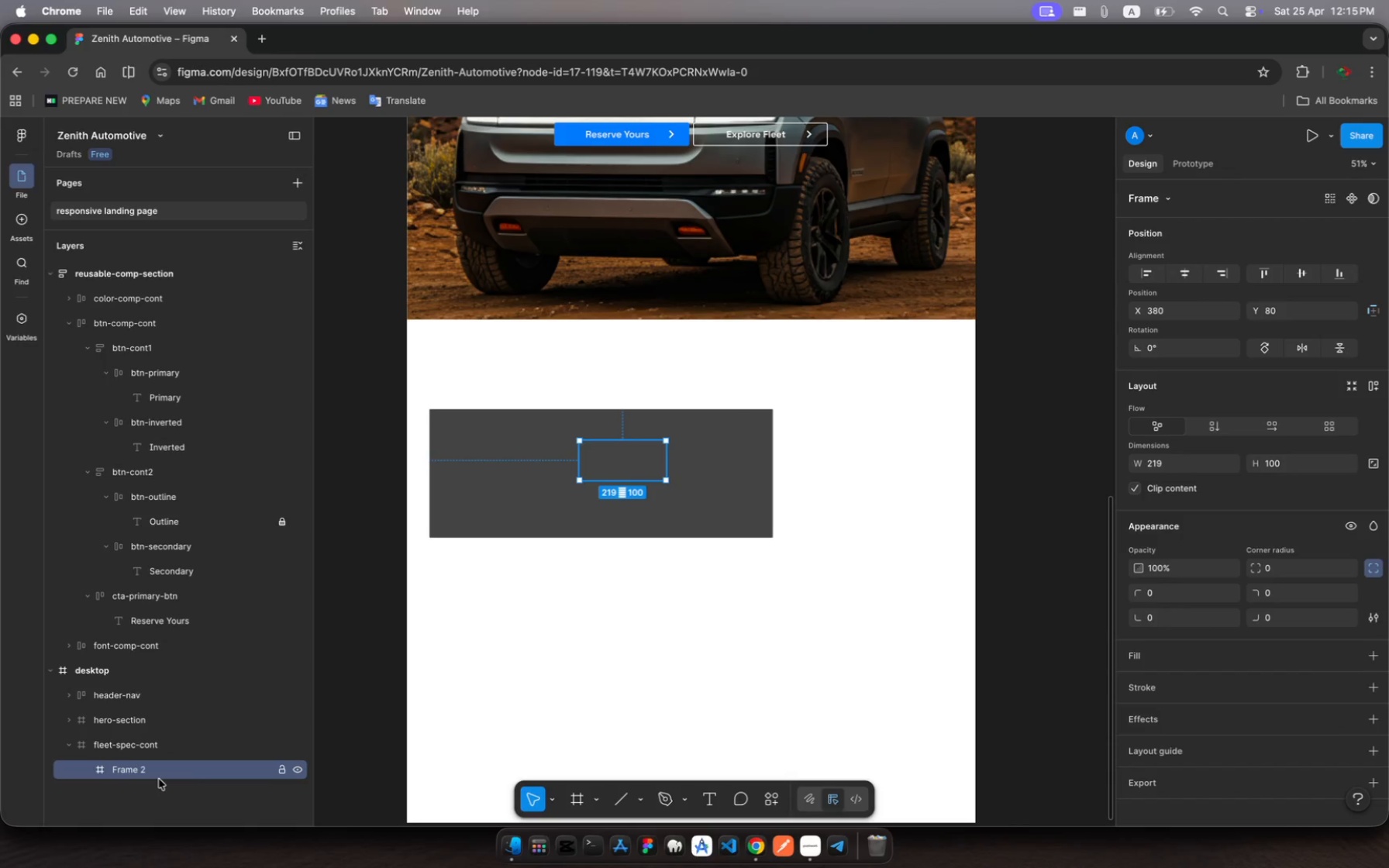 
key(Meta+R)
 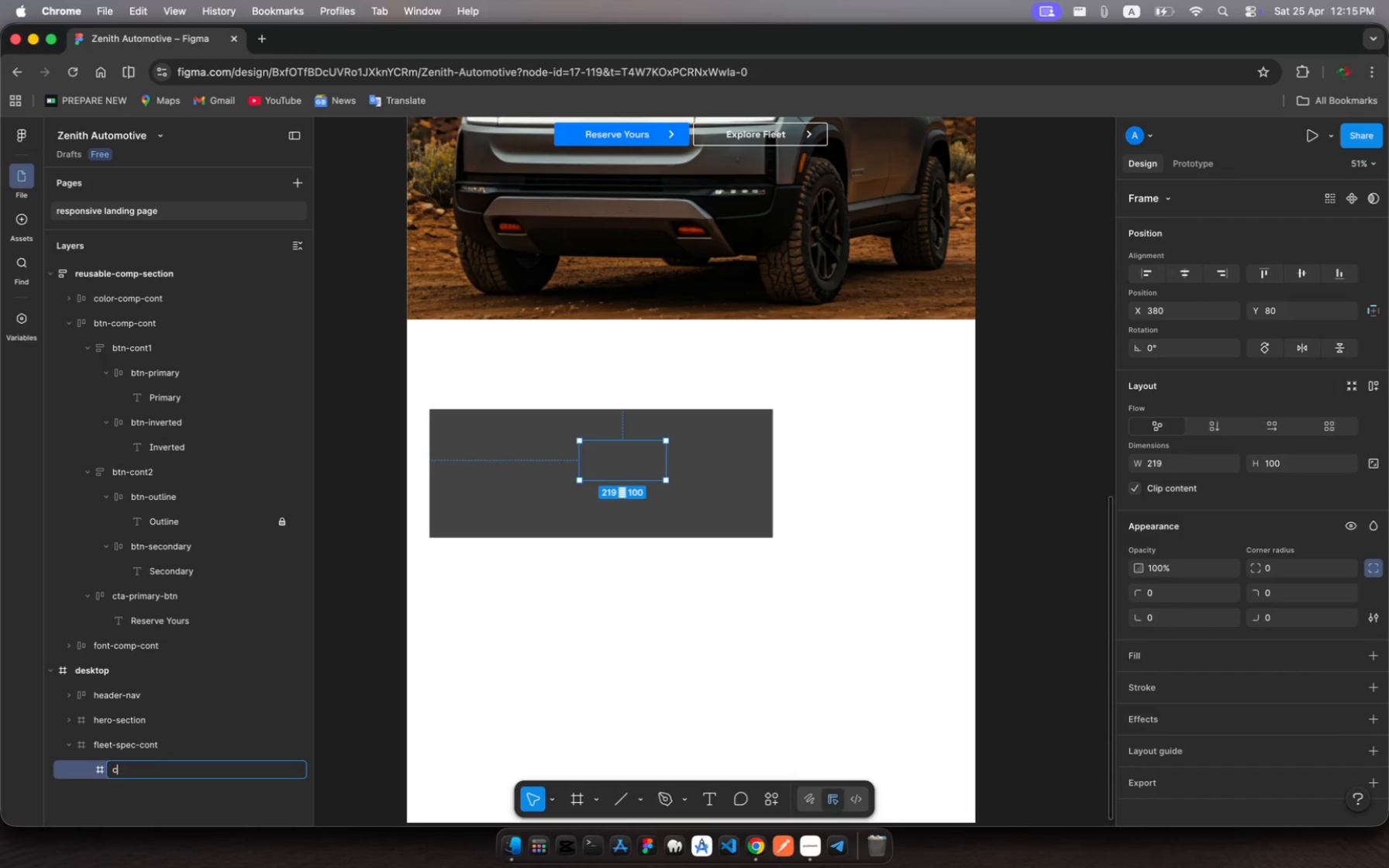 
type(card-cont)
 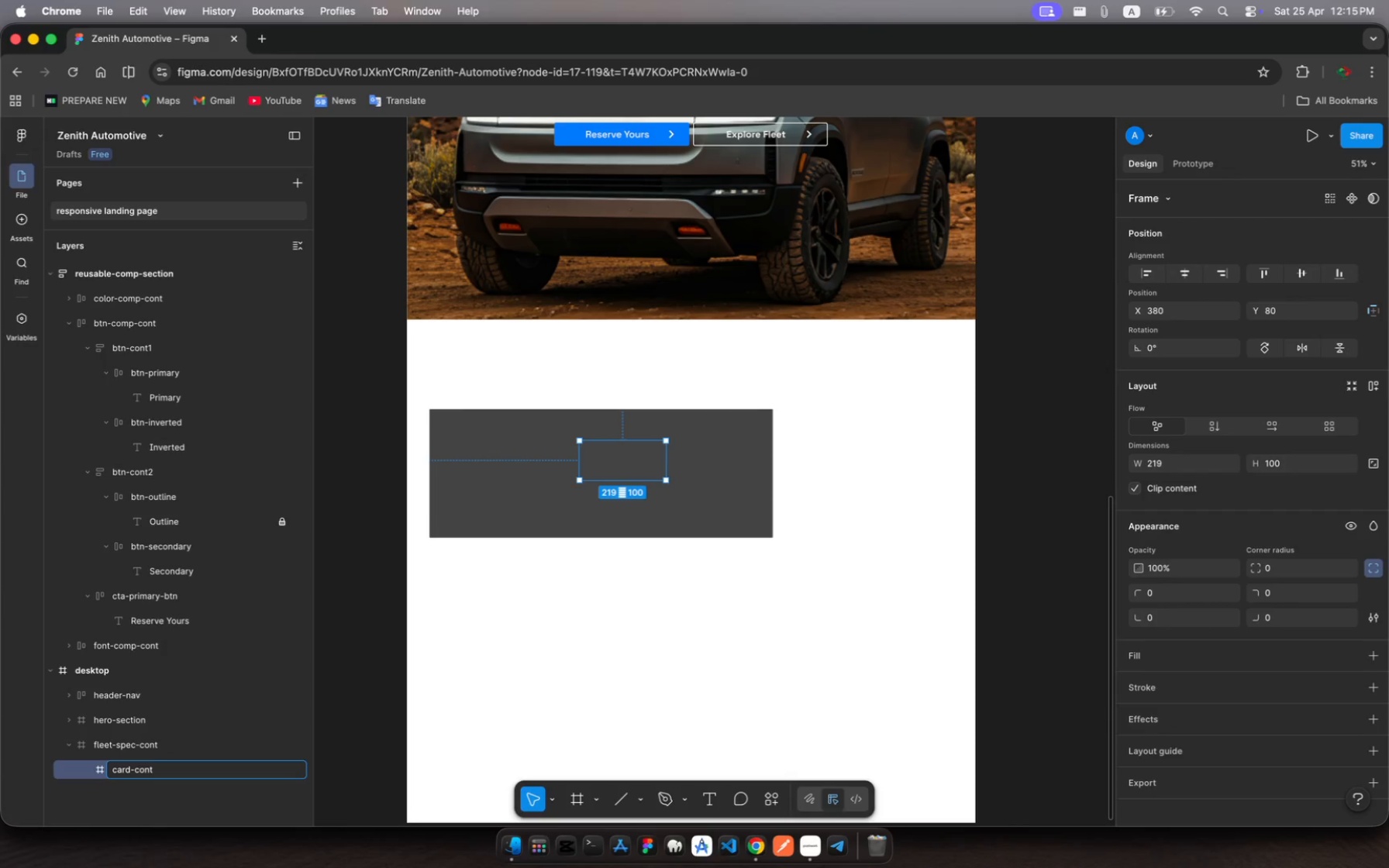 
key(Enter)
 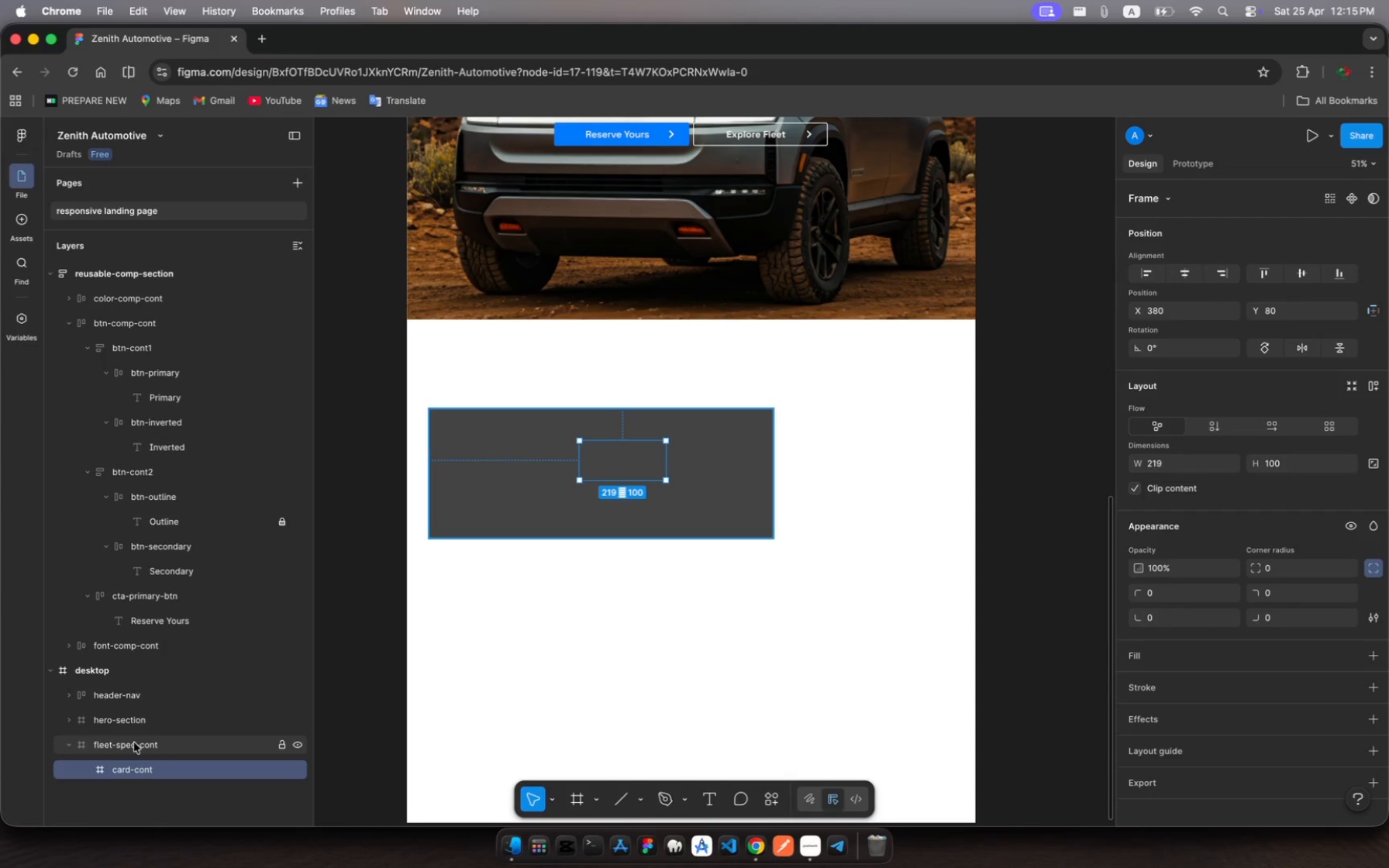 
left_click([134, 744])
 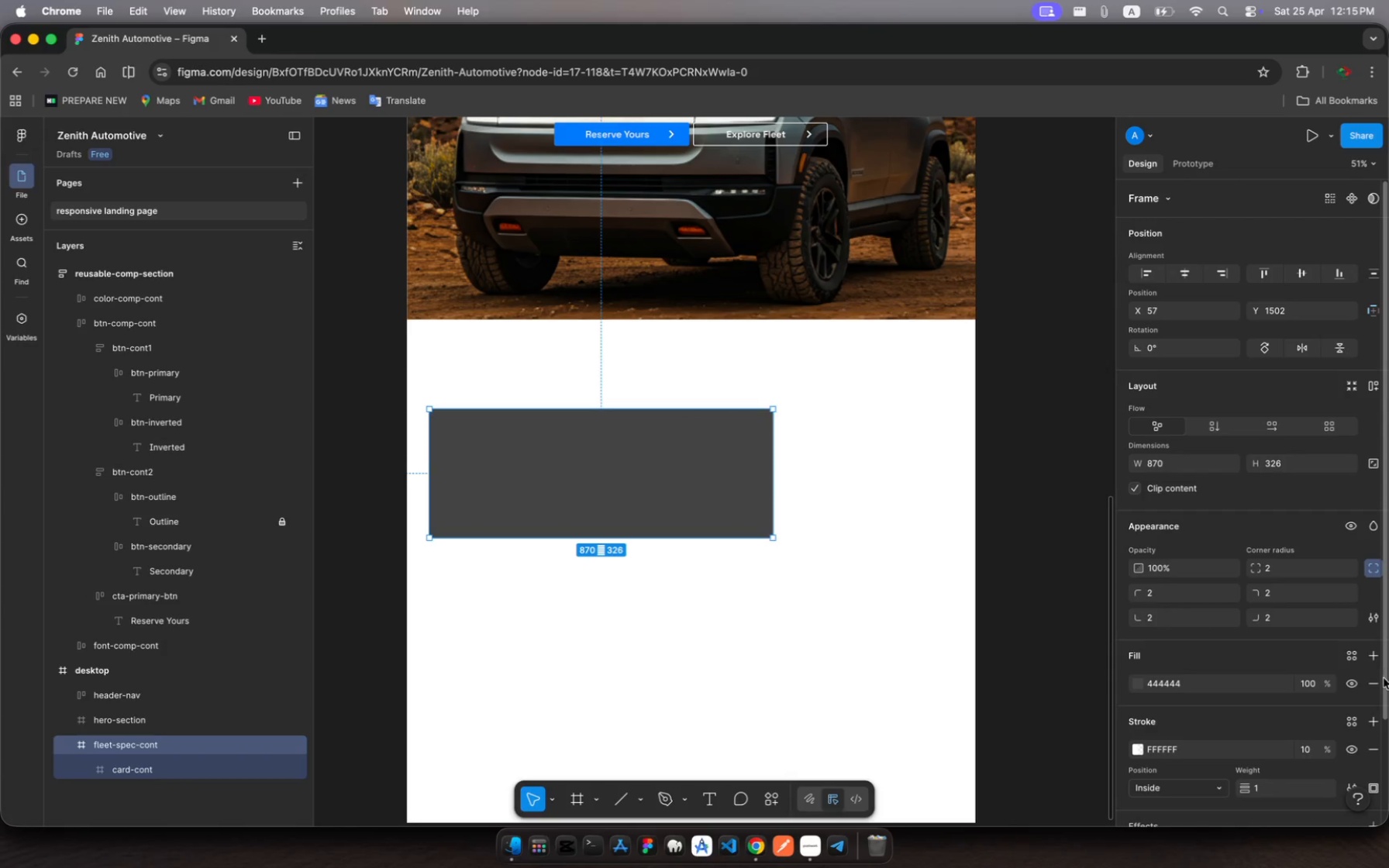 
left_click([1376, 690])
 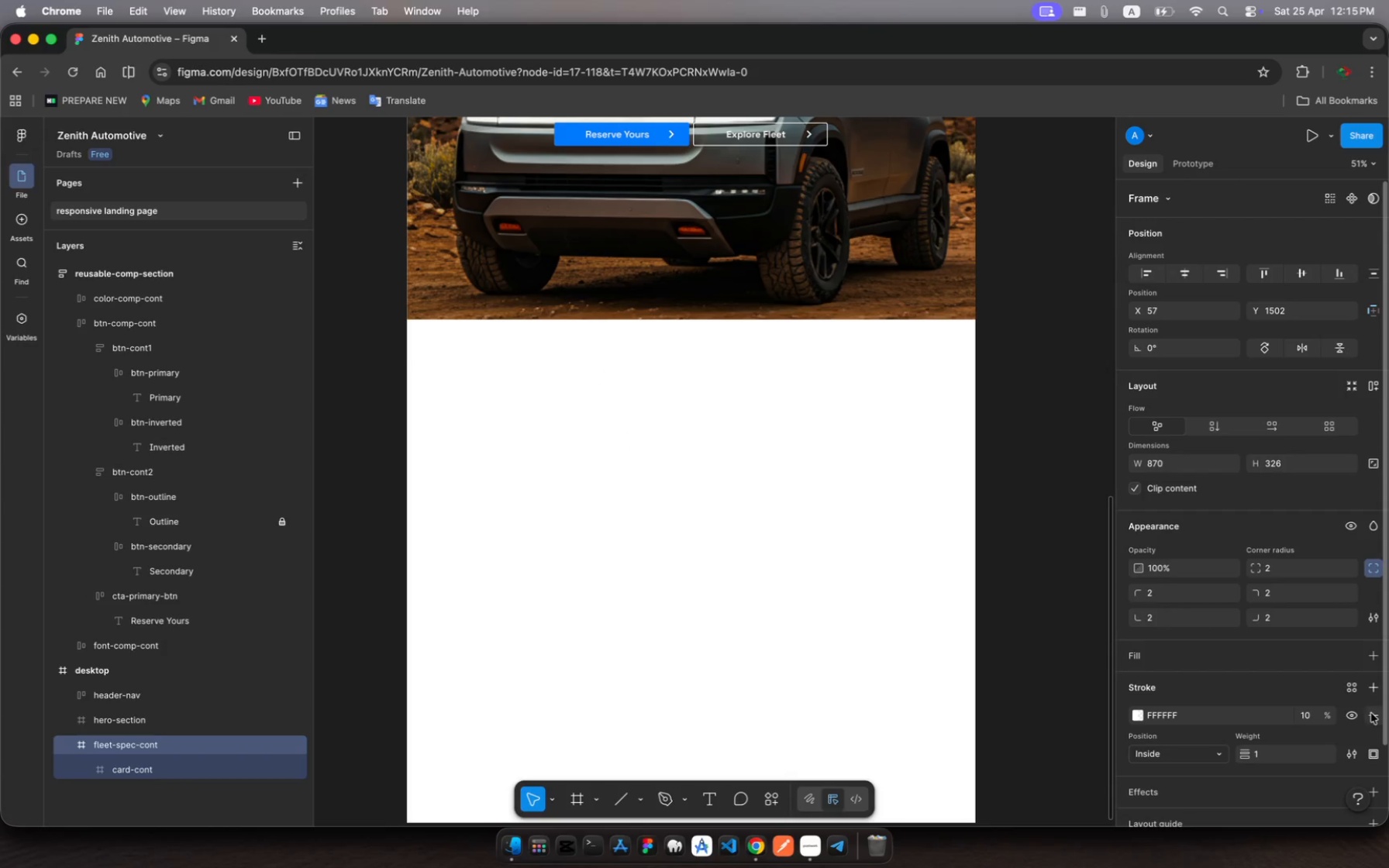 
left_click([1373, 713])
 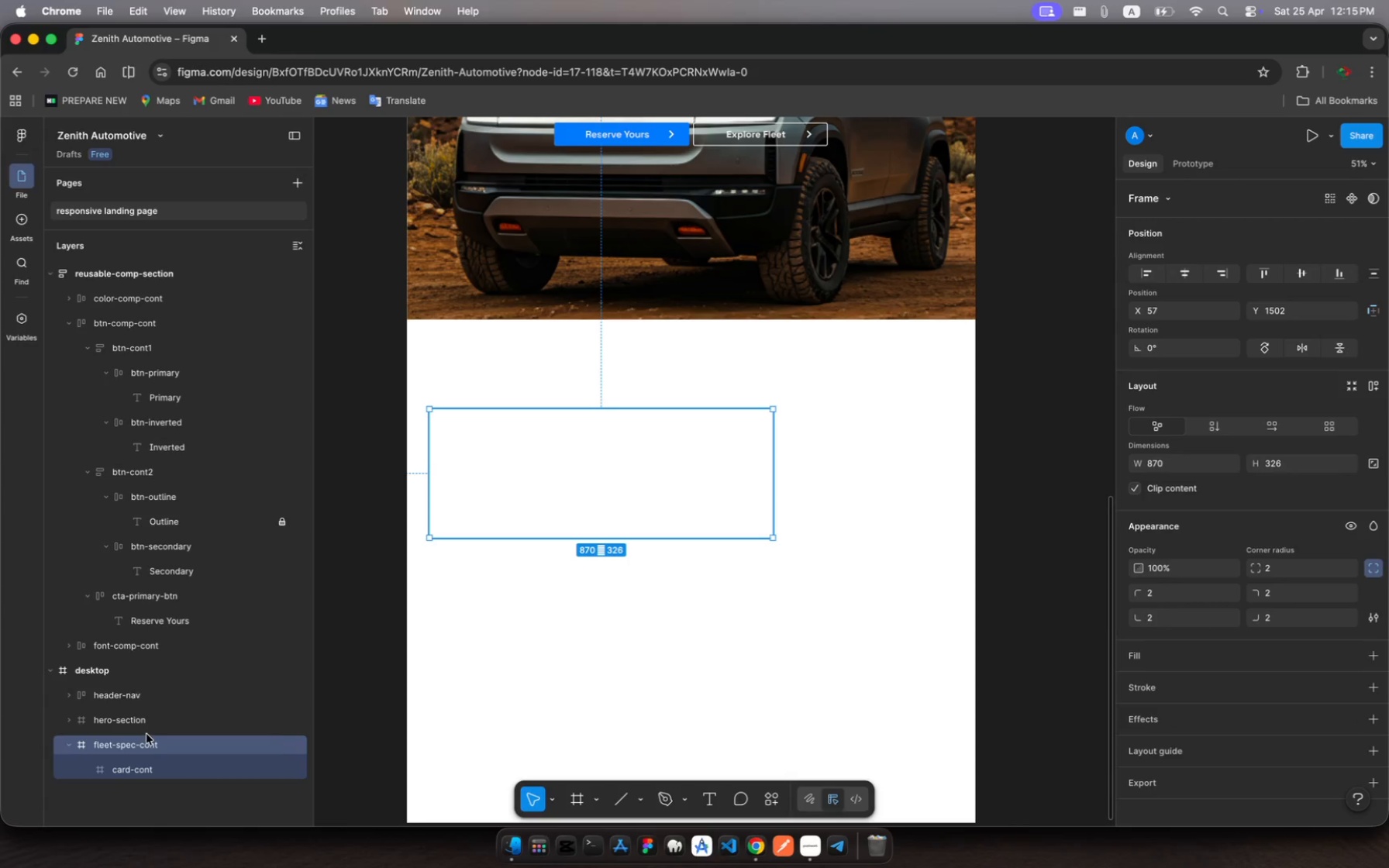 
left_click([146, 742])
 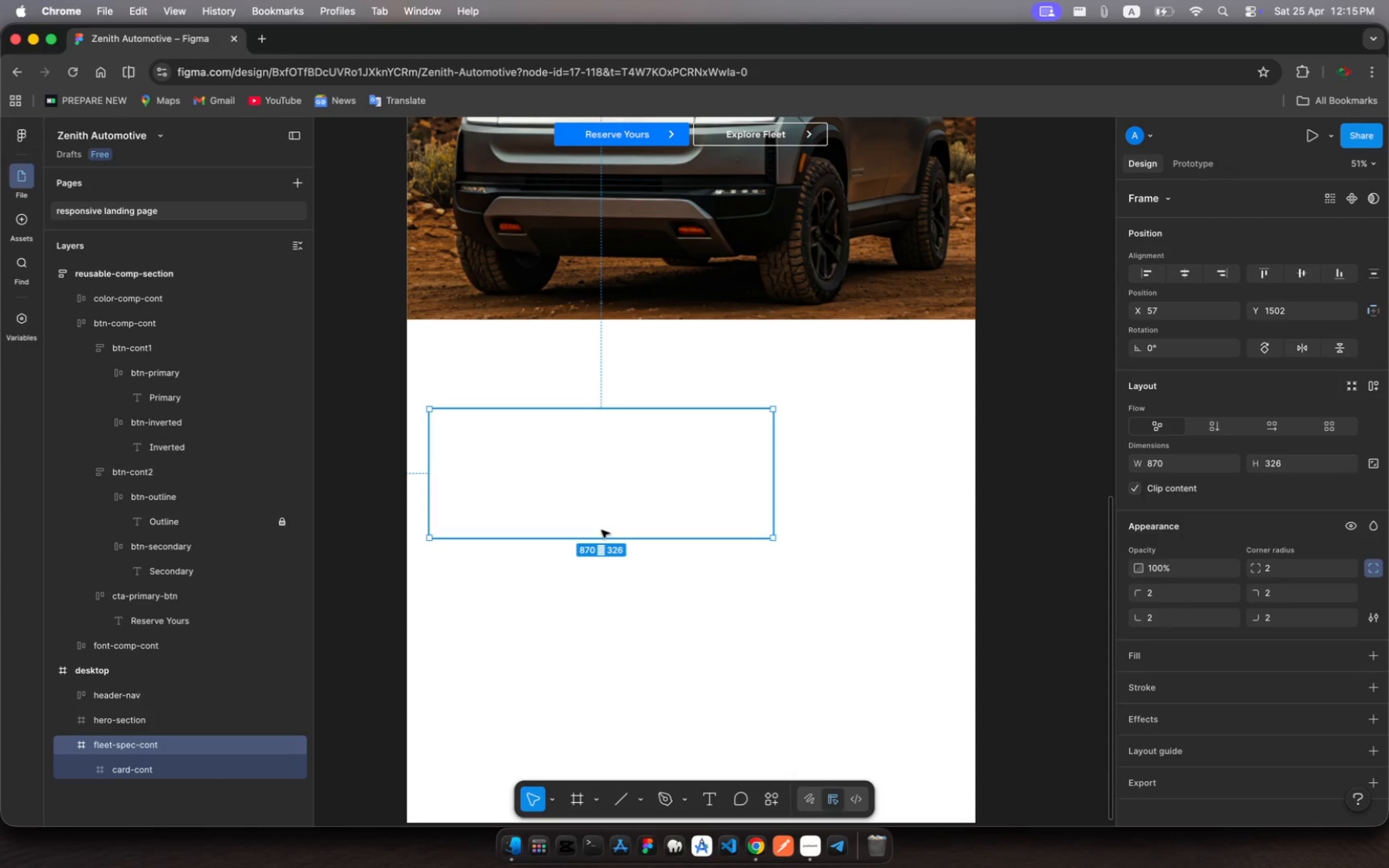 
key(Shift+A)
 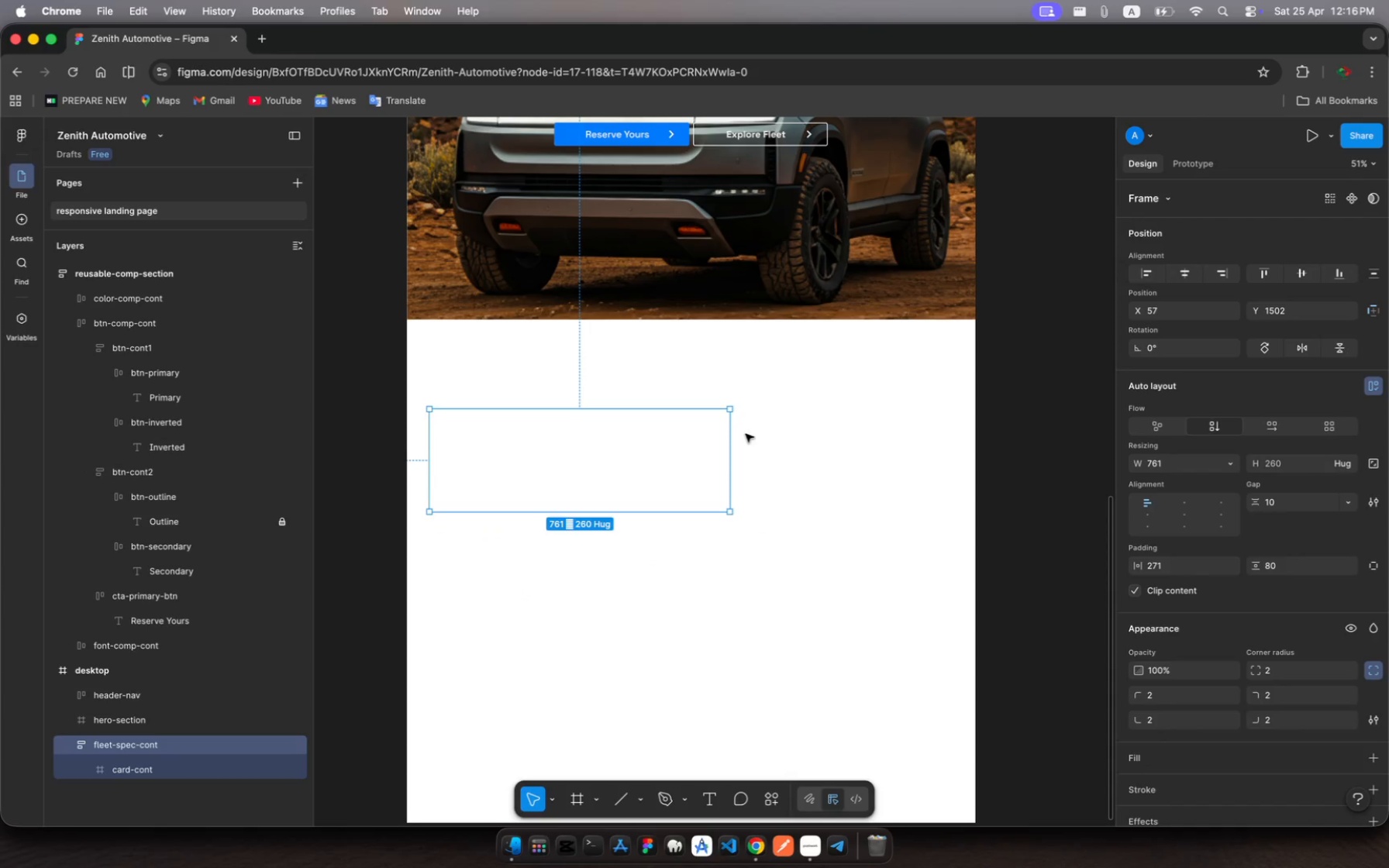 
left_click_drag(start_coordinate=[730, 451], to_coordinate=[975, 477])
 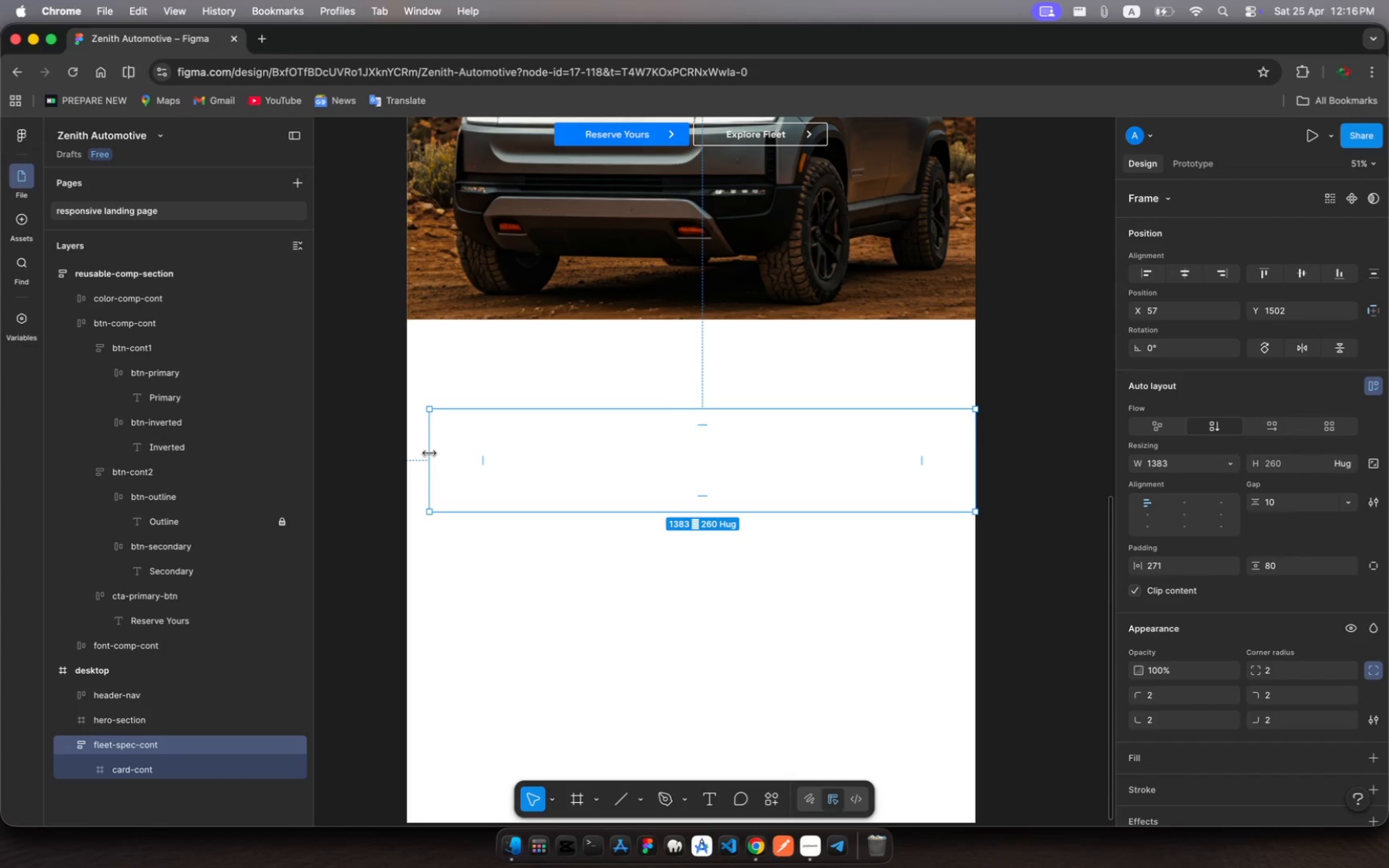 
left_click_drag(start_coordinate=[429, 453], to_coordinate=[408, 456])
 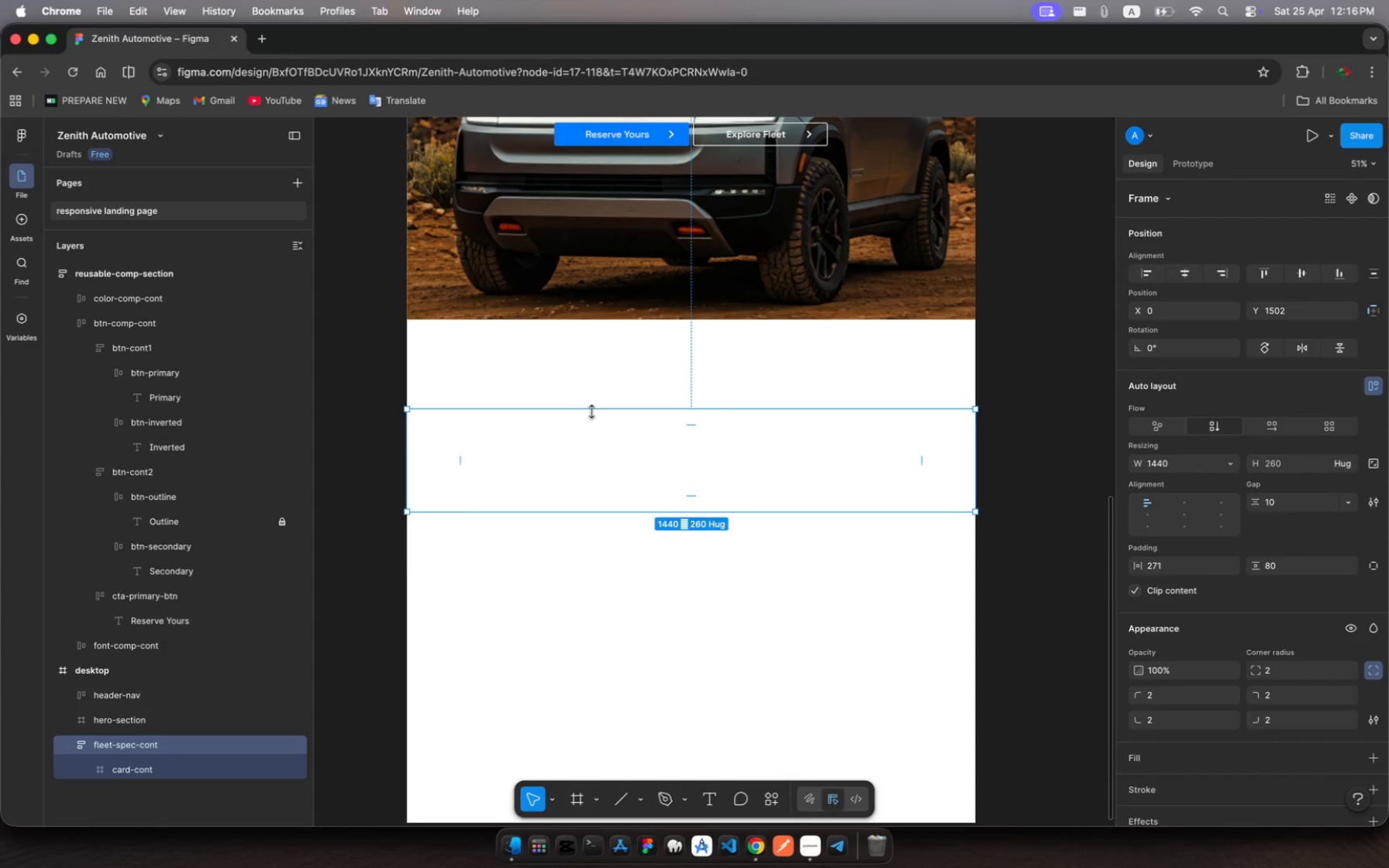 
left_click_drag(start_coordinate=[592, 412], to_coordinate=[601, 320])
 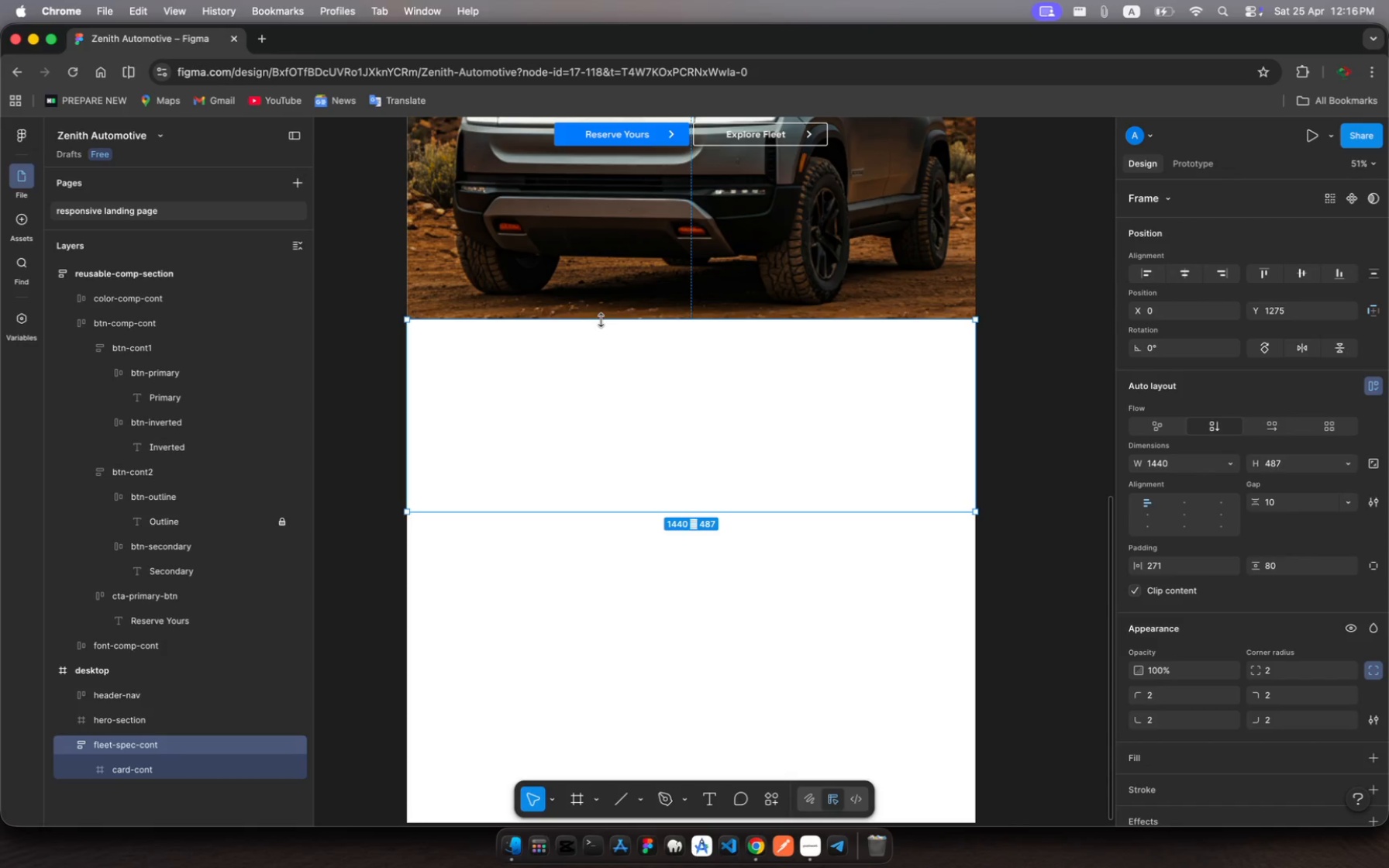 
wait(9.86)
 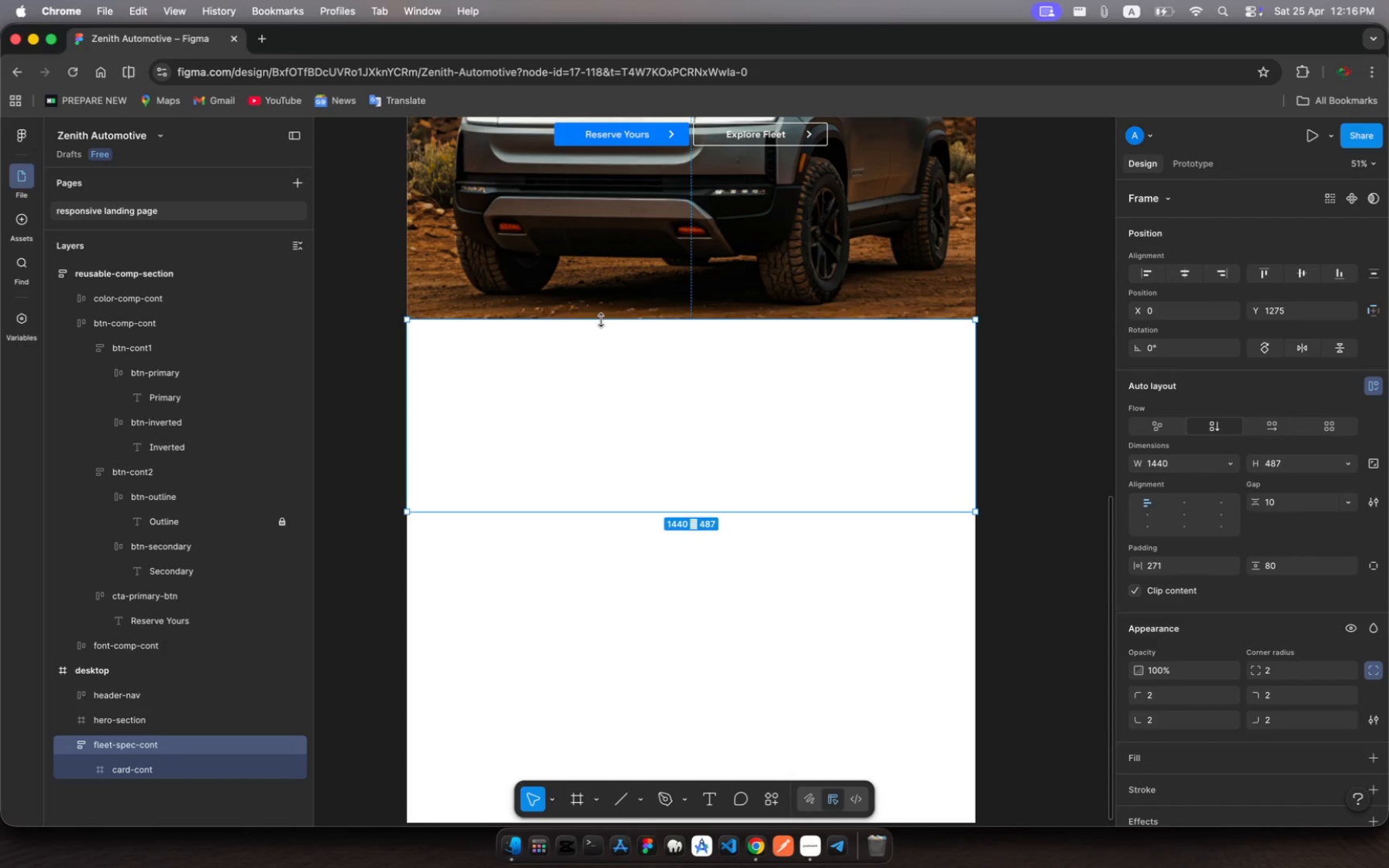 
left_click_drag(start_coordinate=[629, 510], to_coordinate=[630, 704])
 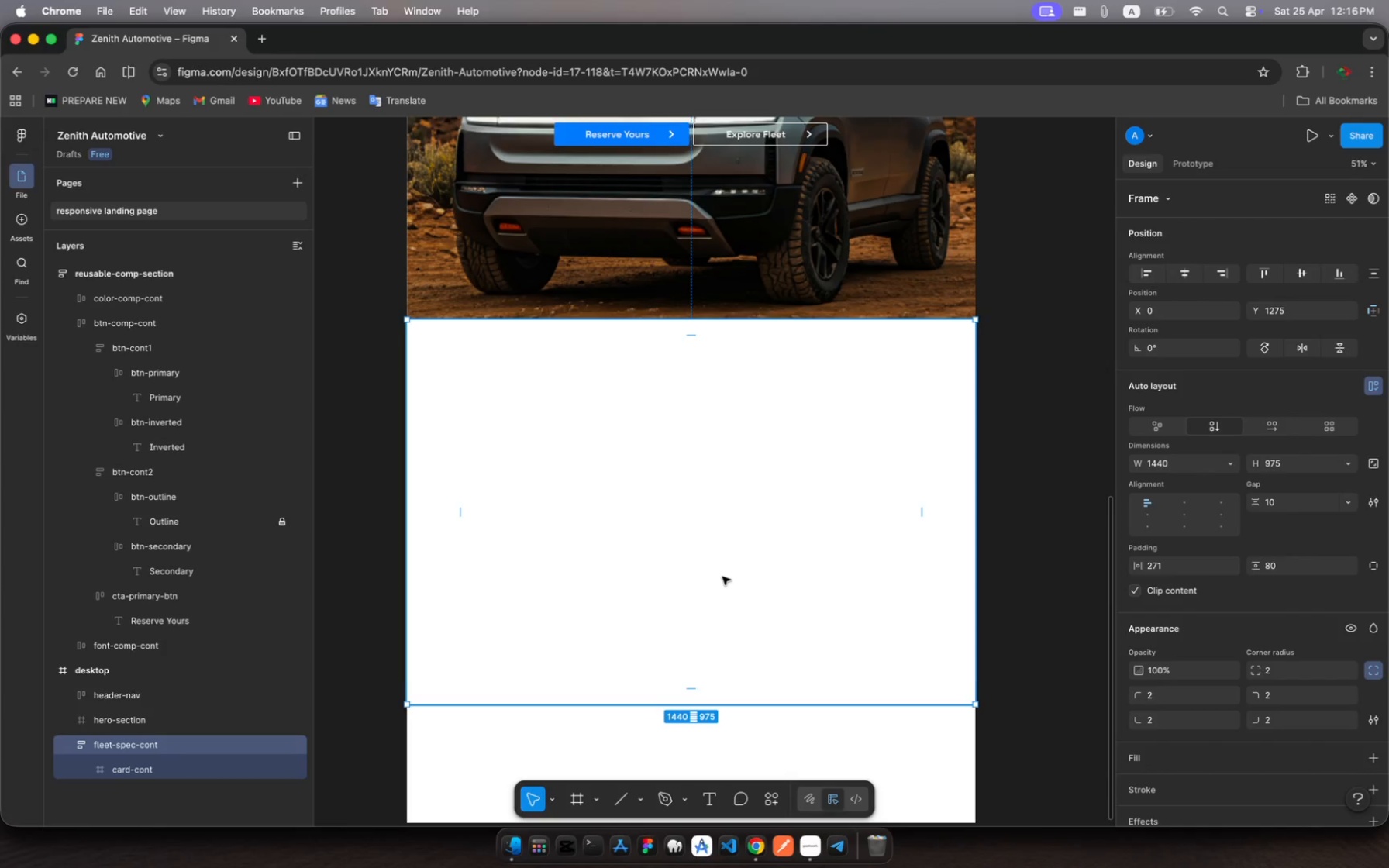 
scroll: coordinate [722, 577], scroll_direction: up, amount: 22.0
 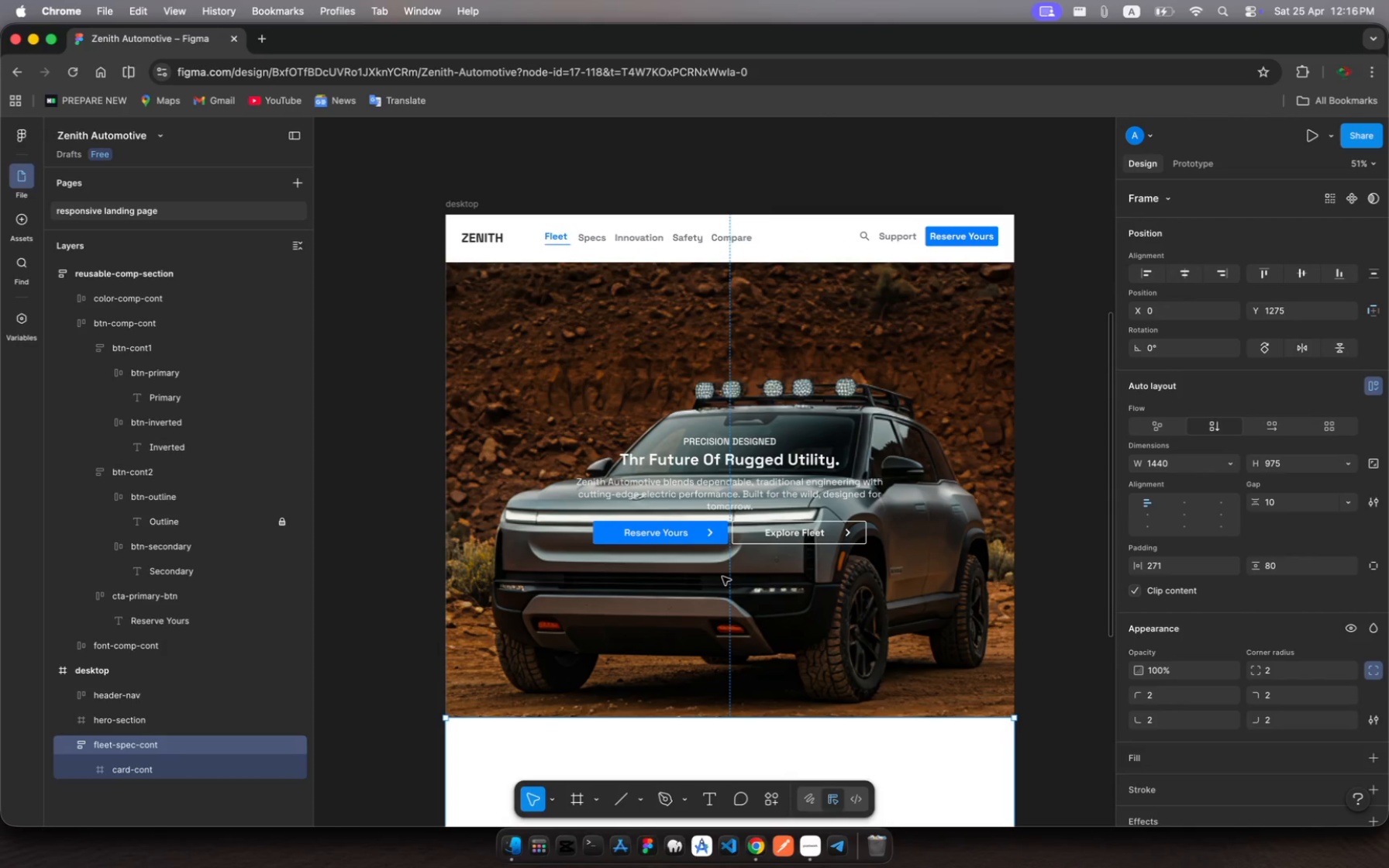 
scroll: coordinate [722, 577], scroll_direction: down, amount: 41.0
 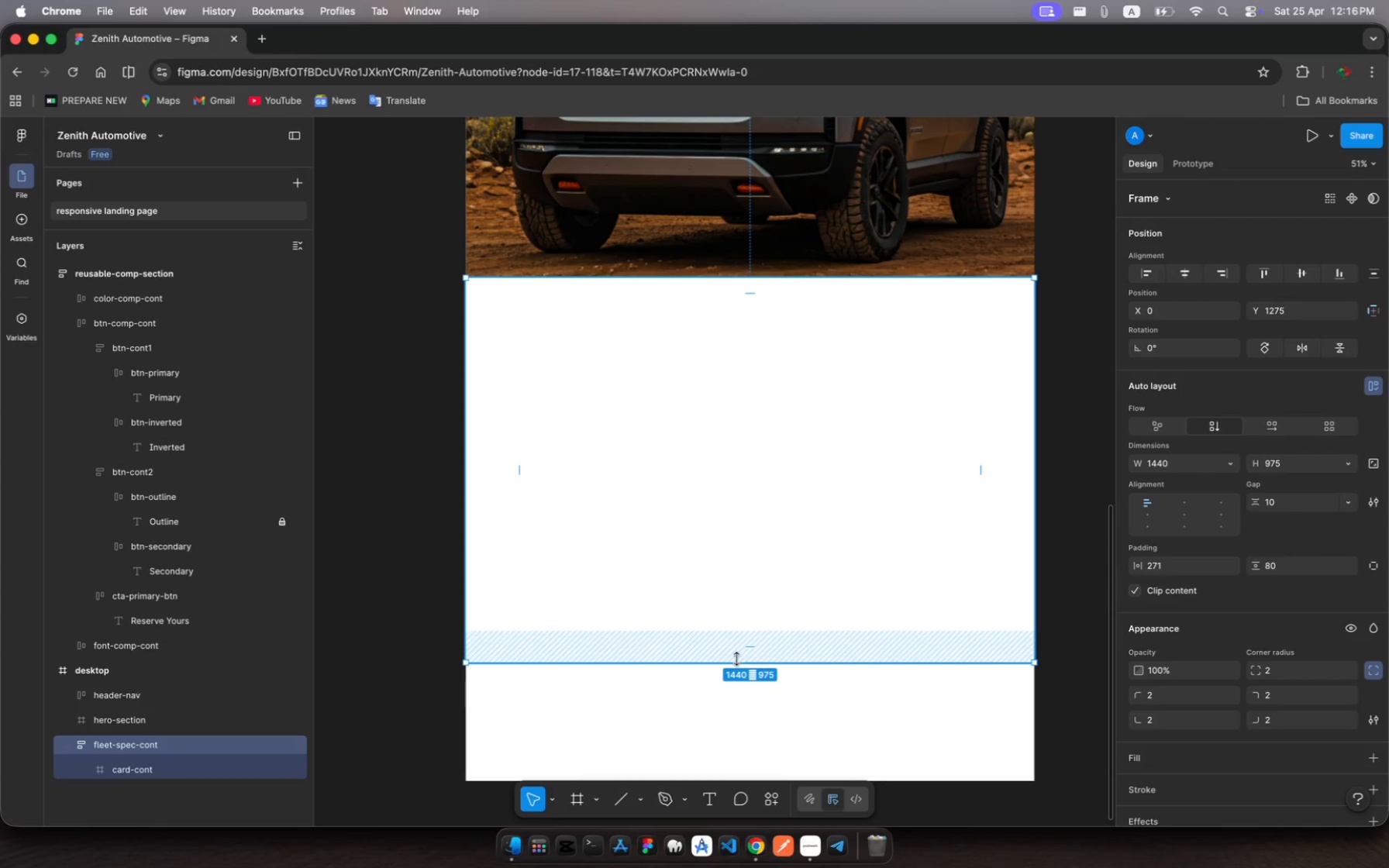 
left_click_drag(start_coordinate=[737, 662], to_coordinate=[740, 673])
 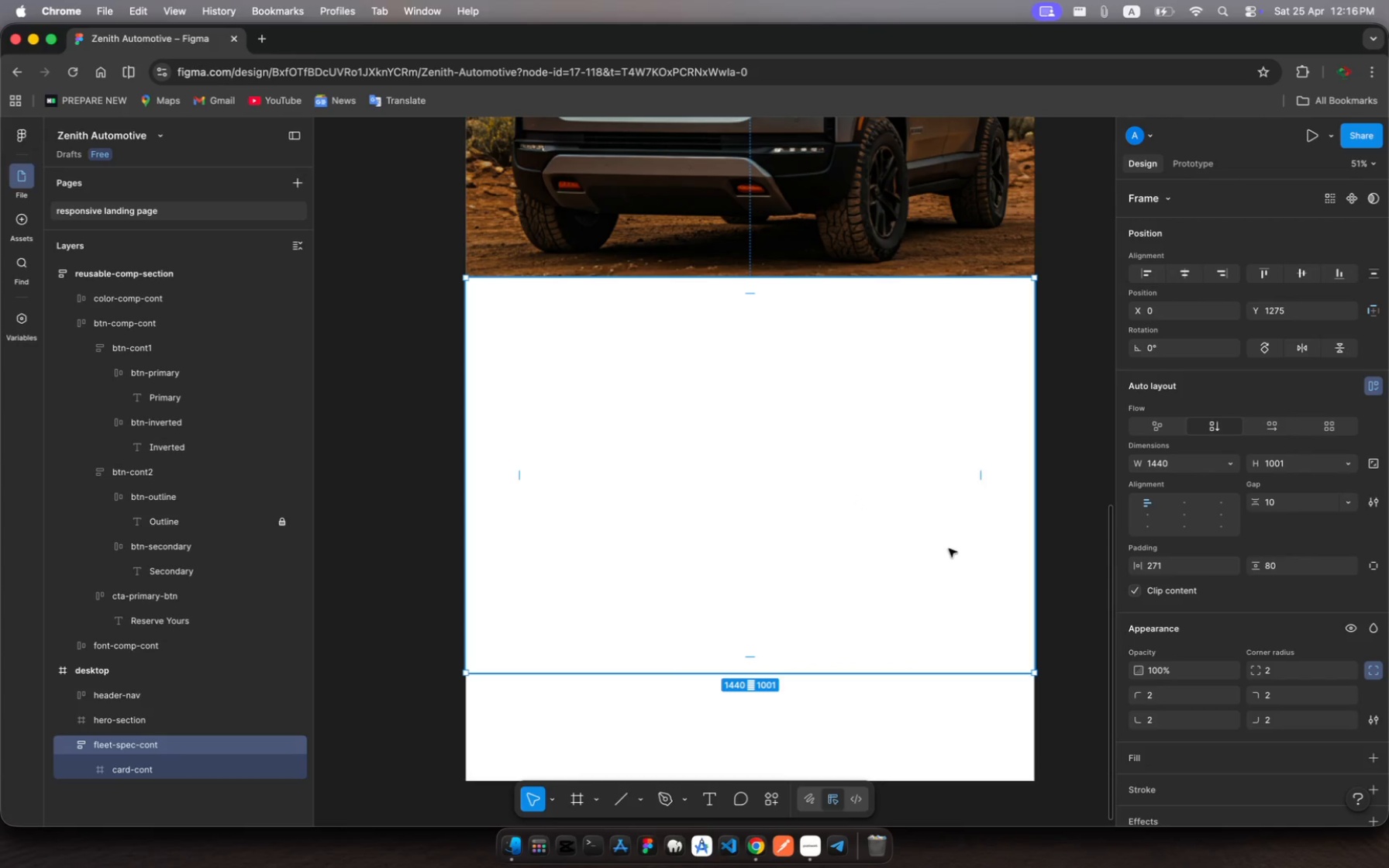 
wait(7.95)
 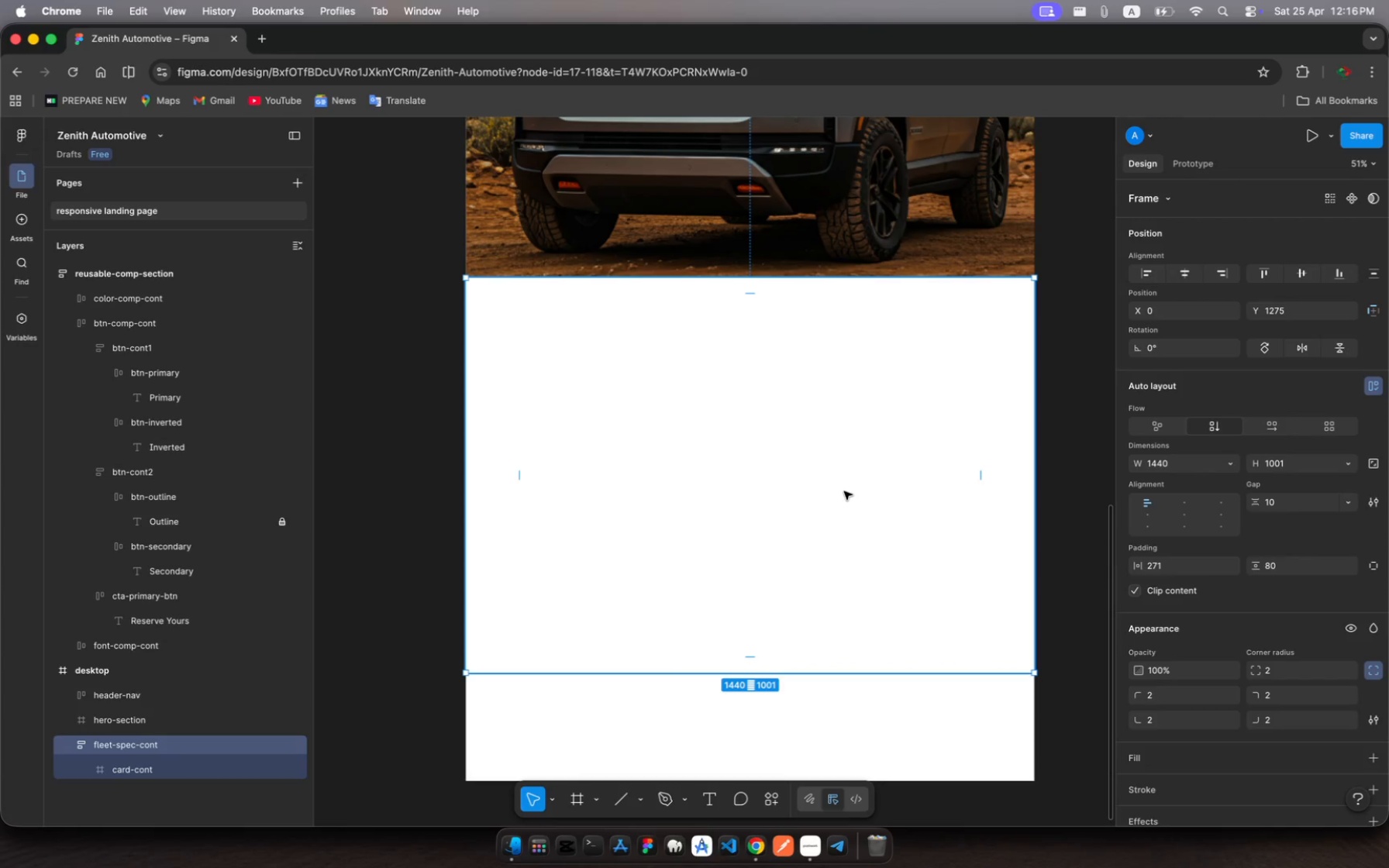 
left_click([1182, 501])
 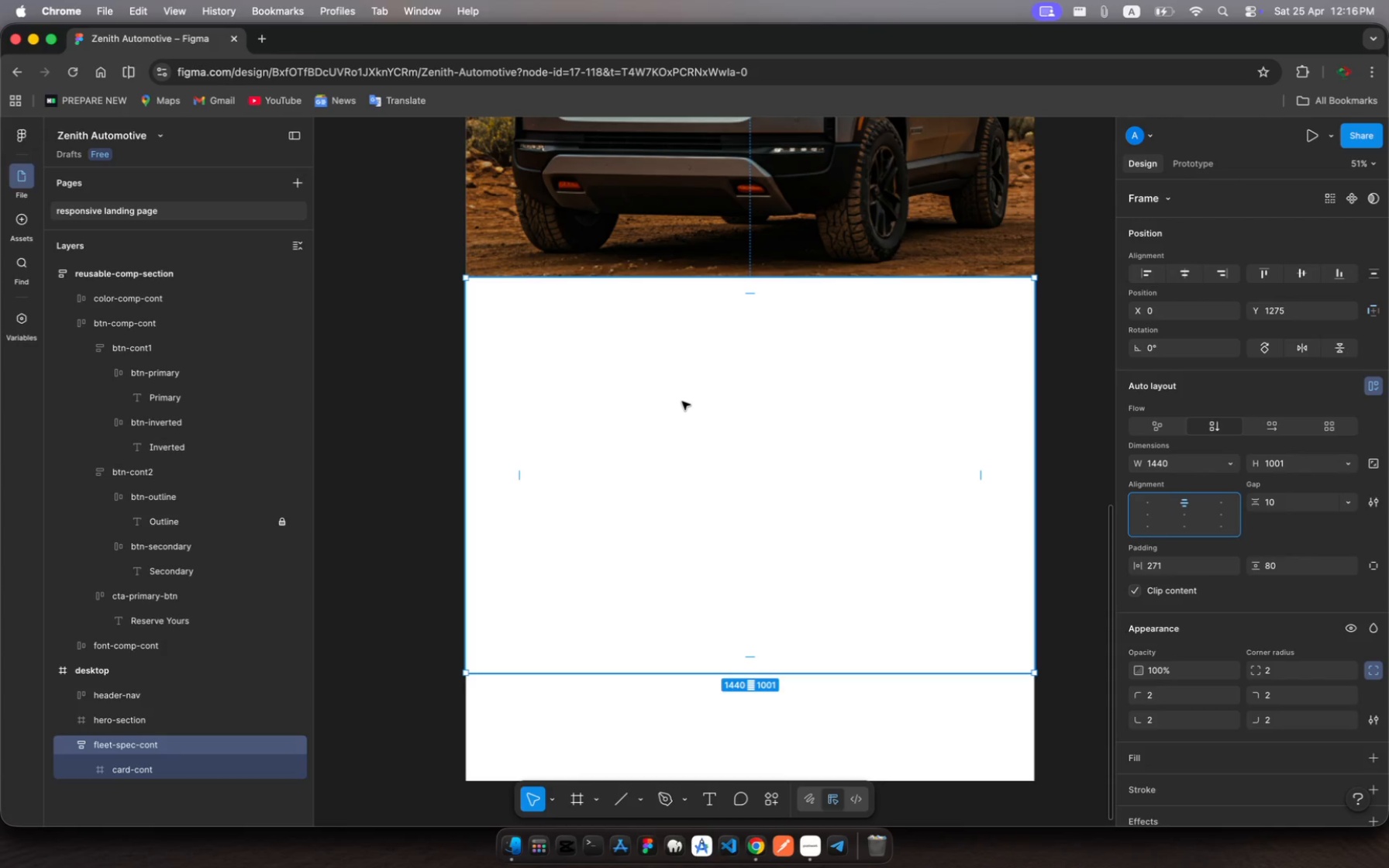 
wait(10.32)
 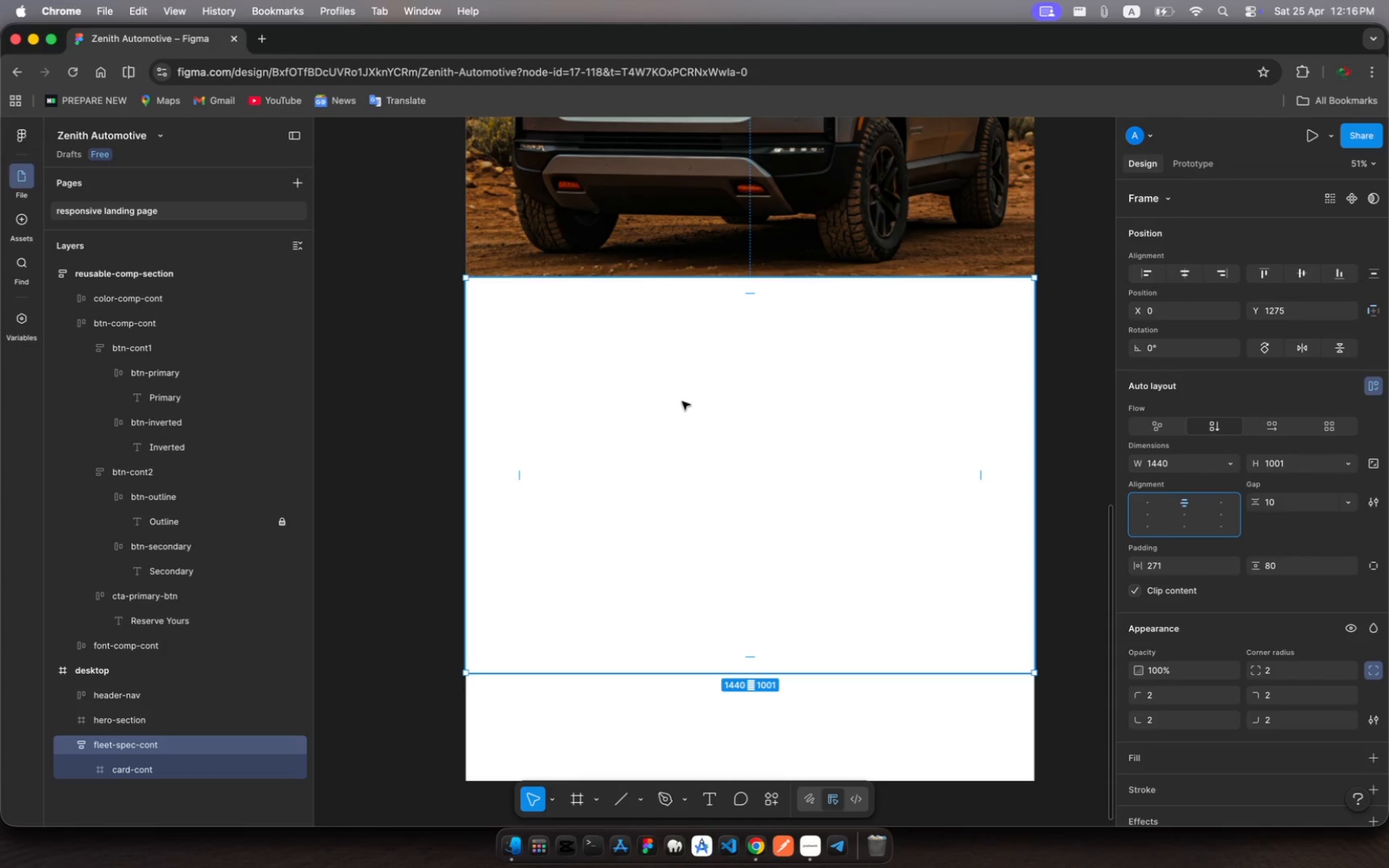 
scroll: coordinate [524, 334], scroll_direction: up, amount: 266.0
 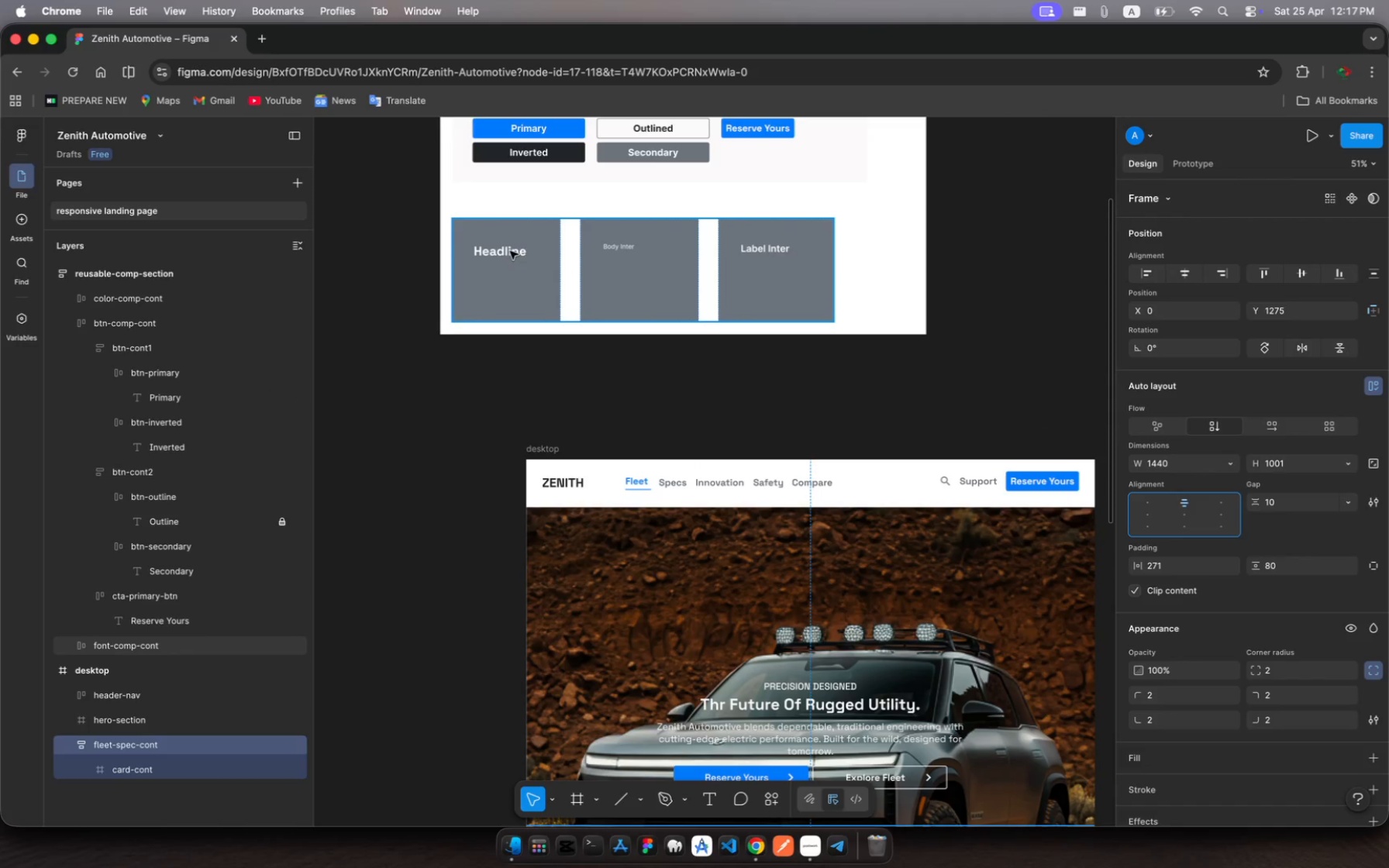 
left_click([507, 249])
 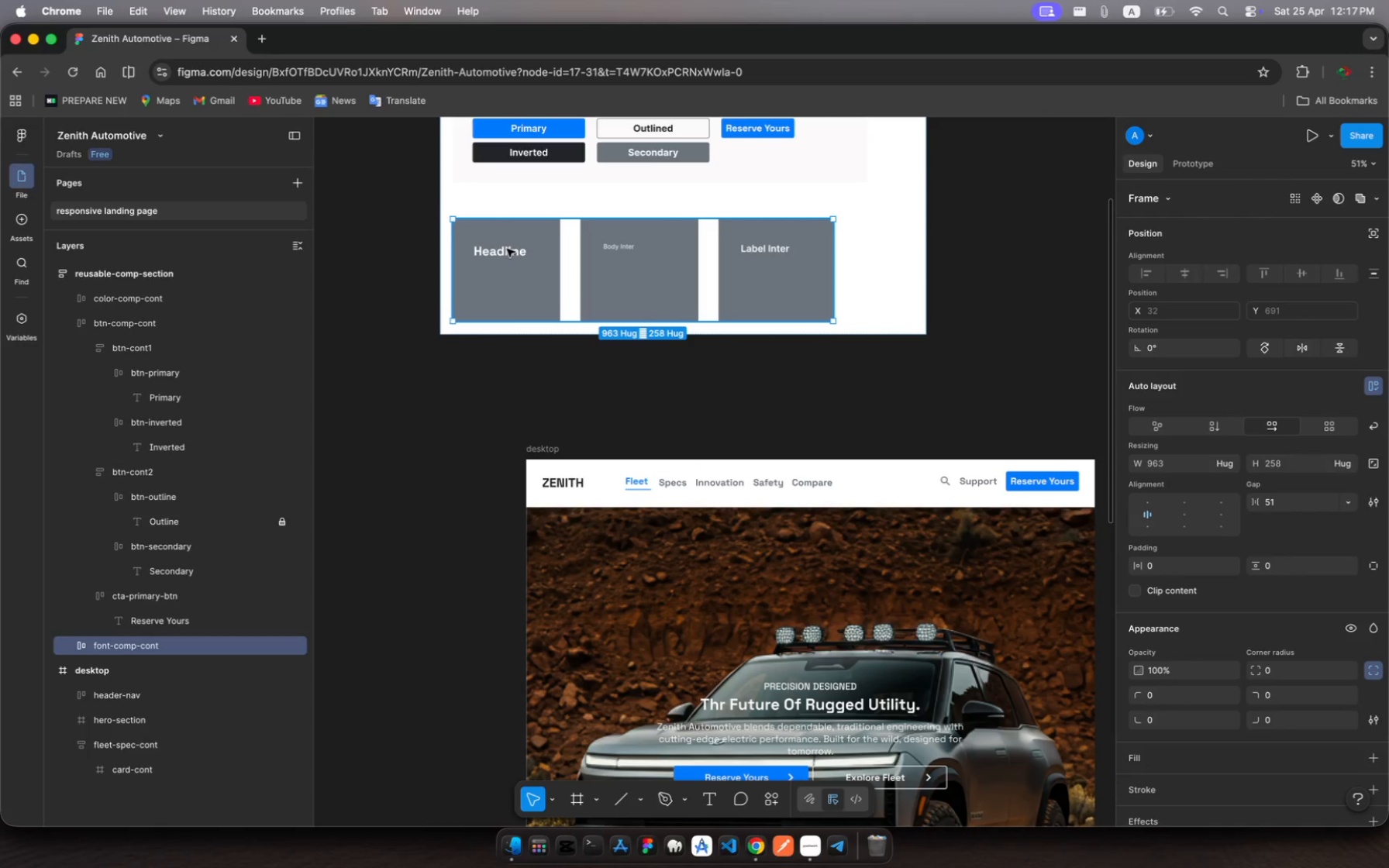 
left_click([507, 249])
 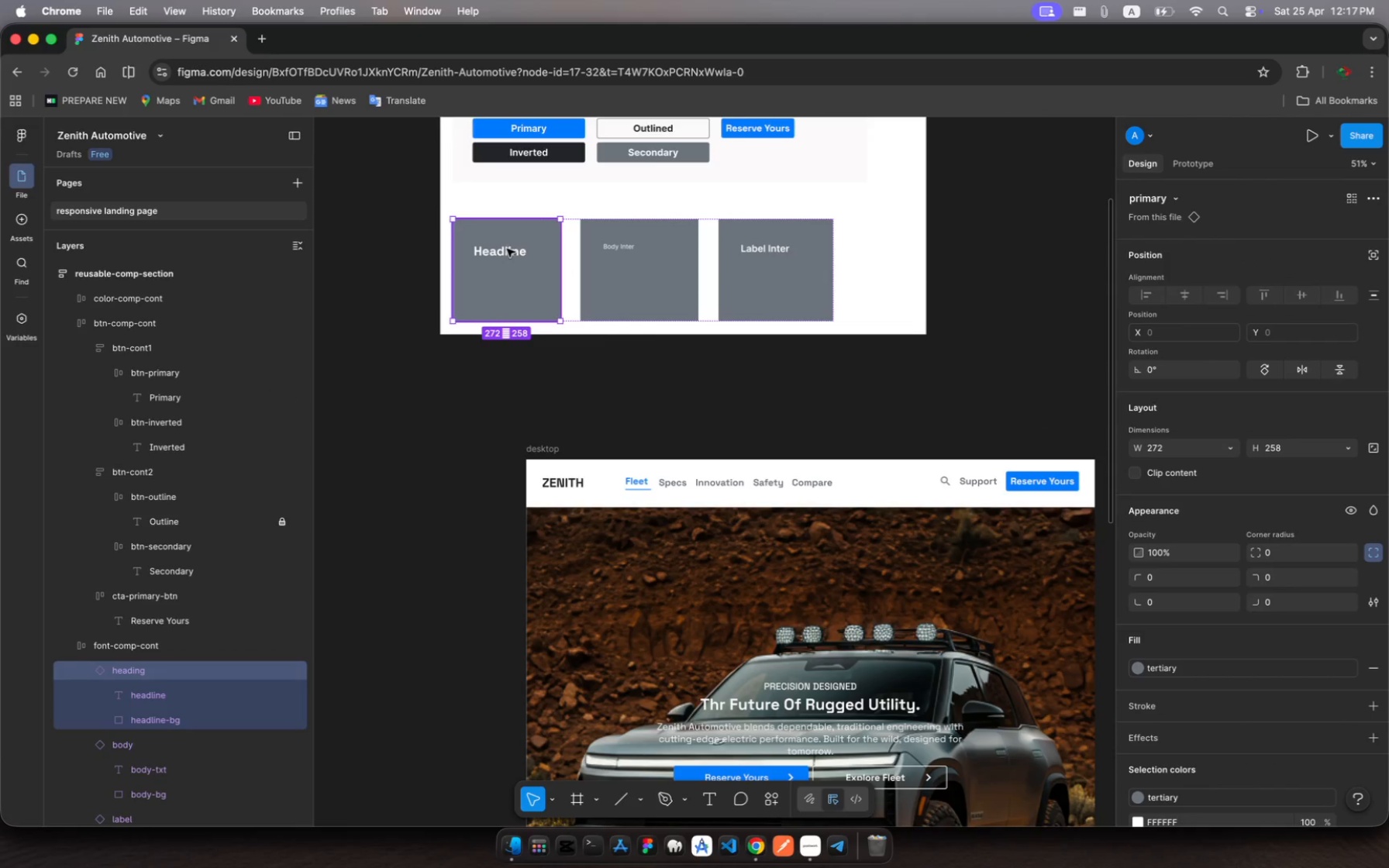 
left_click([507, 249])
 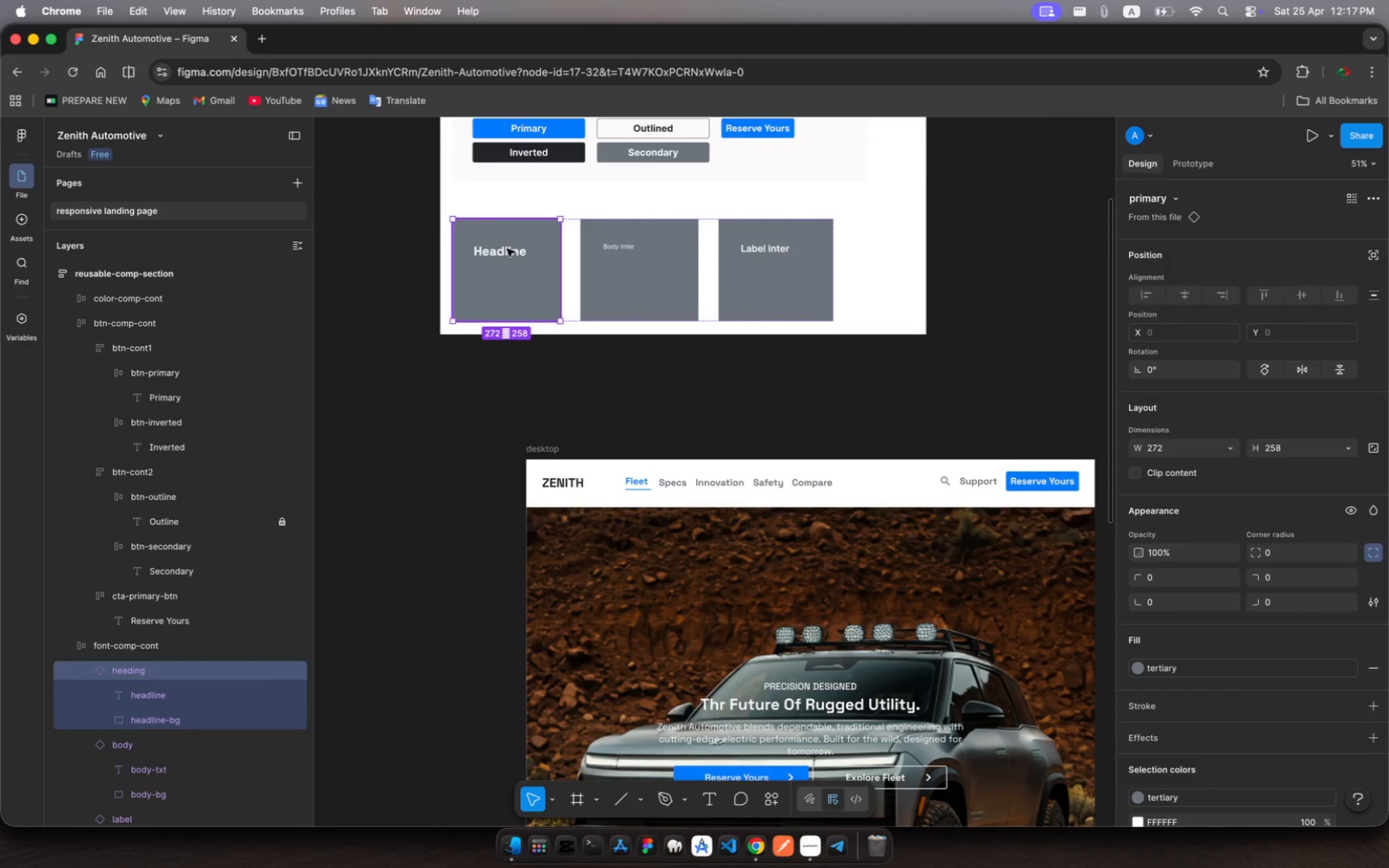 
left_click([507, 249])
 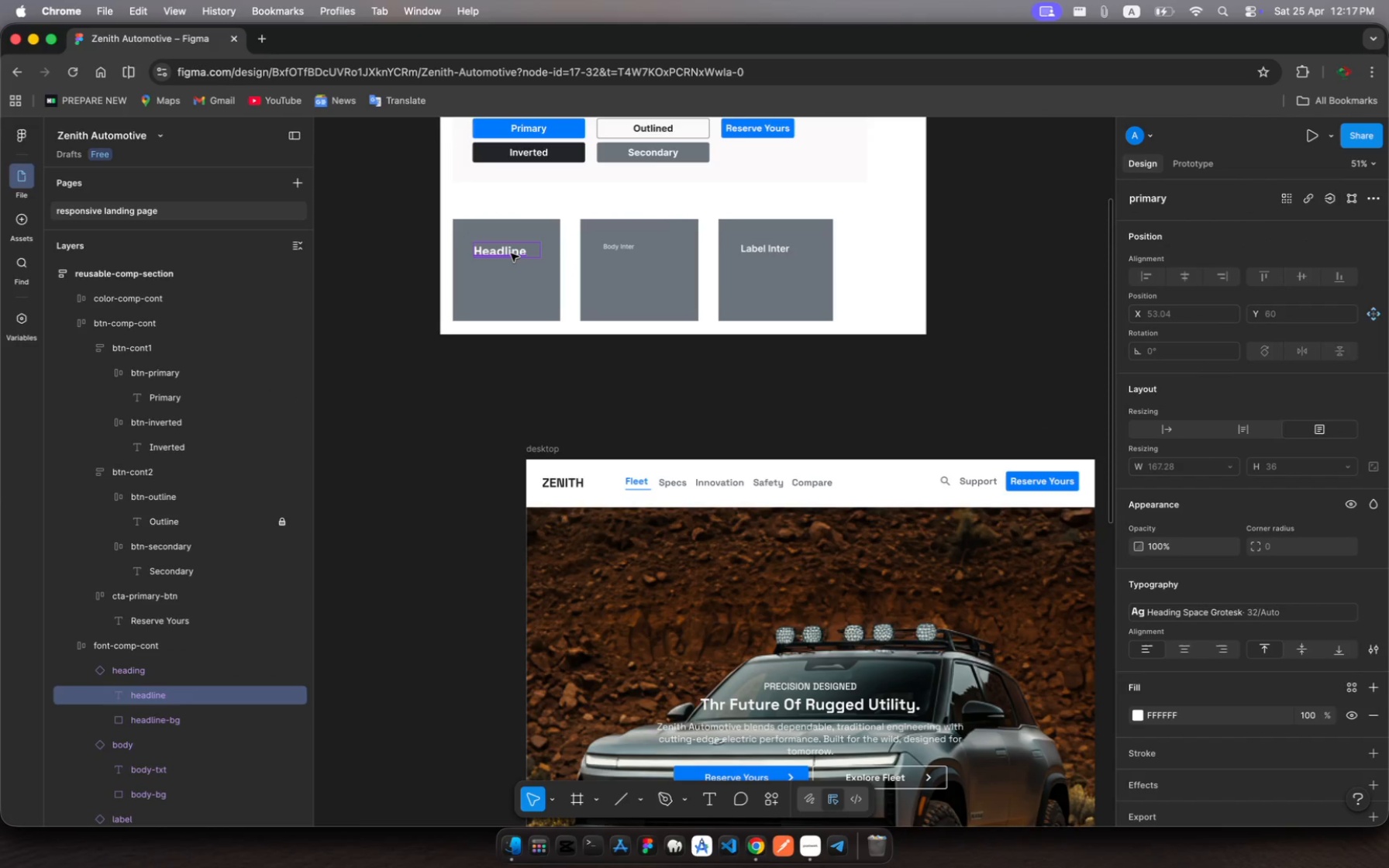 
left_click([512, 253])
 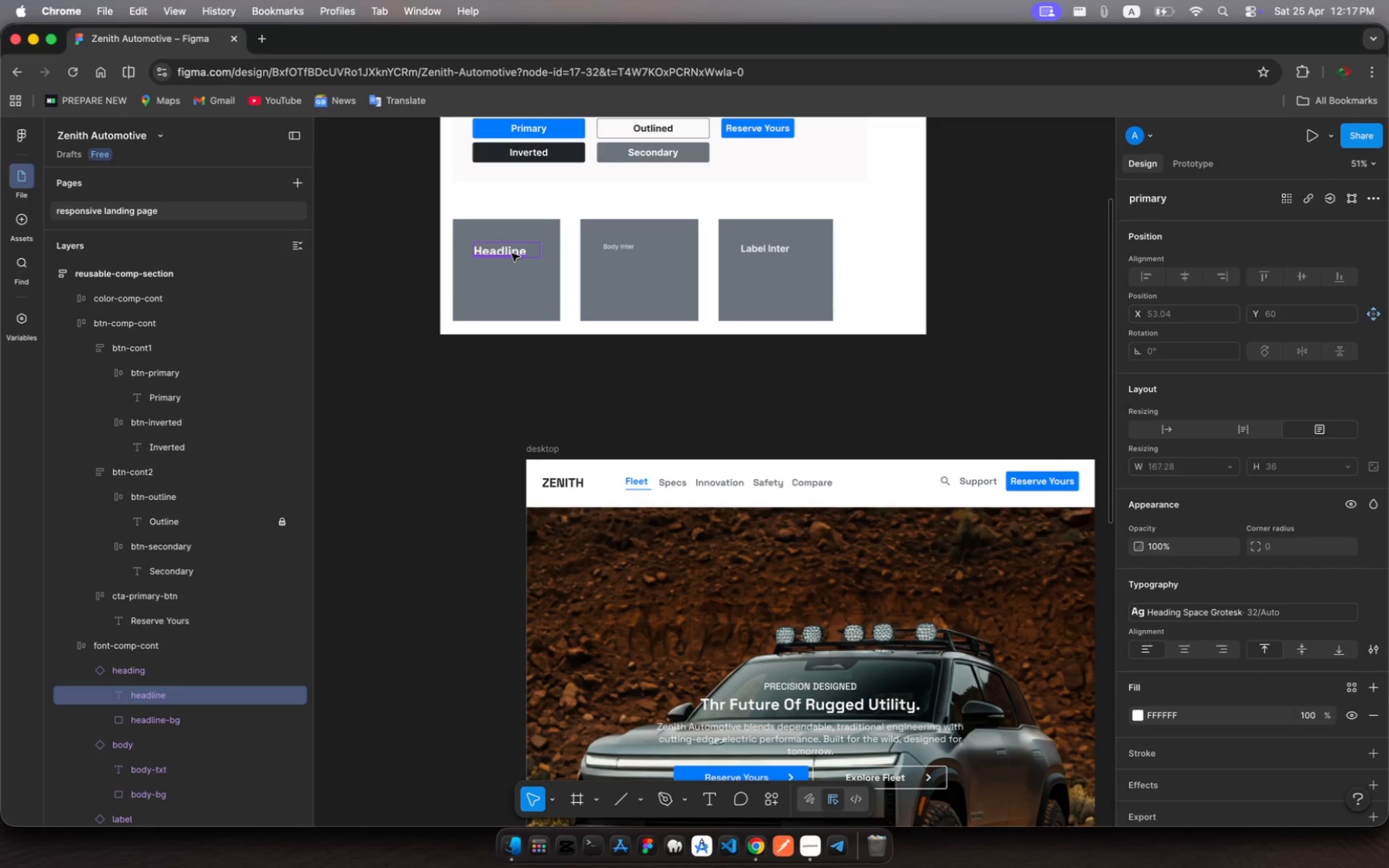 
left_click([512, 253])
 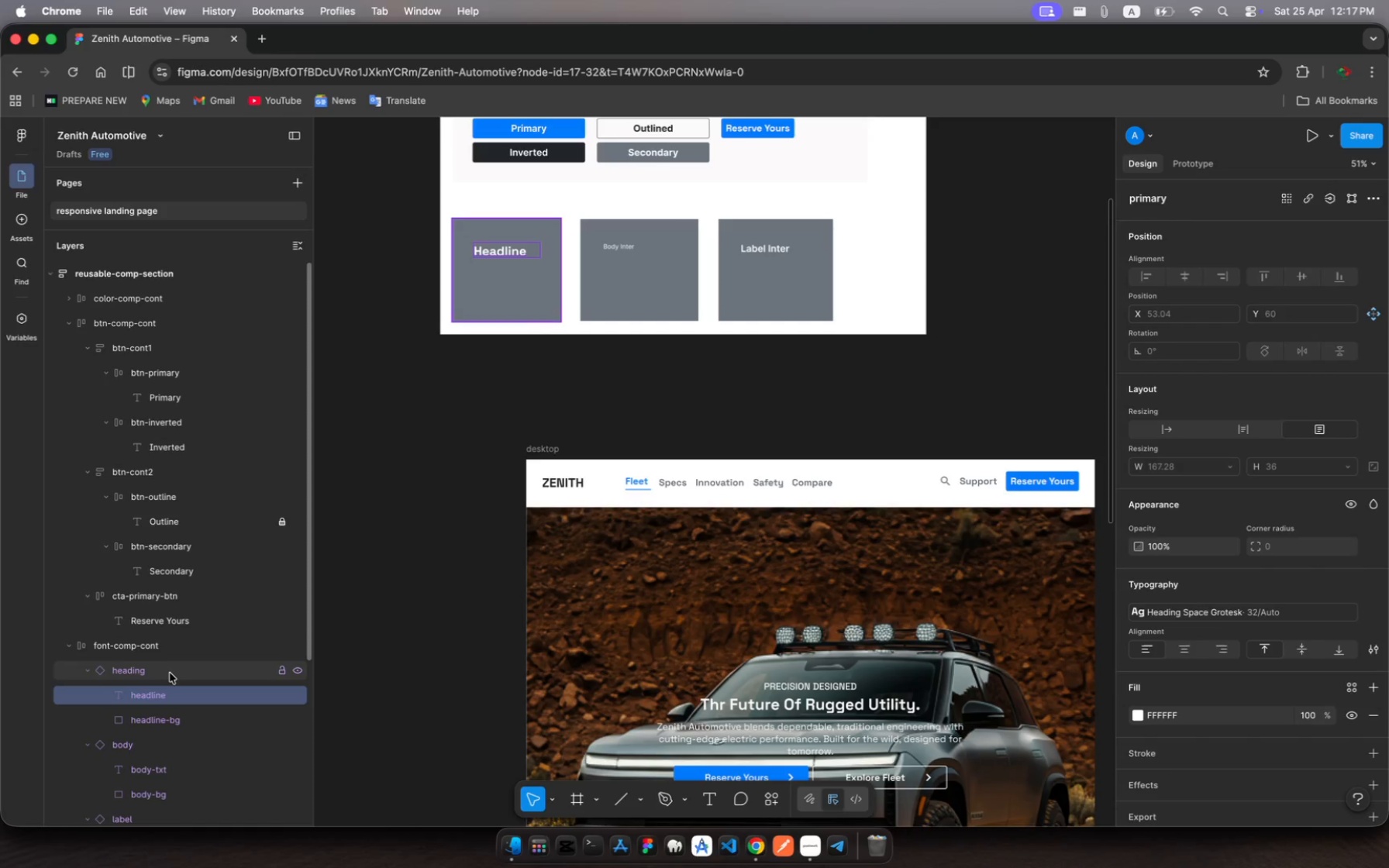 
left_click([169, 673])
 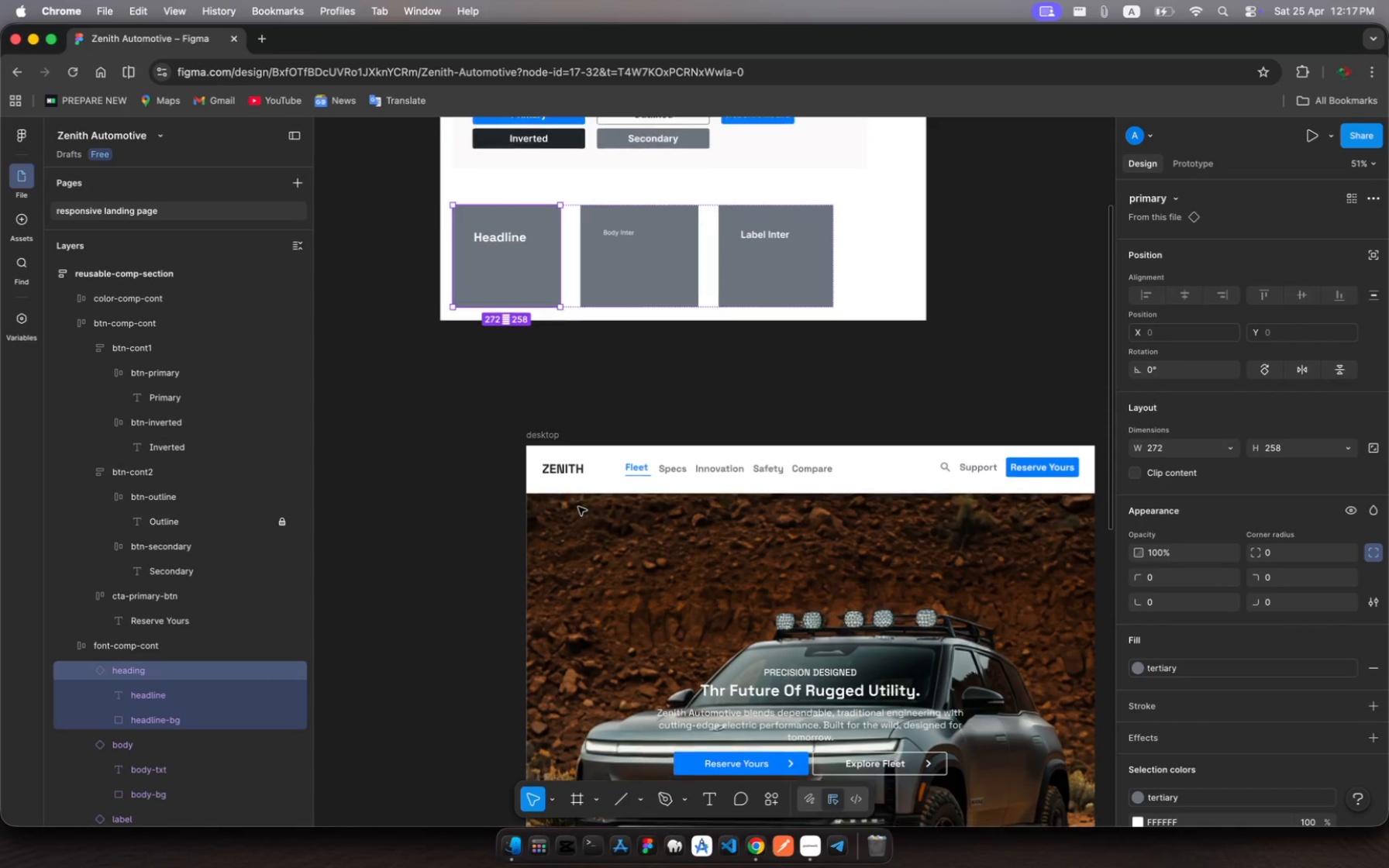 
scroll: coordinate [578, 507], scroll_direction: up, amount: 2.0
 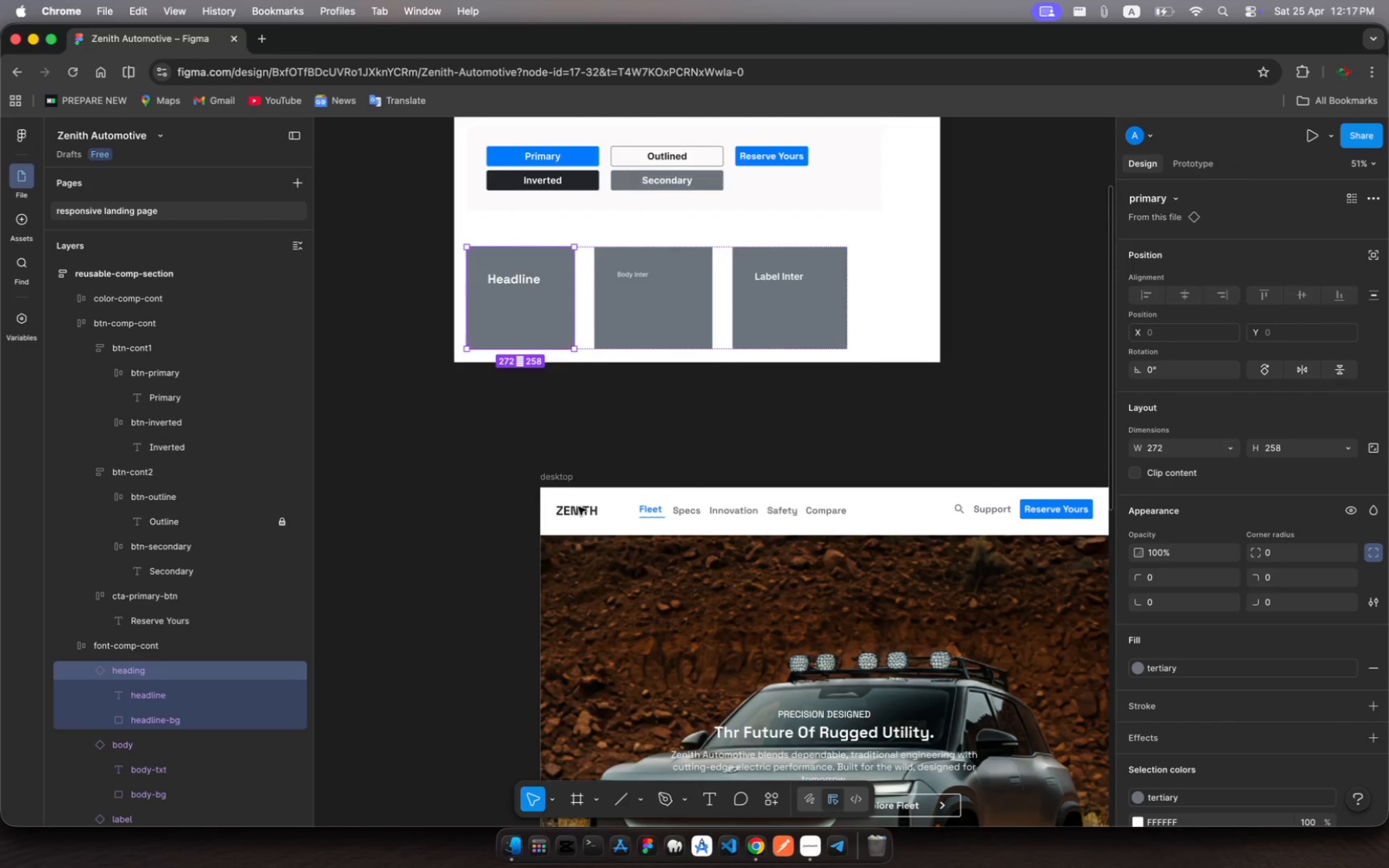 
scroll: coordinate [578, 507], scroll_direction: down, amount: 26.0
 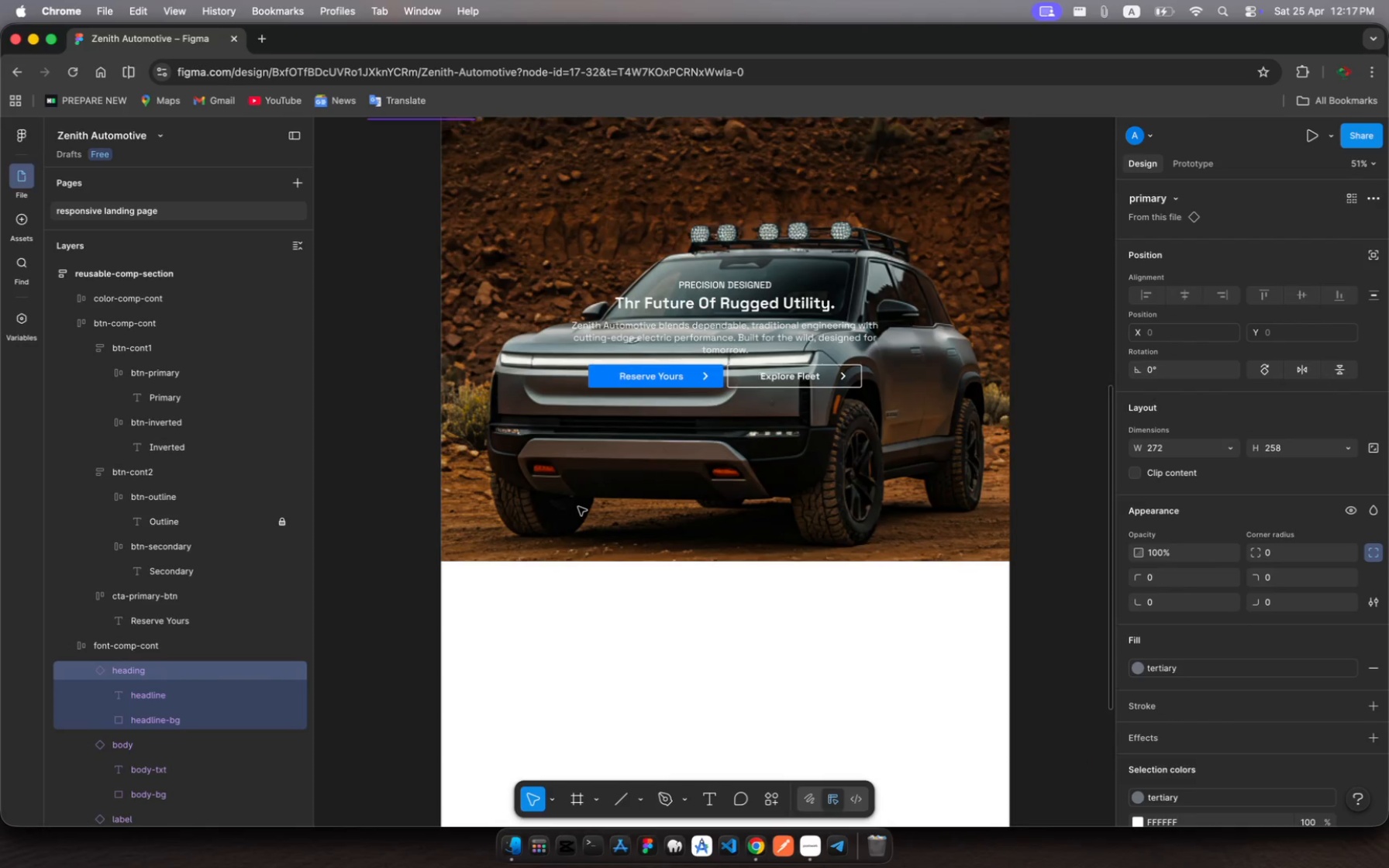 
scroll: coordinate [578, 507], scroll_direction: up, amount: 1.0
 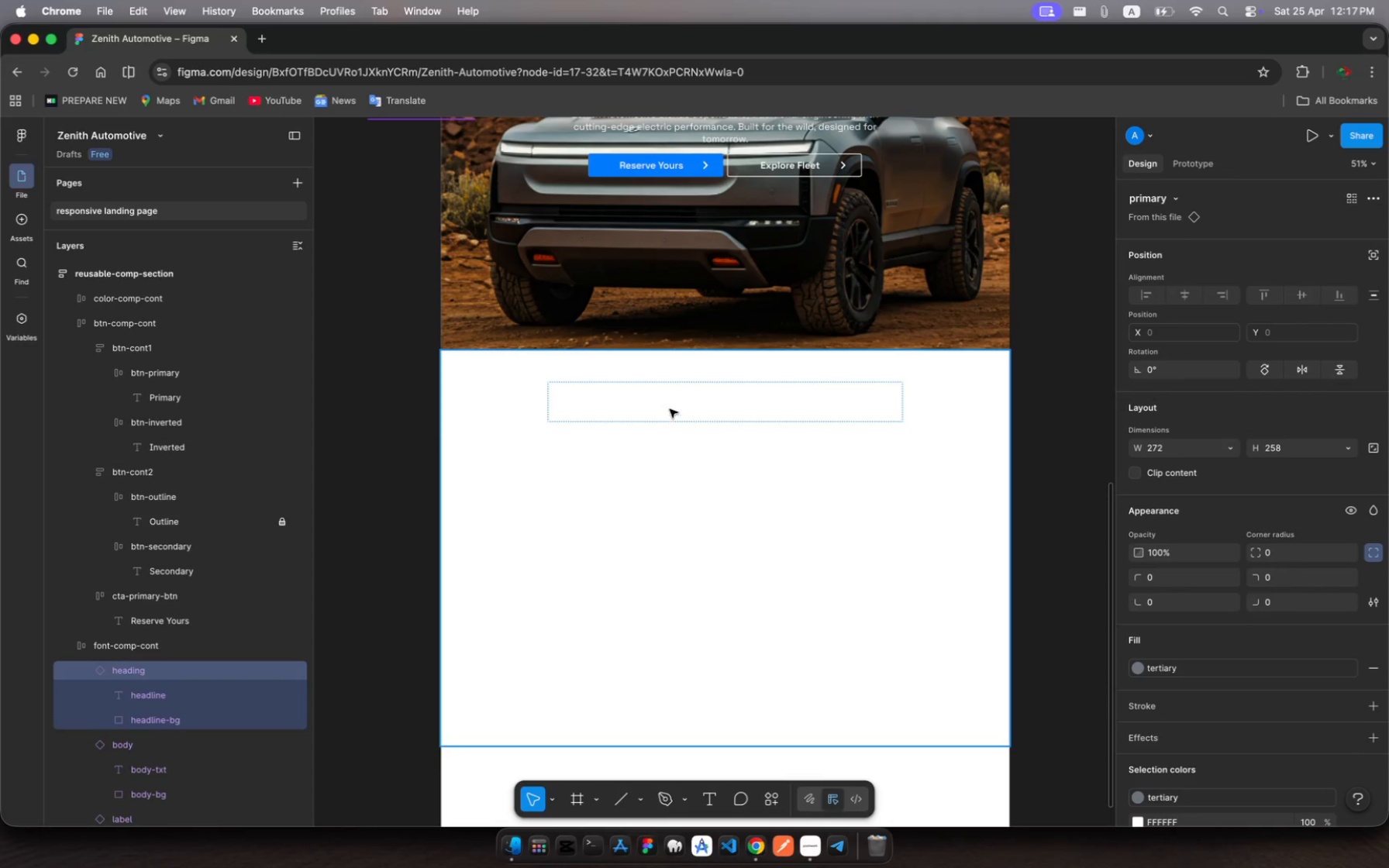 
left_click([675, 405])
 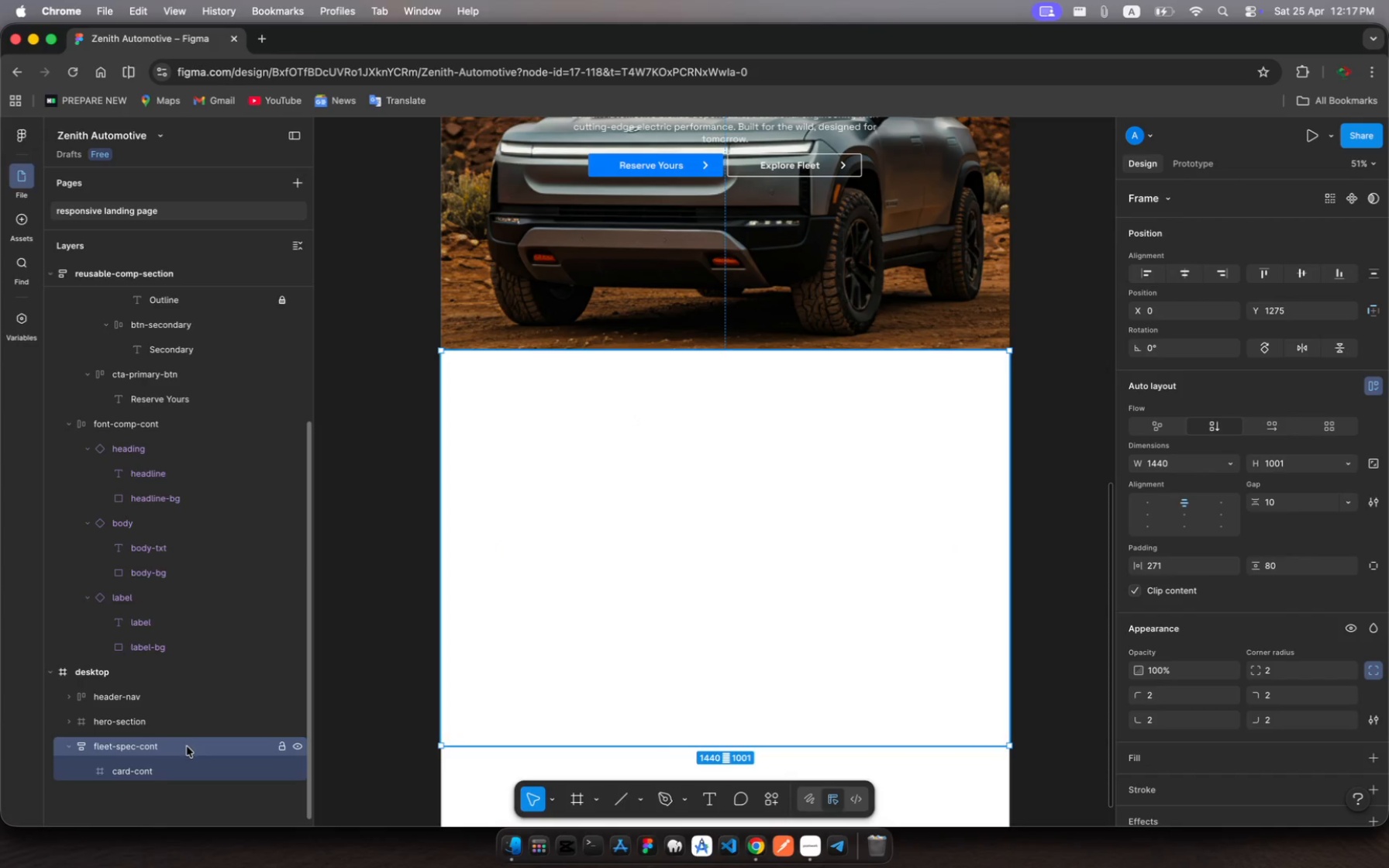 
left_click([153, 775])
 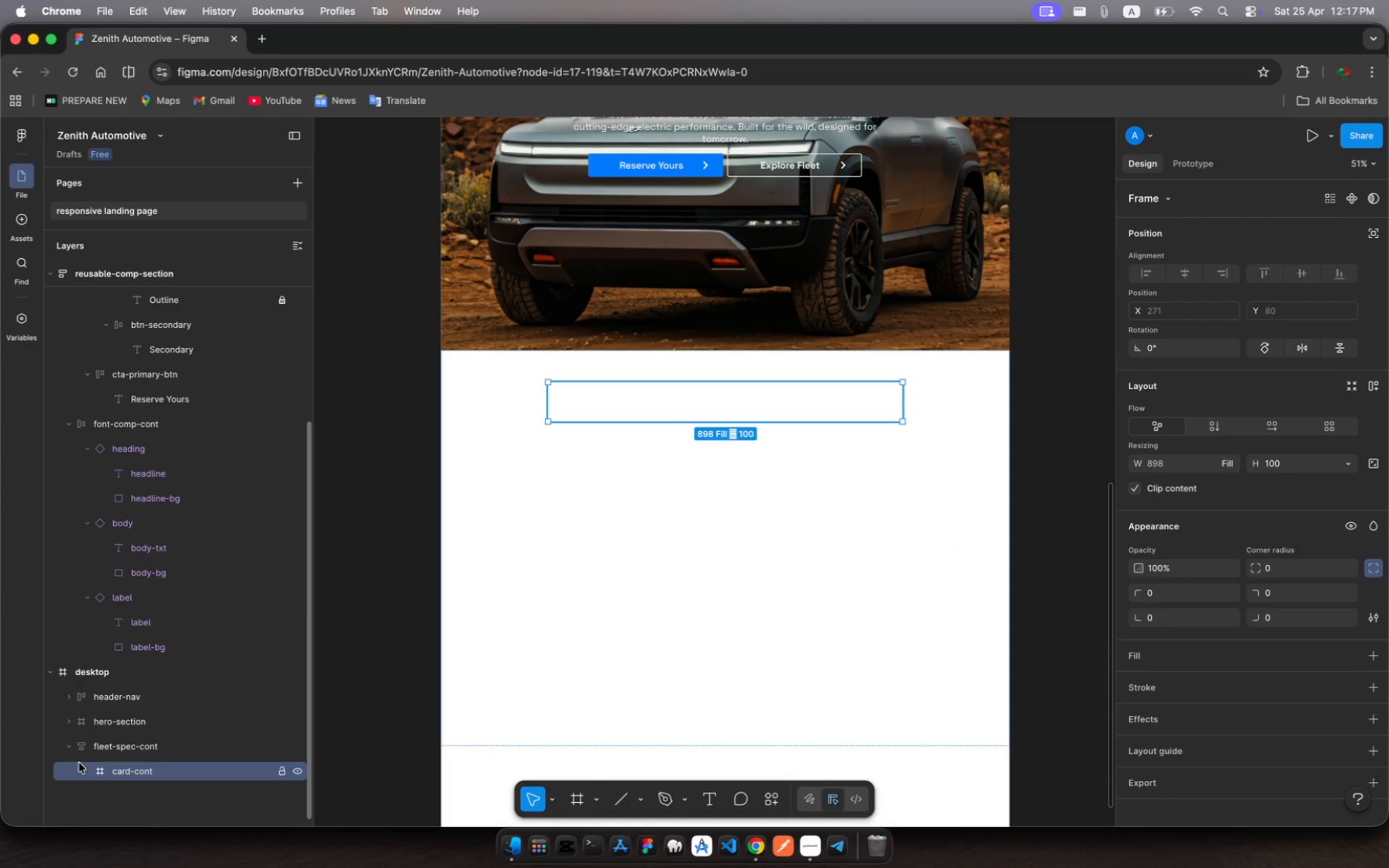 
left_click([122, 744])
 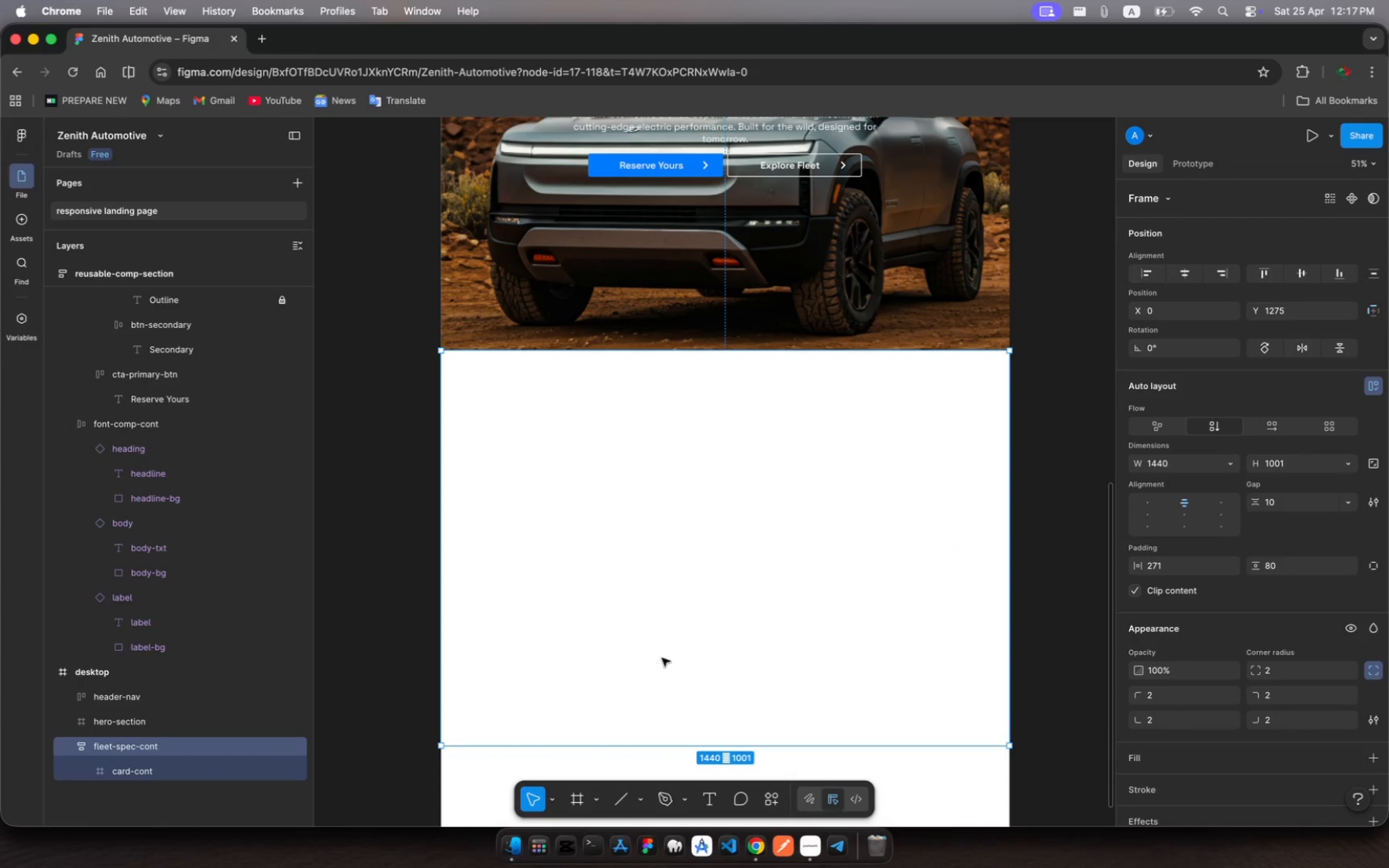 
scroll: coordinate [757, 413], scroll_direction: up, amount: 35.0
 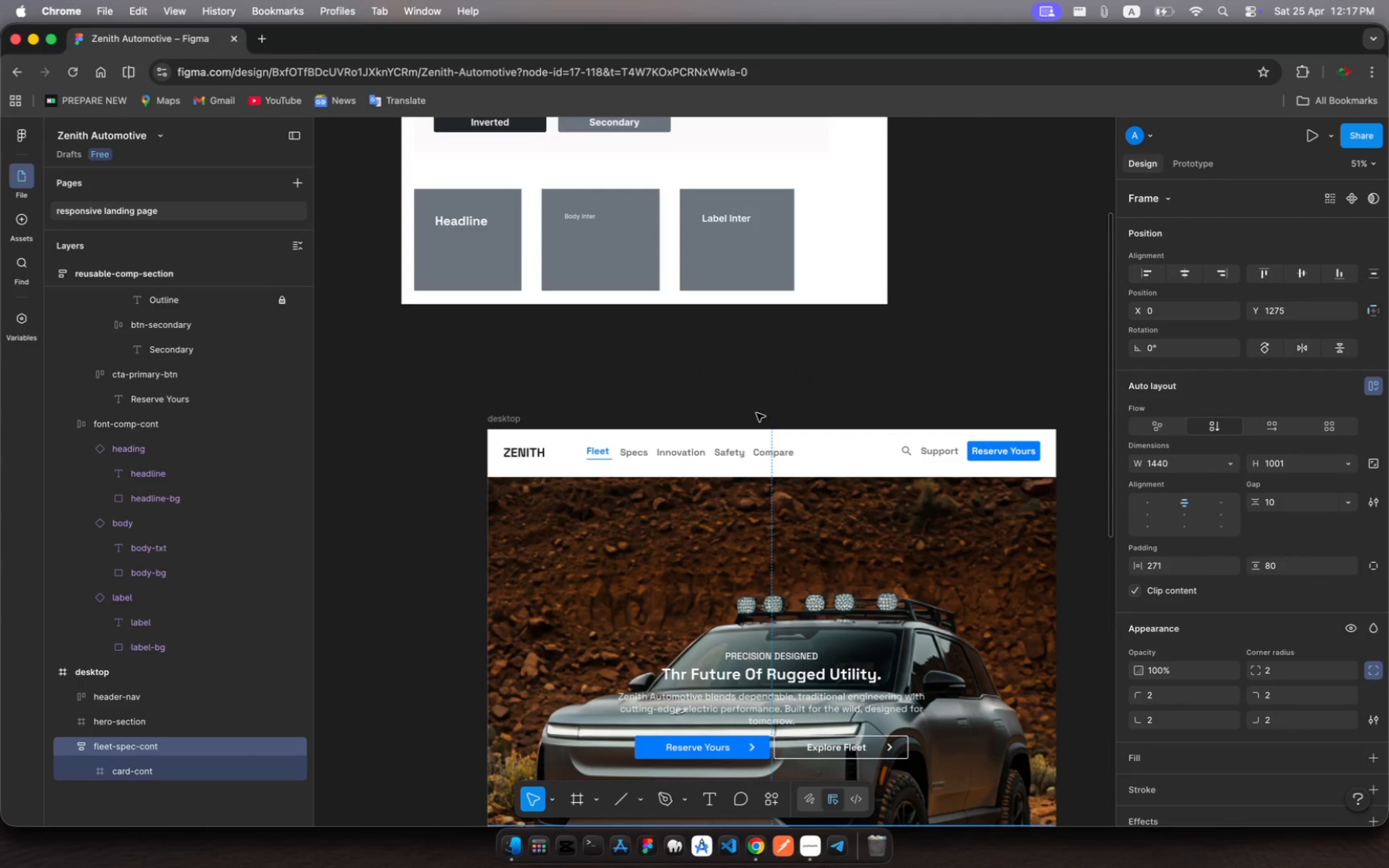 
scroll: coordinate [757, 413], scroll_direction: down, amount: 19.0
 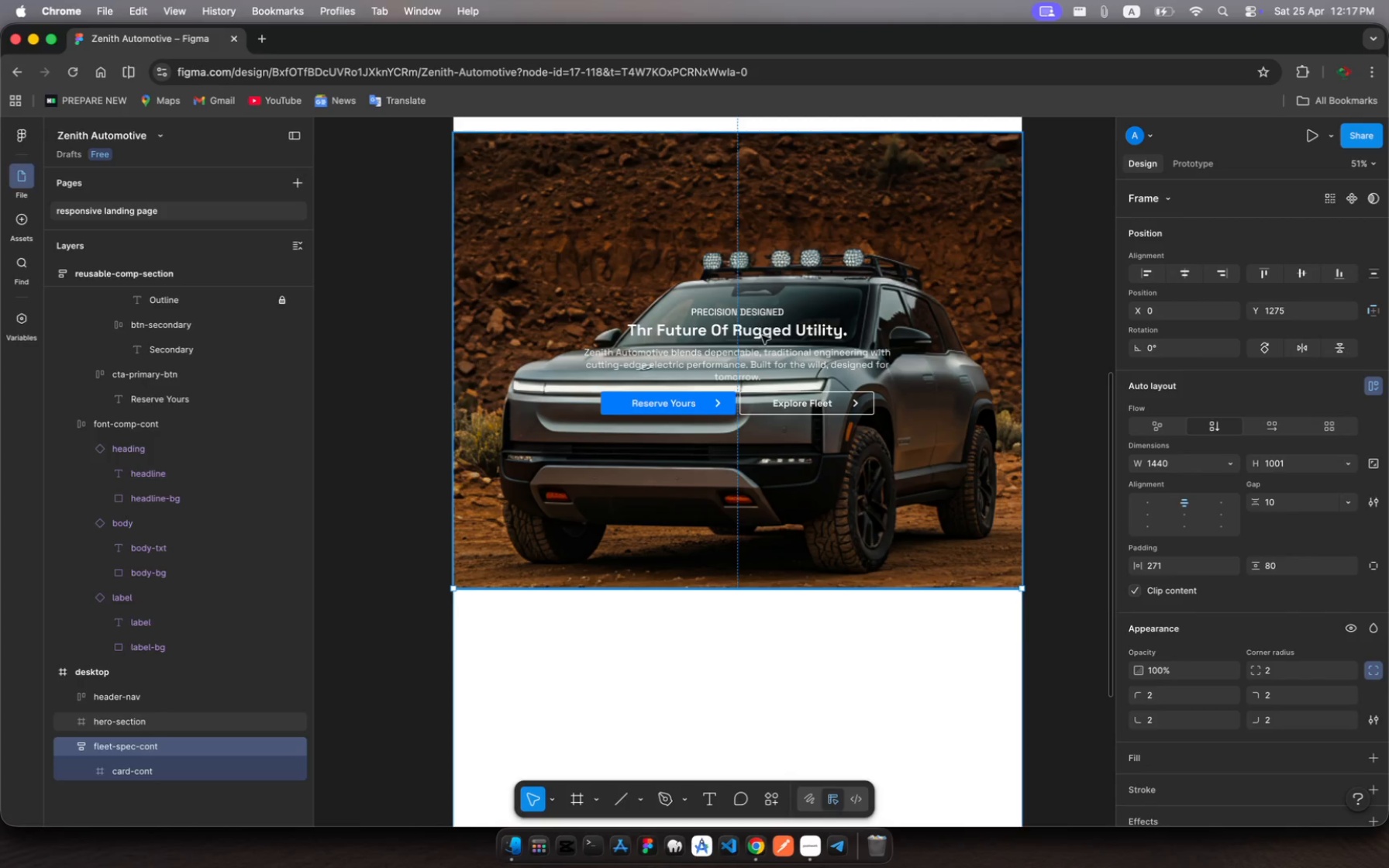 
left_click([763, 336])
 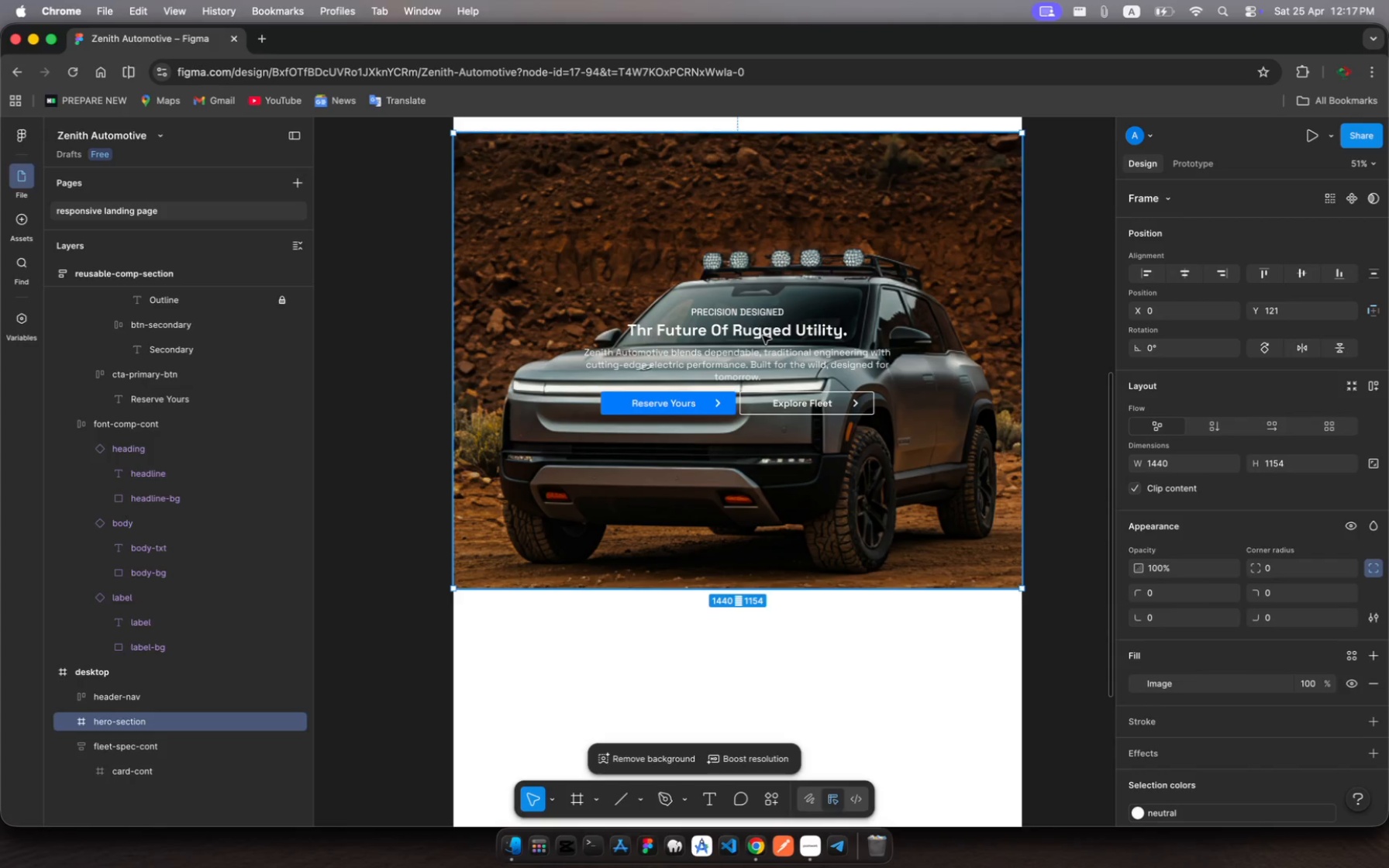 
left_click([763, 336])
 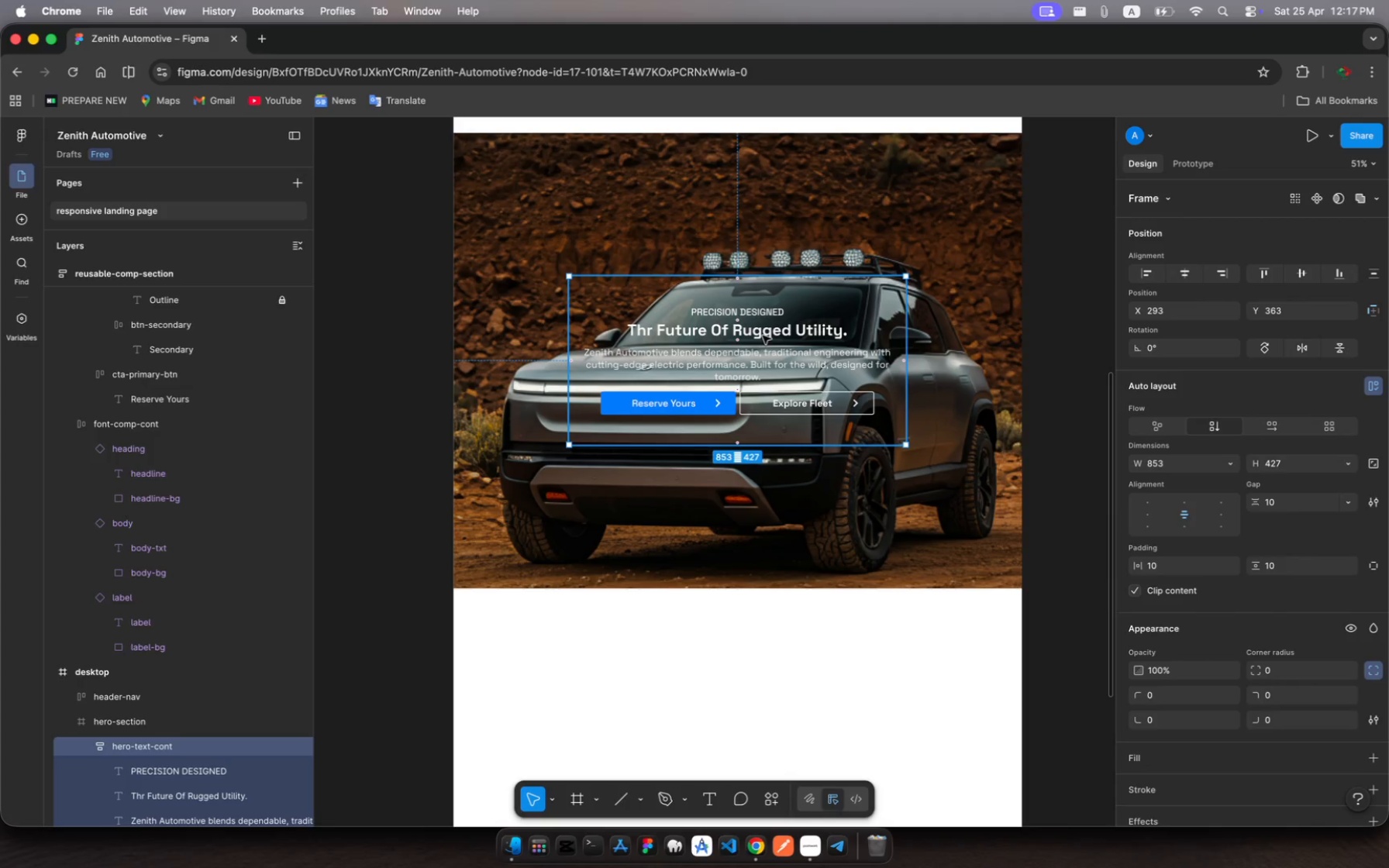 
left_click([763, 336])
 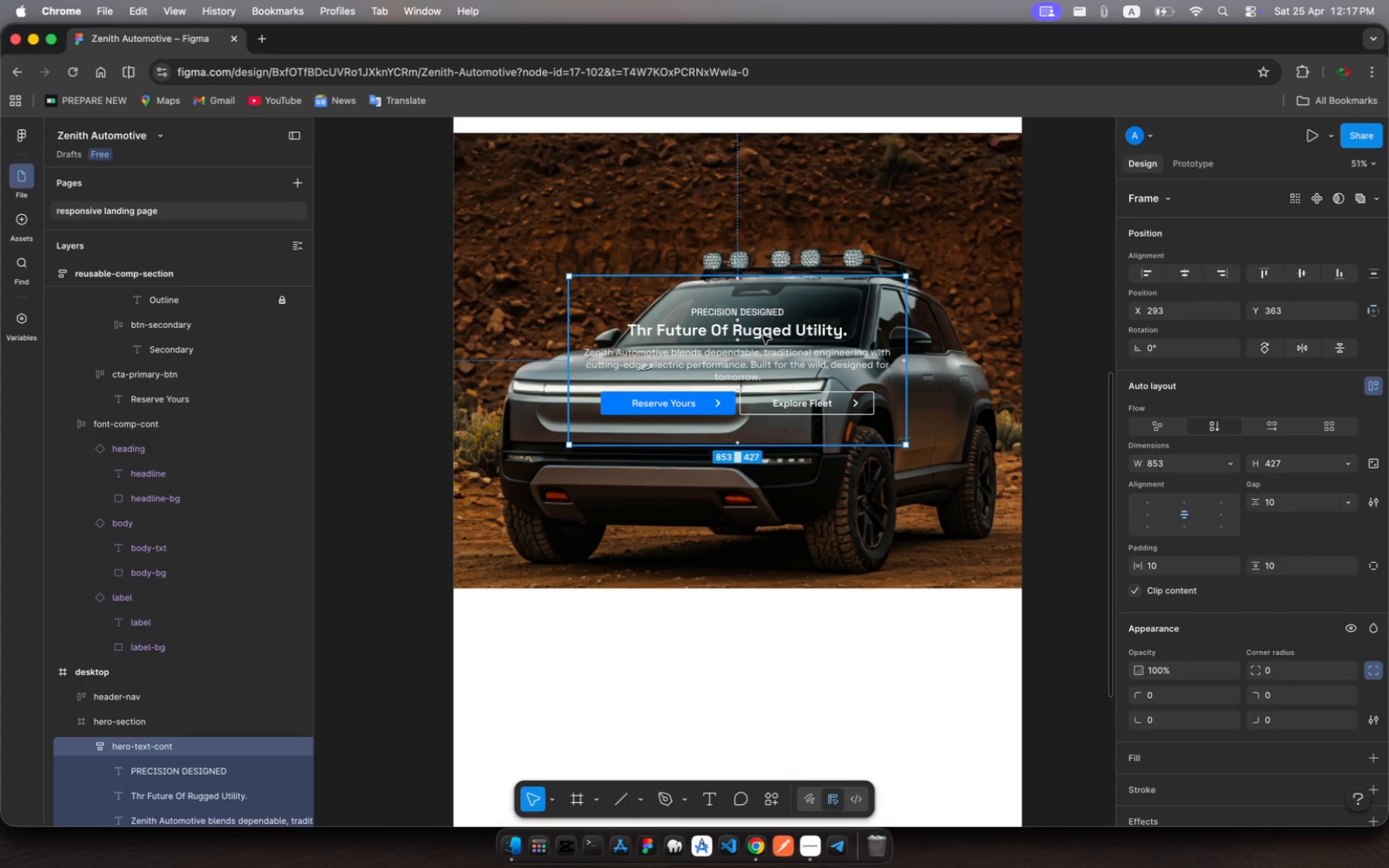 
left_click([763, 336])
 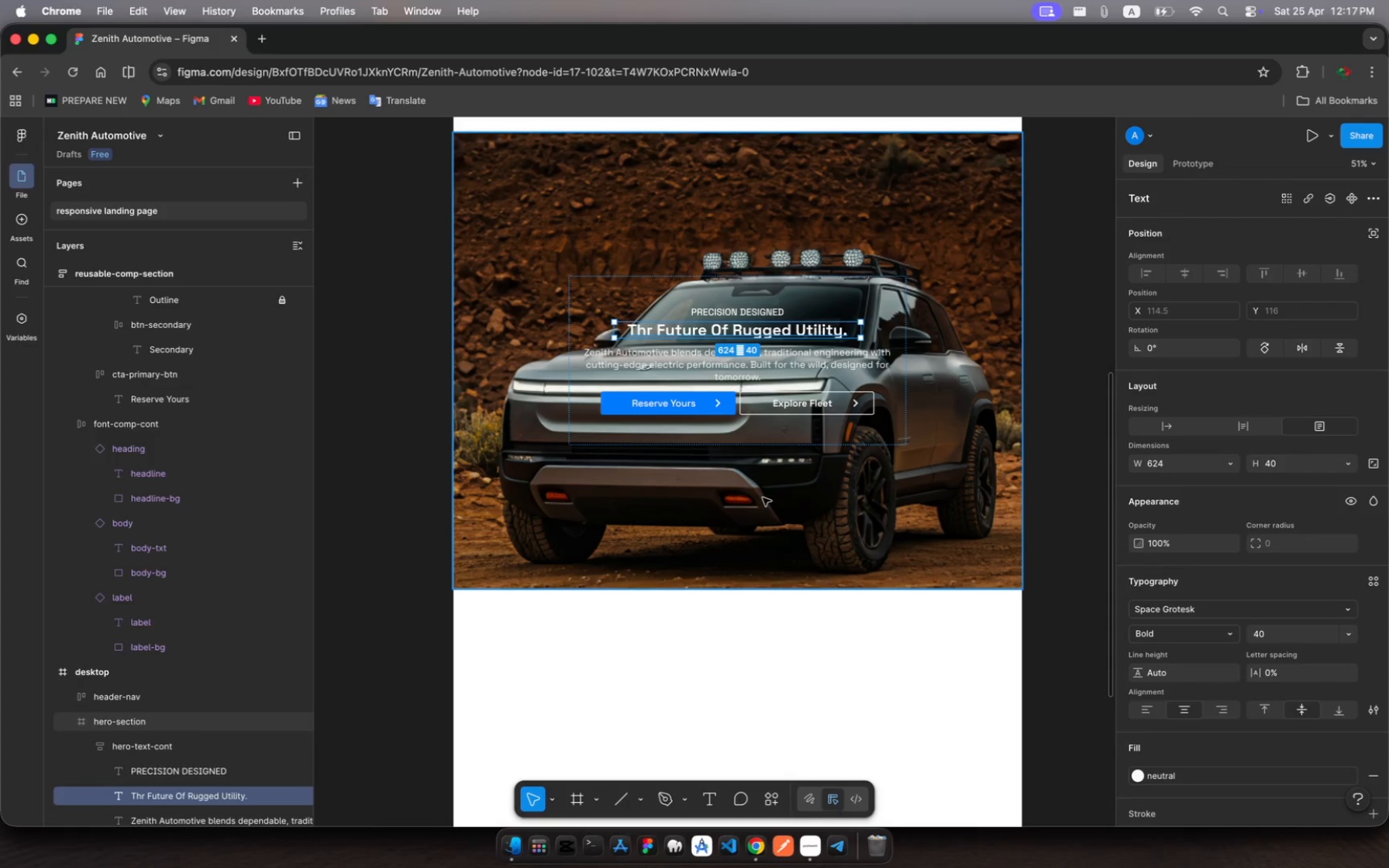 
wait(10.18)
 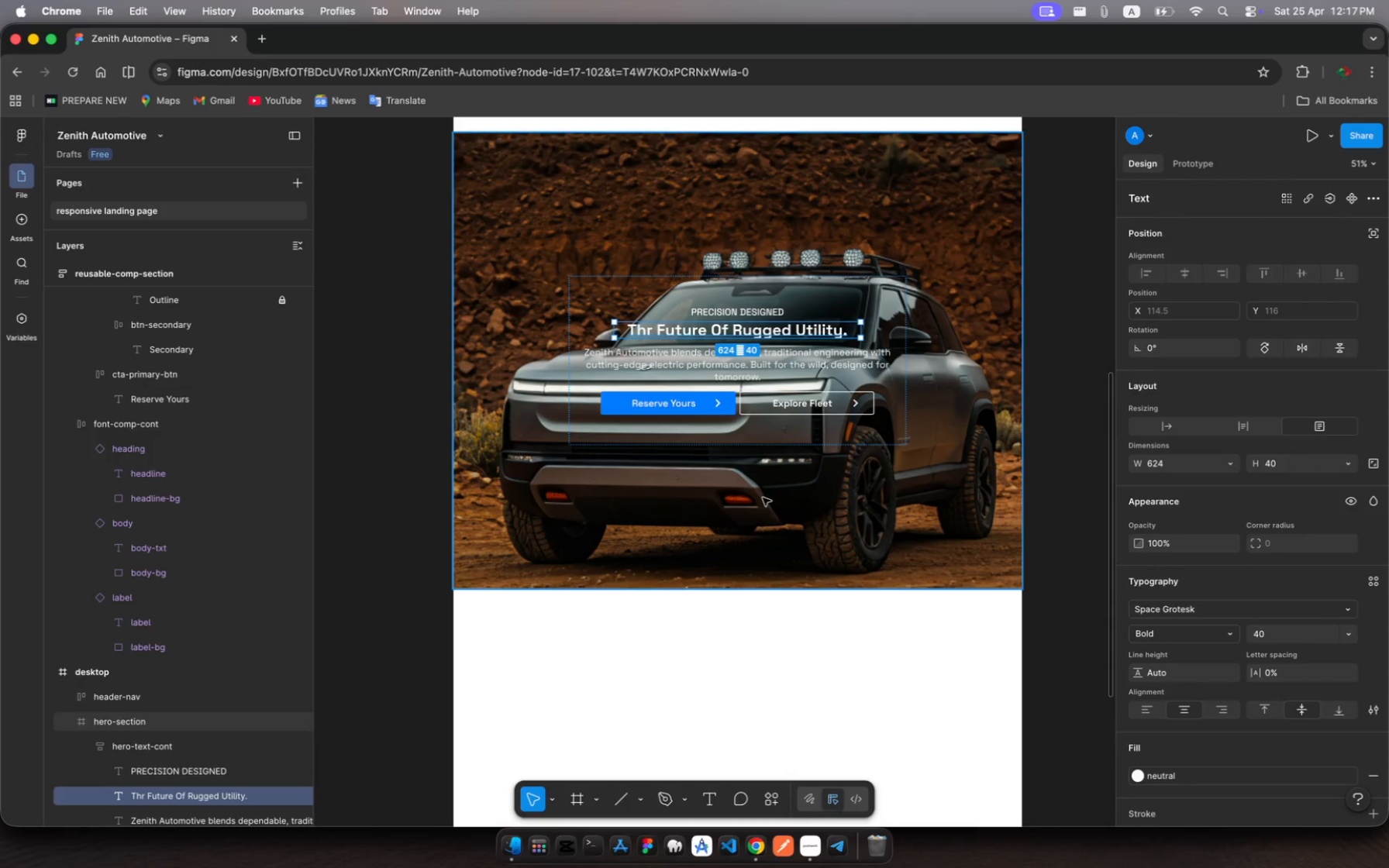 
left_click([1266, 634])
 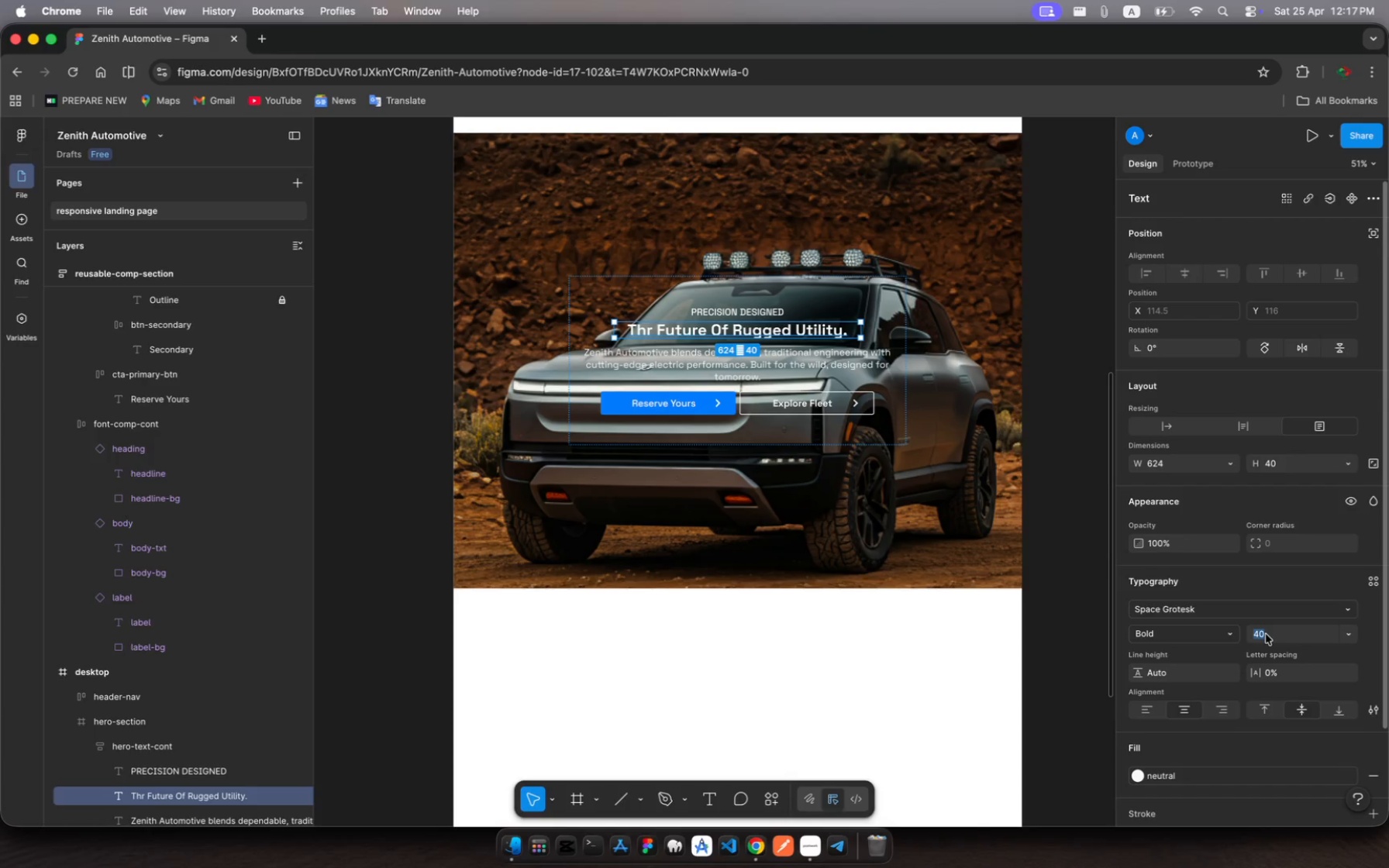 
type(48)
 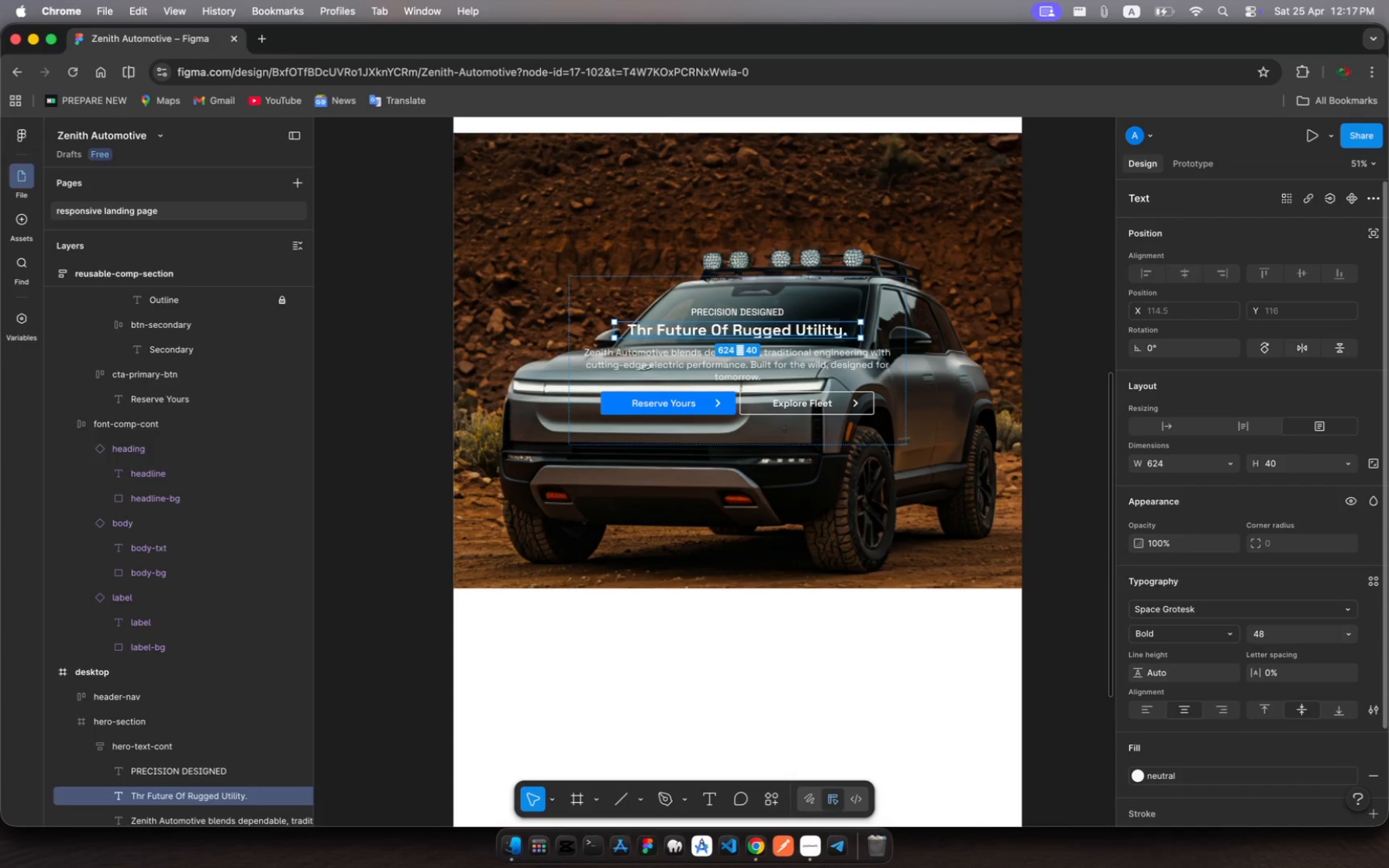 
key(Enter)
 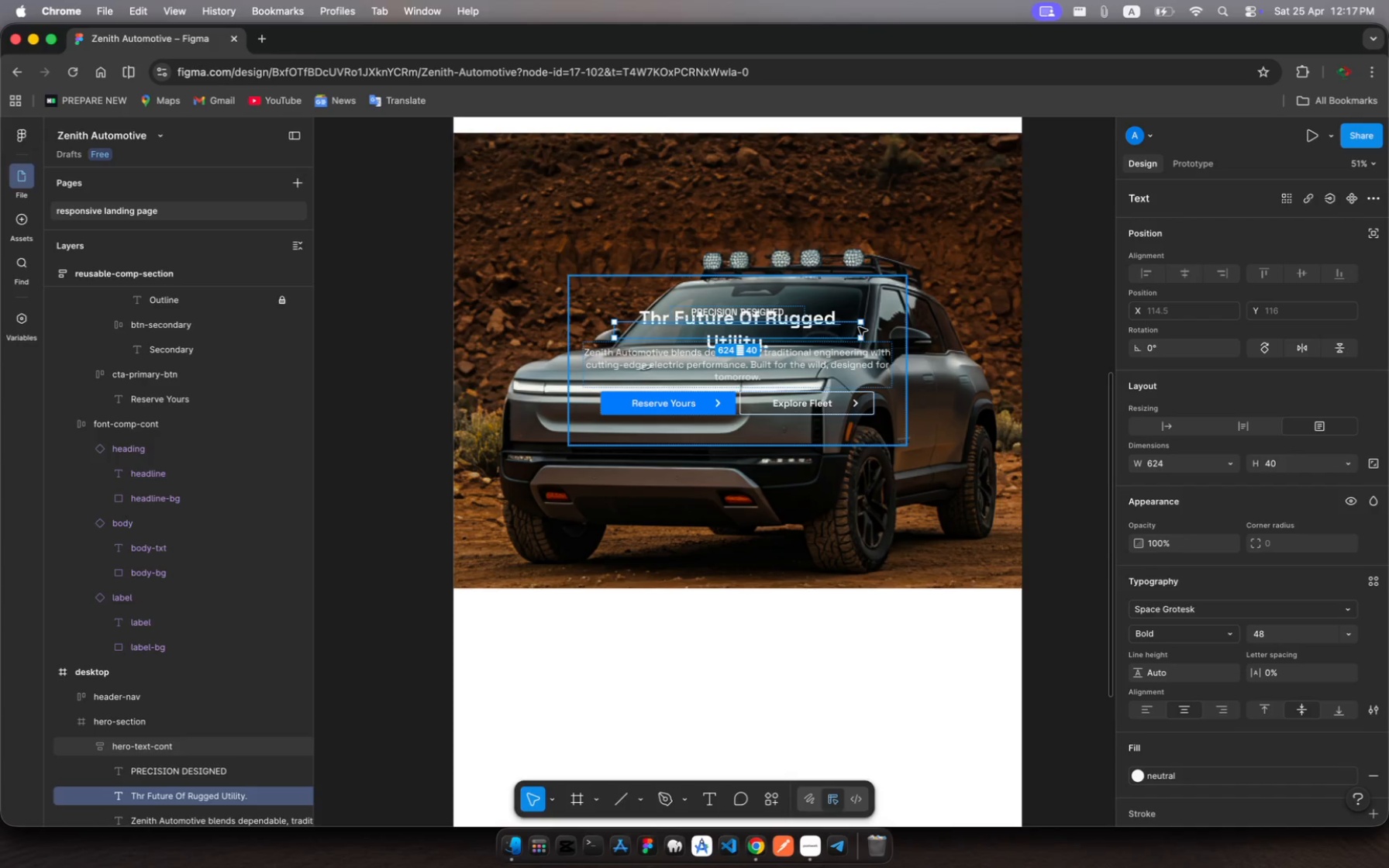 
left_click_drag(start_coordinate=[861, 329], to_coordinate=[888, 330])
 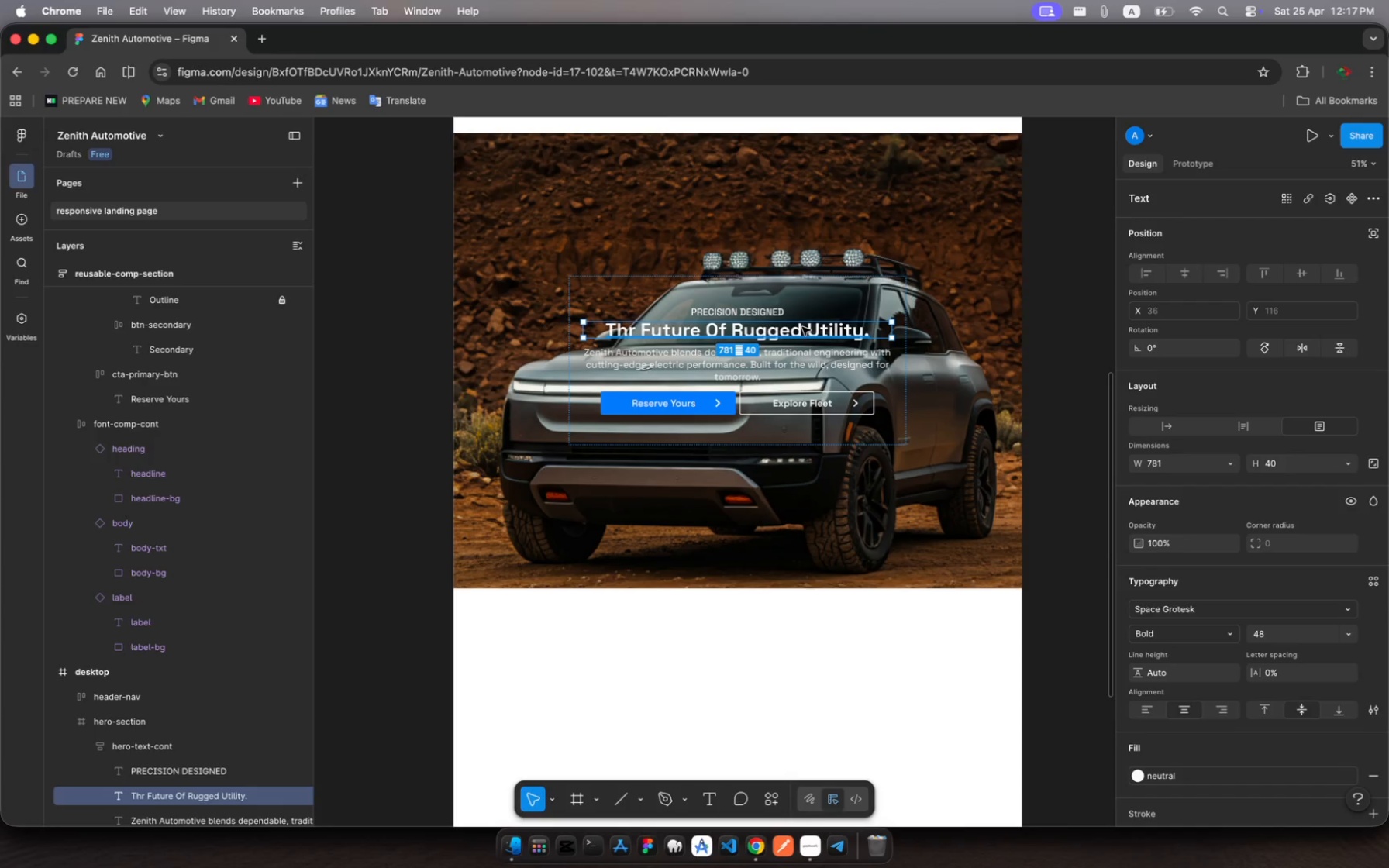 
key(Meta+C)
 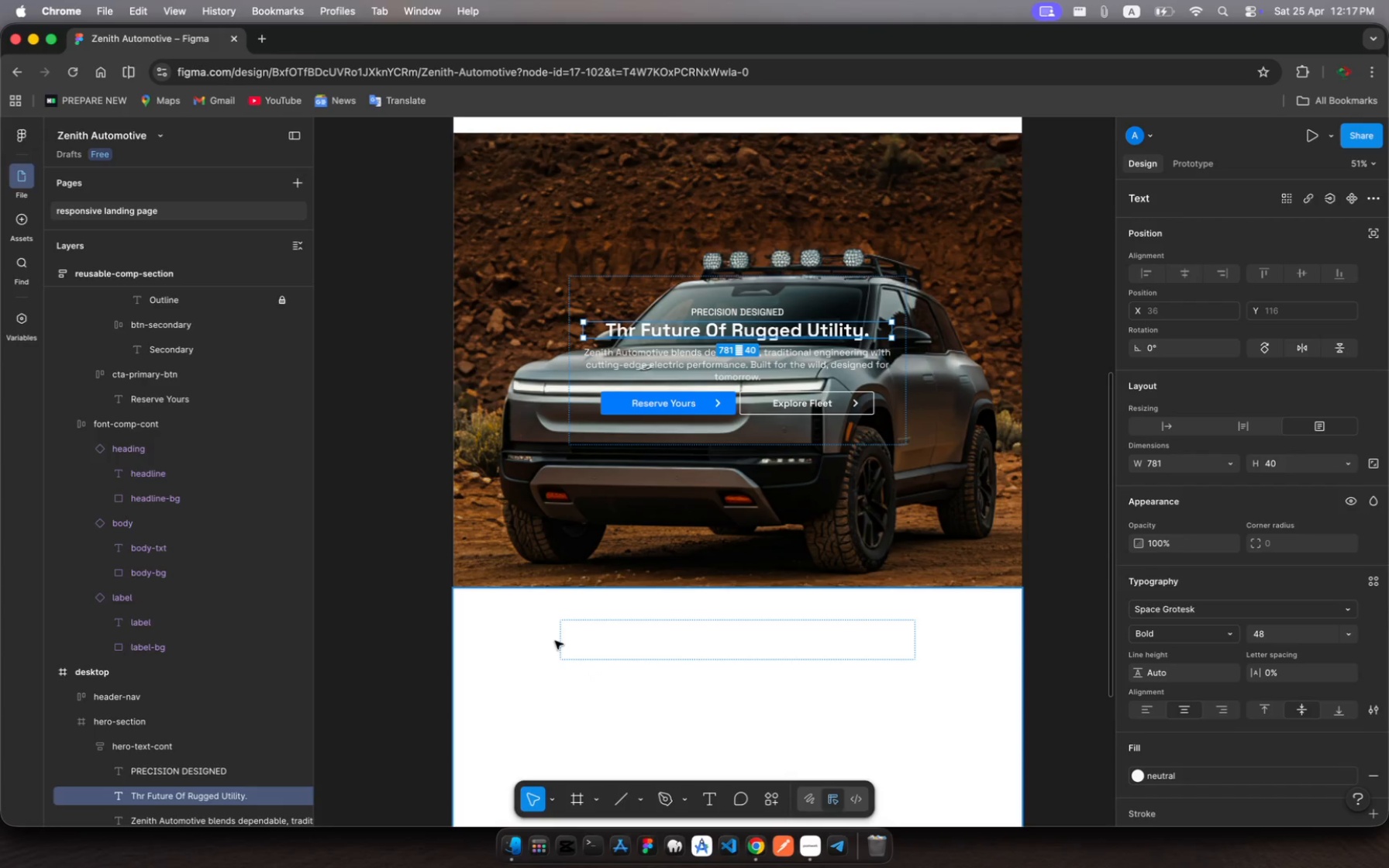 
left_click([513, 647])
 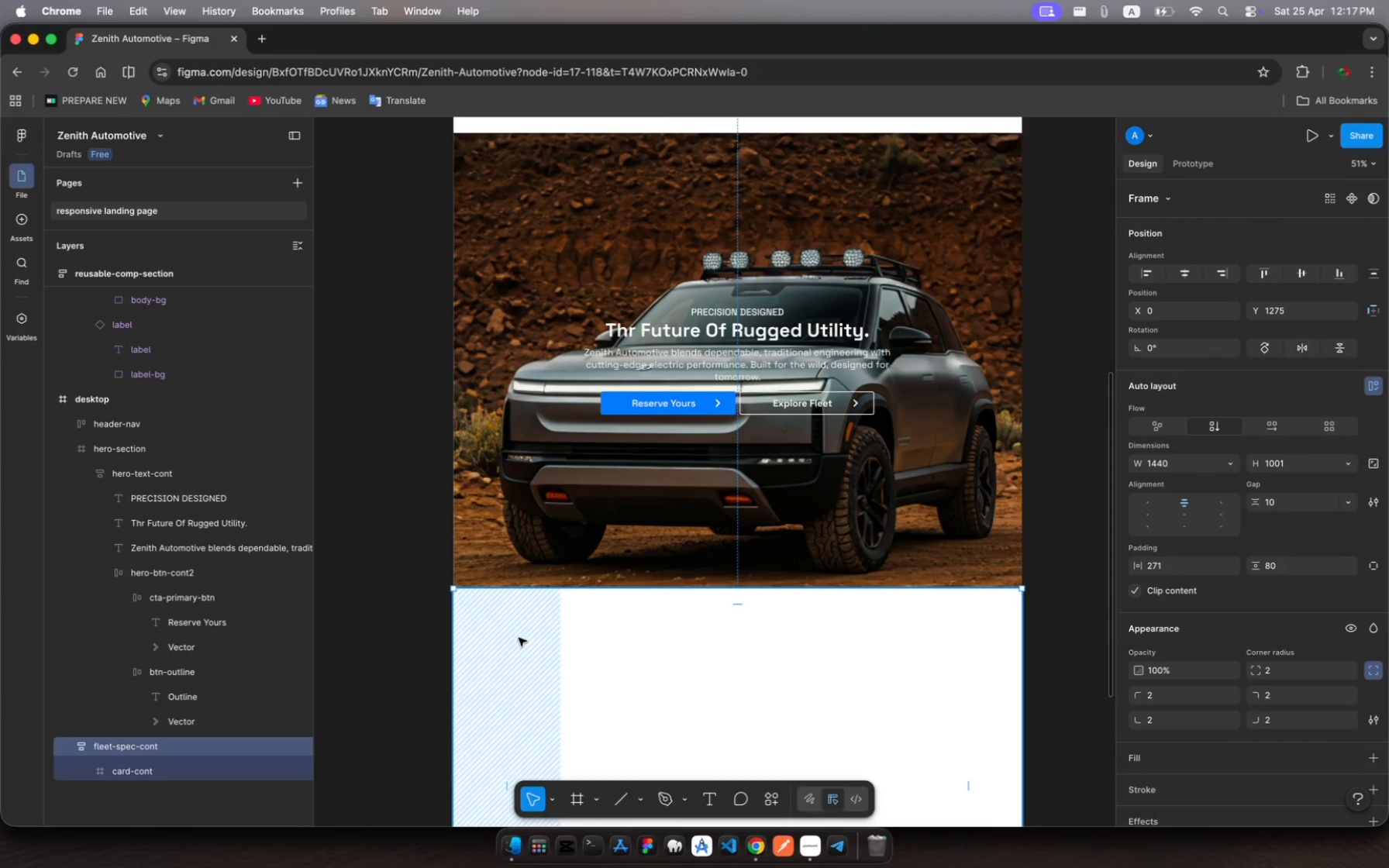 
key(Meta+V)
 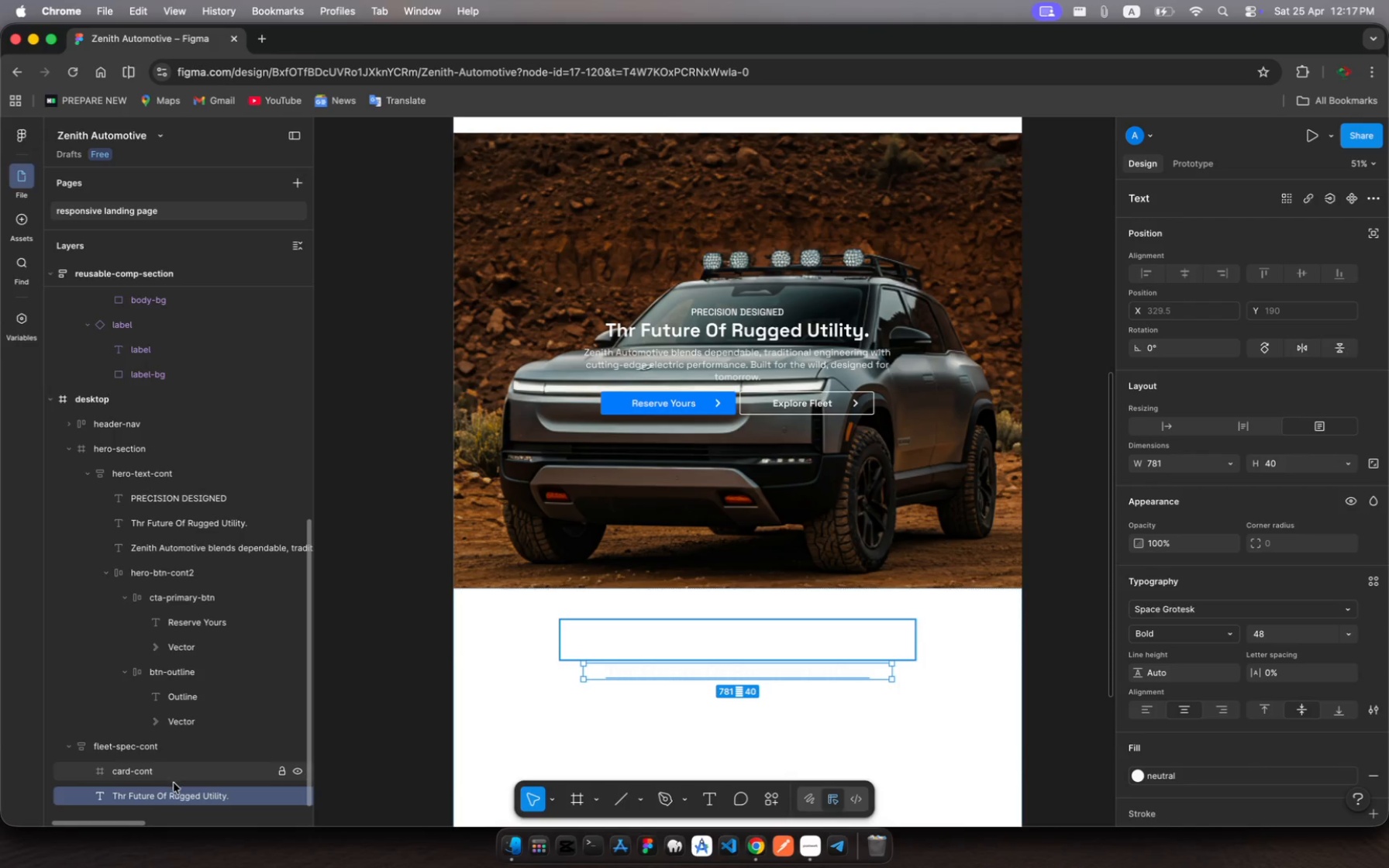 
left_click_drag(start_coordinate=[177, 794], to_coordinate=[177, 763])
 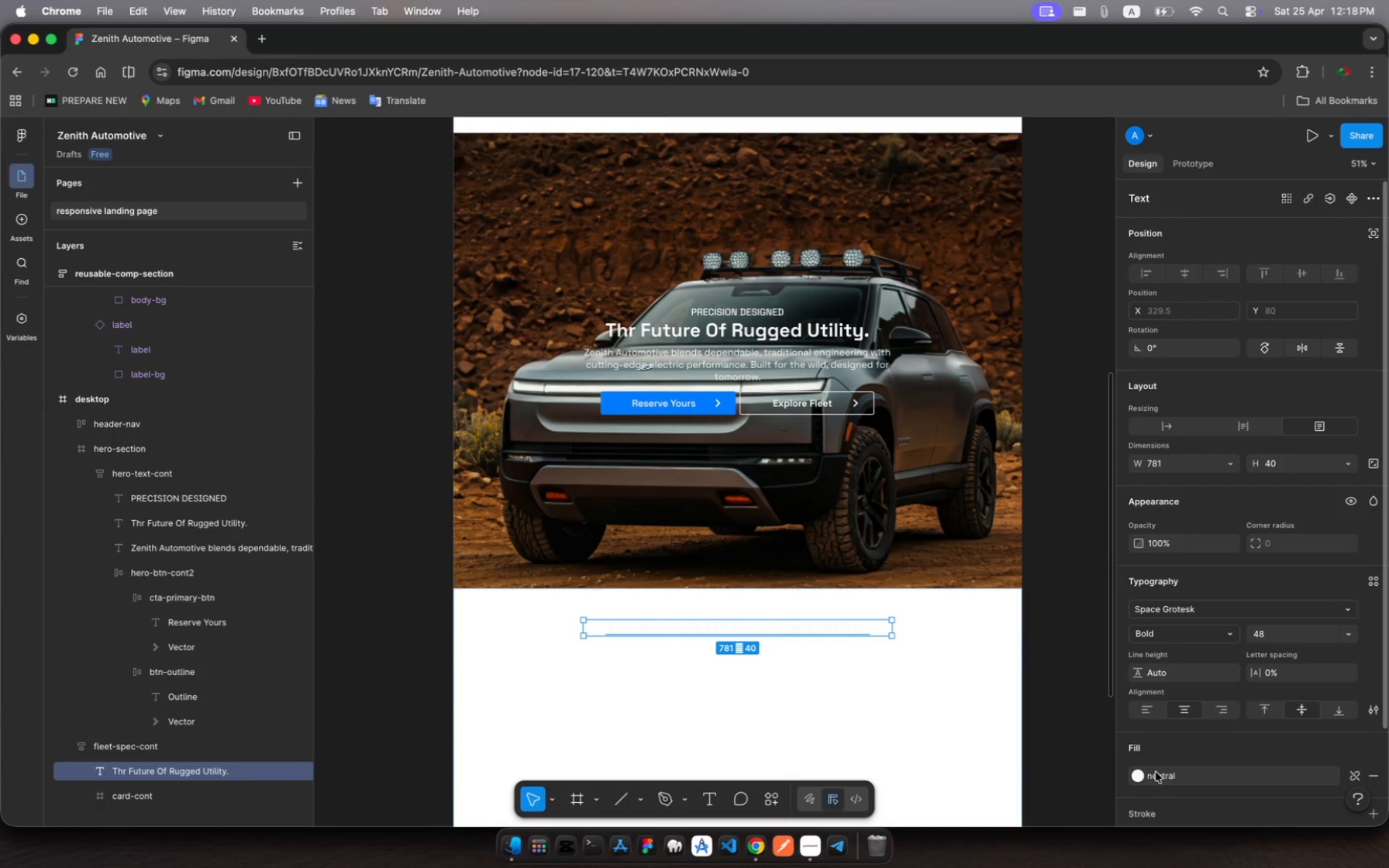 
left_click([1139, 777])
 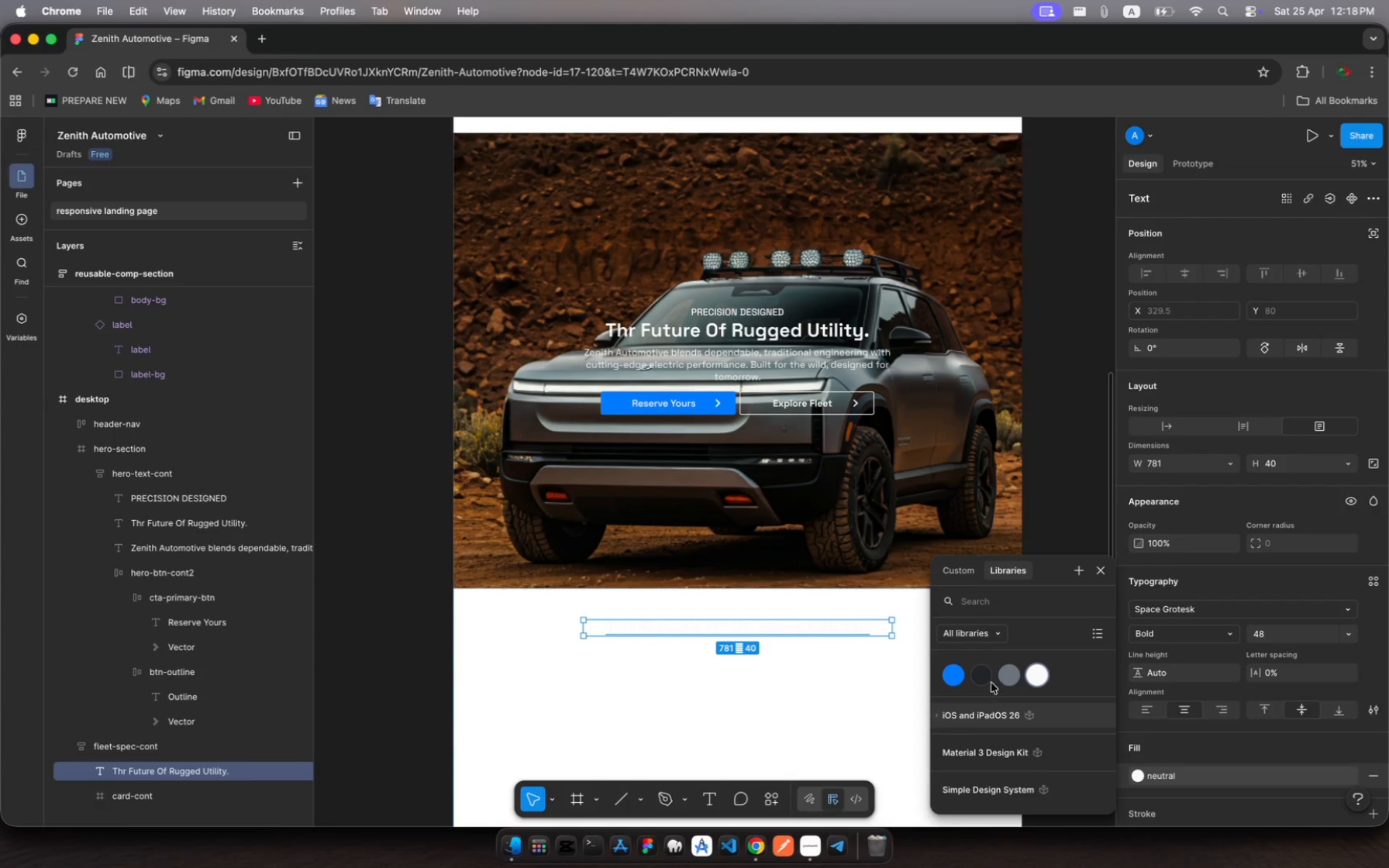 
left_click([985, 677])
 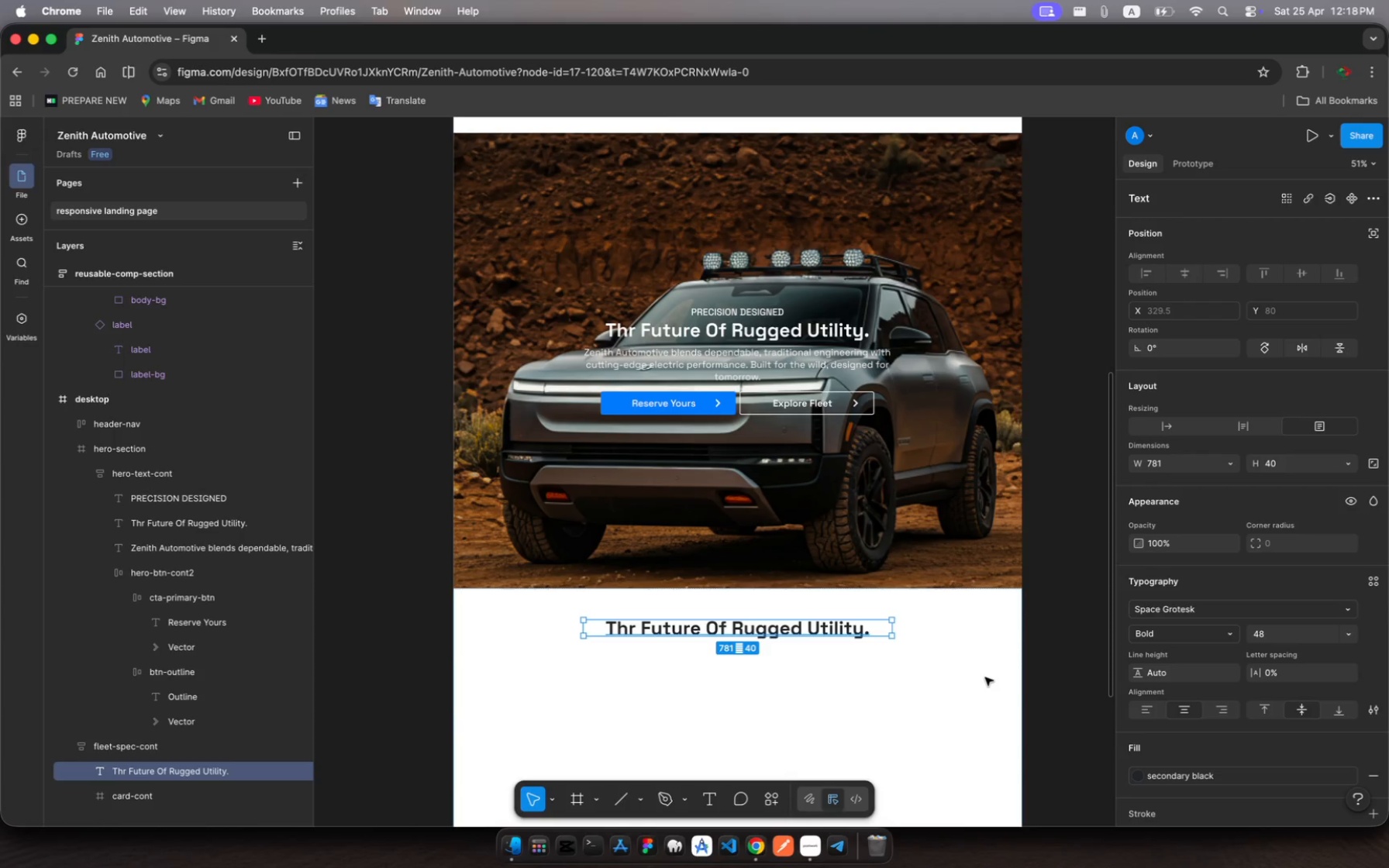 
wait(5.11)
 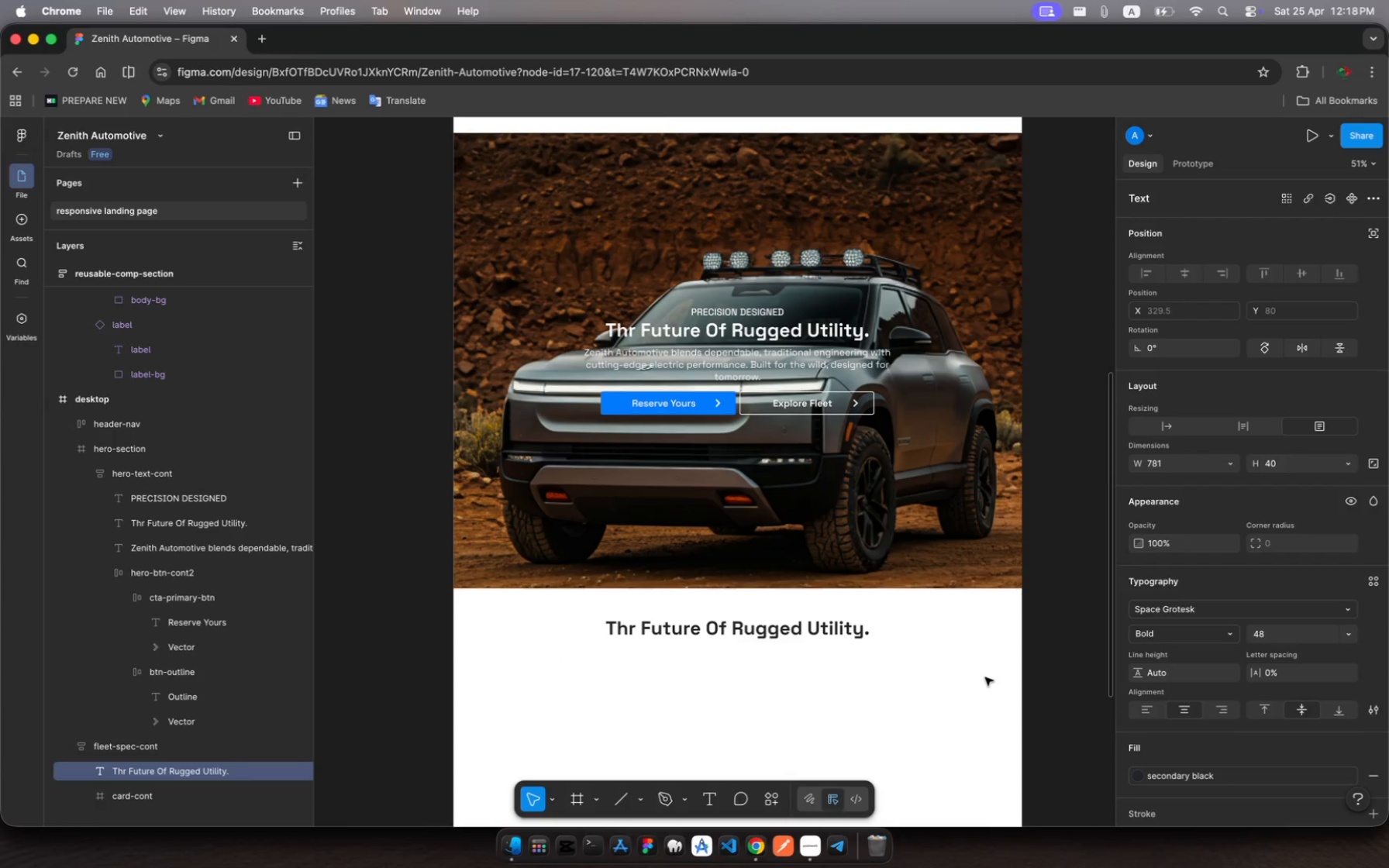 
left_click([987, 642])
 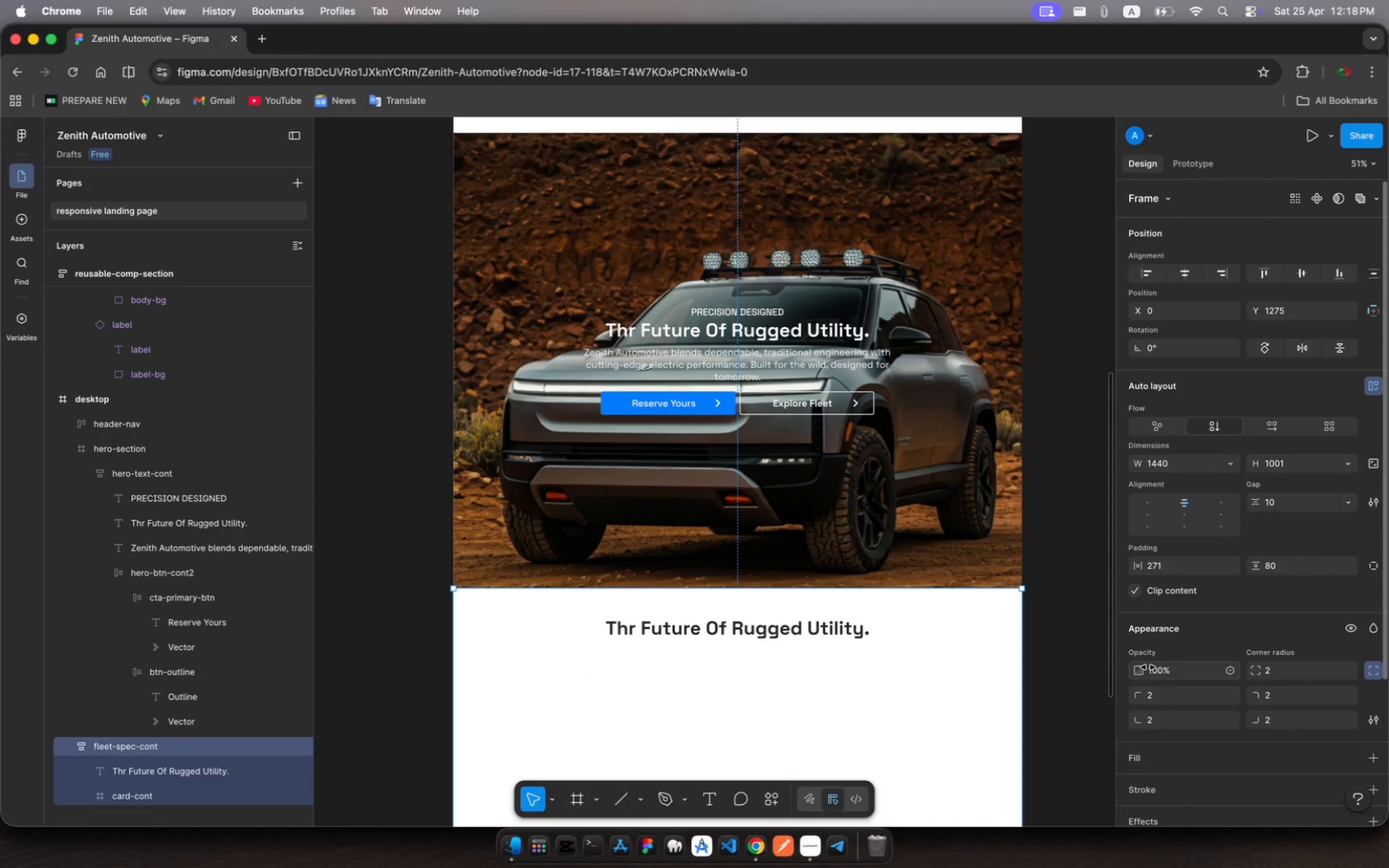 
scroll: coordinate [1153, 694], scroll_direction: down, amount: 6.0
 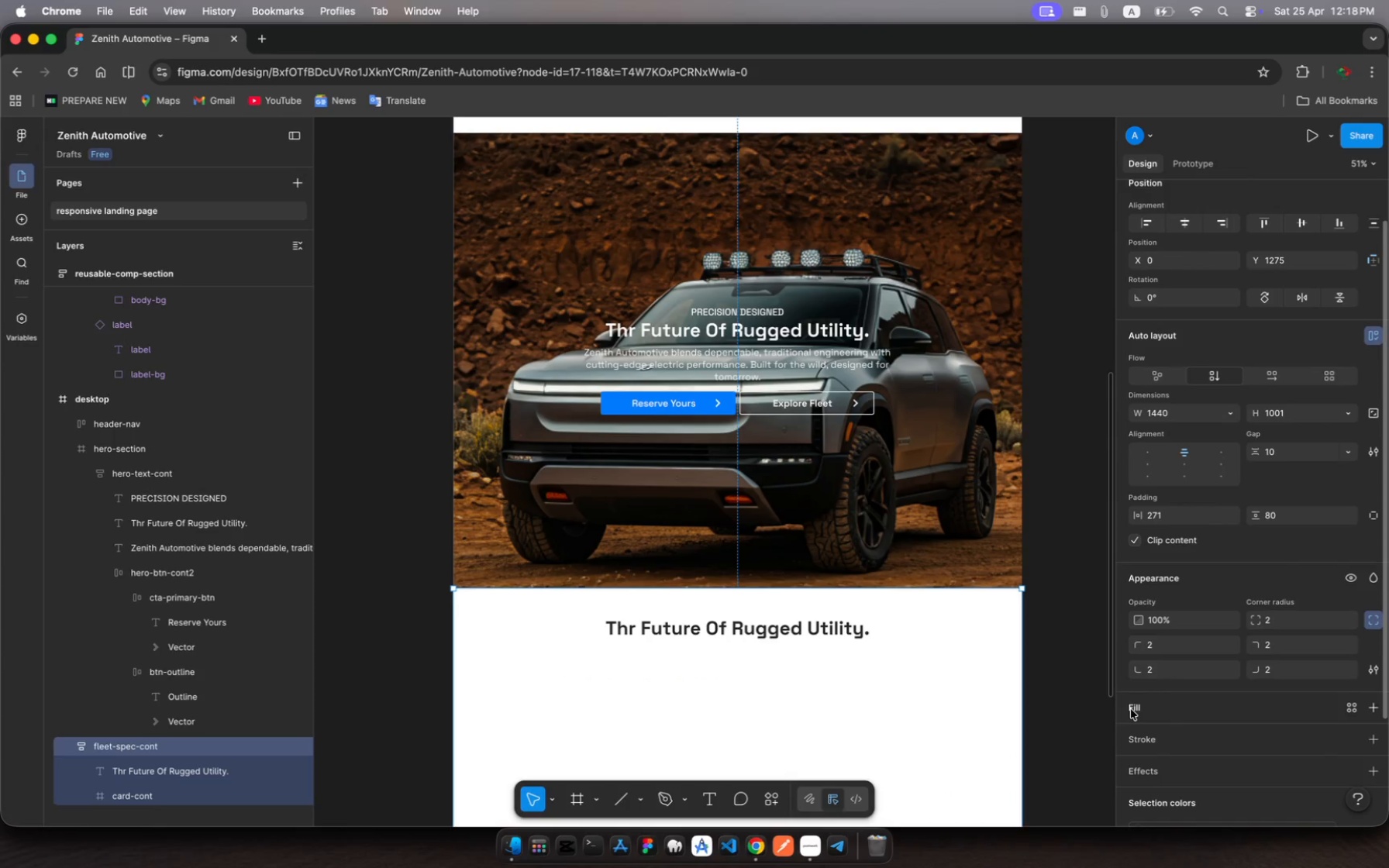 
left_click([1135, 709])
 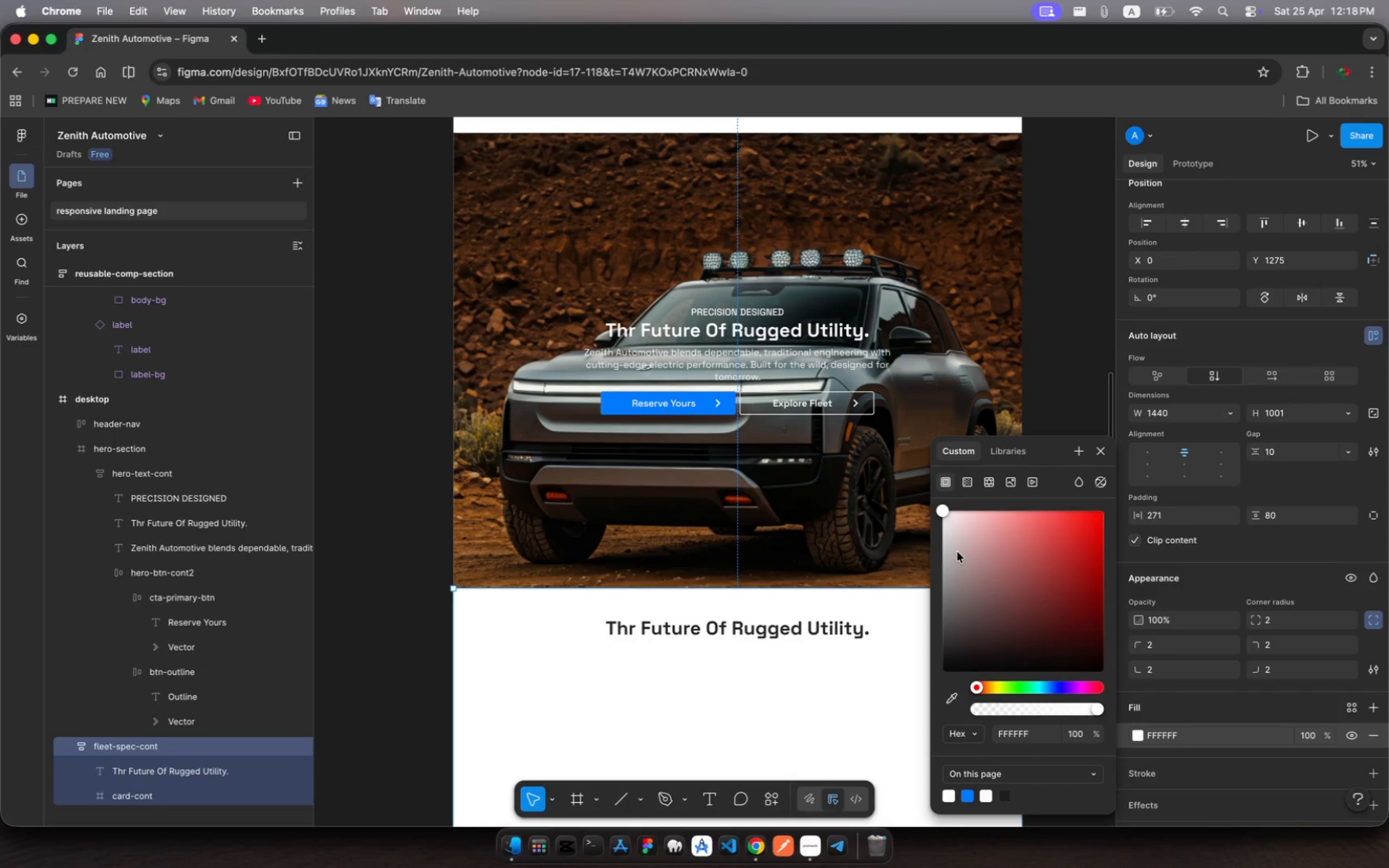 
wait(7.93)
 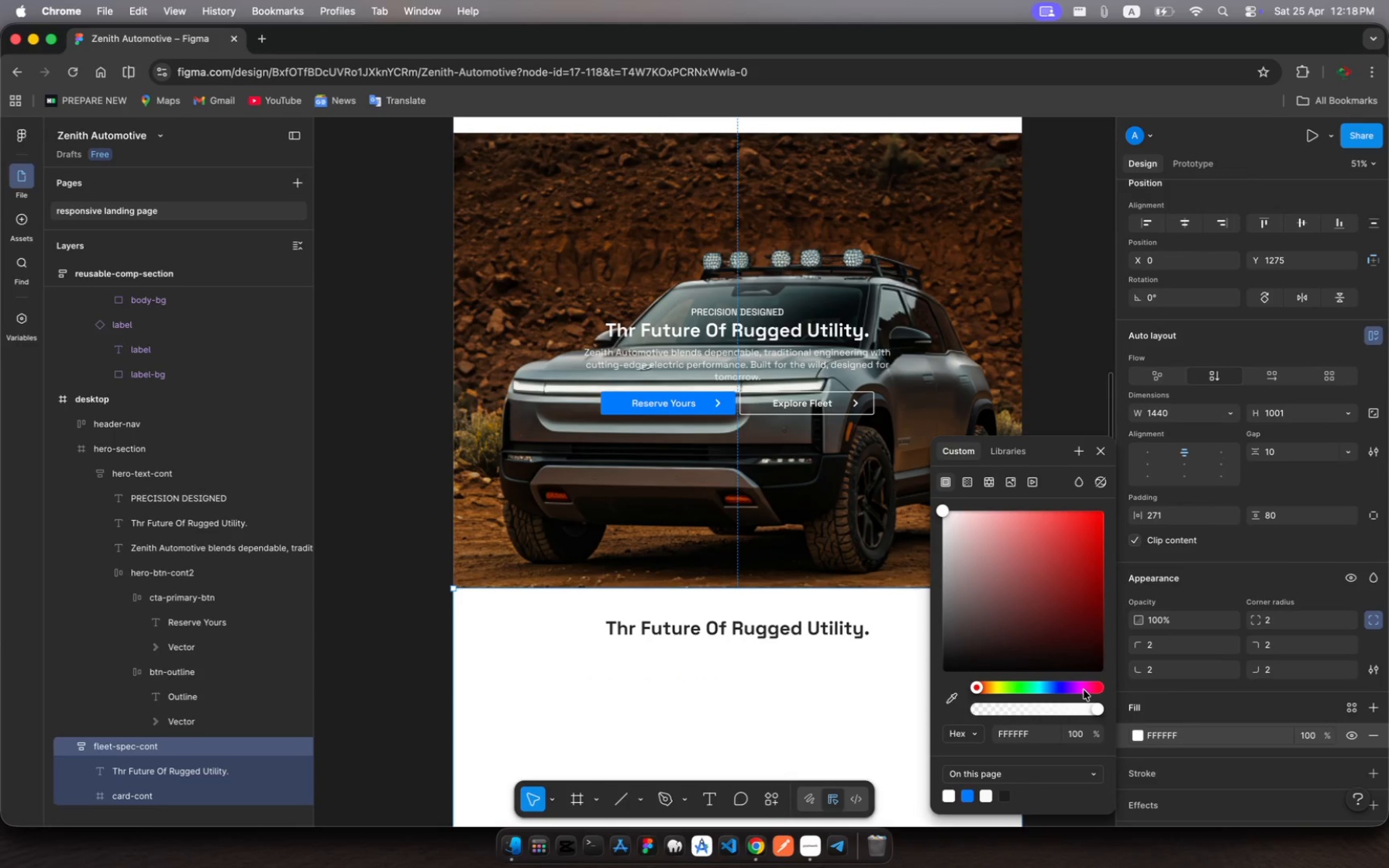 
left_click_drag(start_coordinate=[943, 522], to_coordinate=[942, 532])
 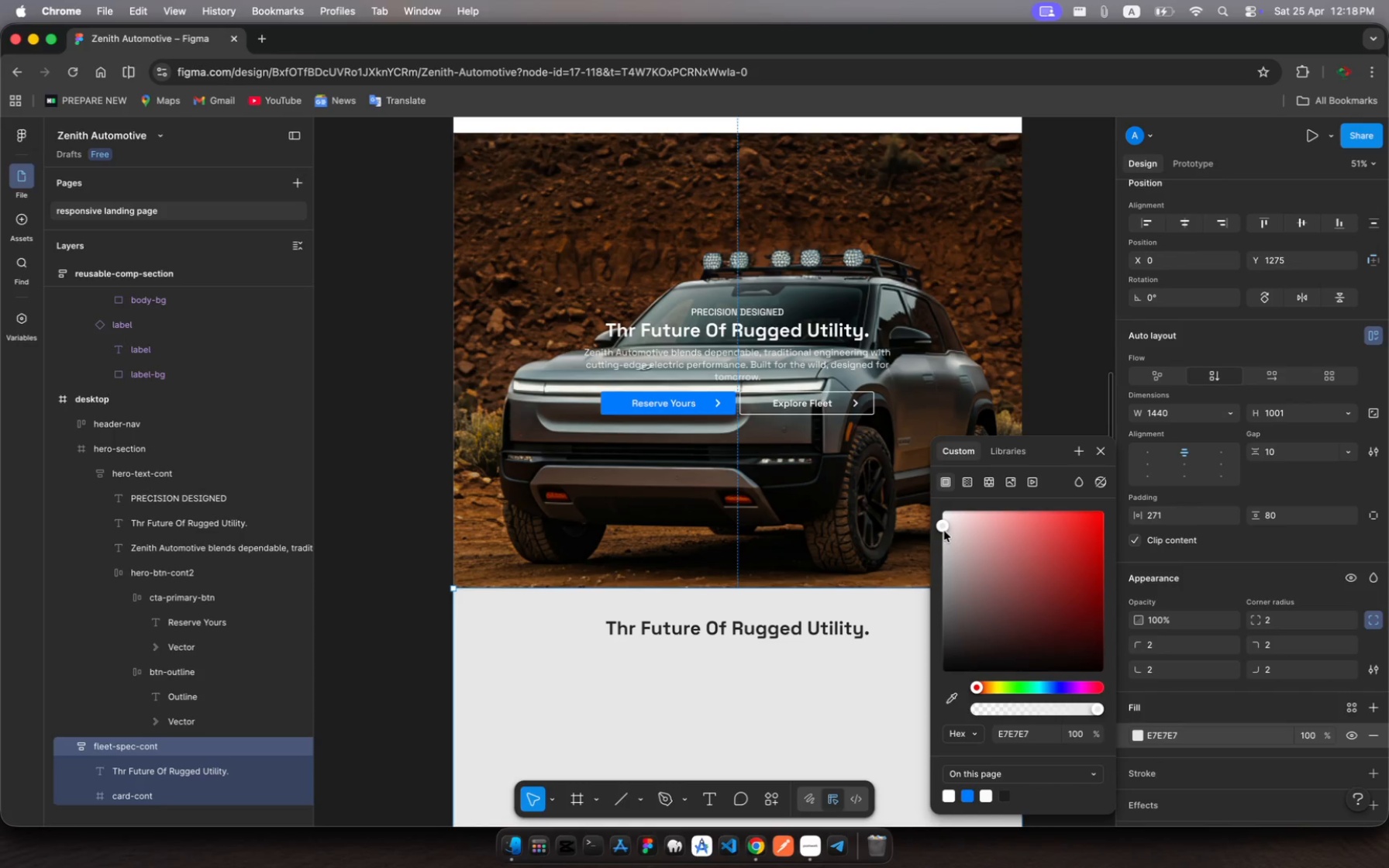 
left_click_drag(start_coordinate=[943, 529], to_coordinate=[932, 516])
 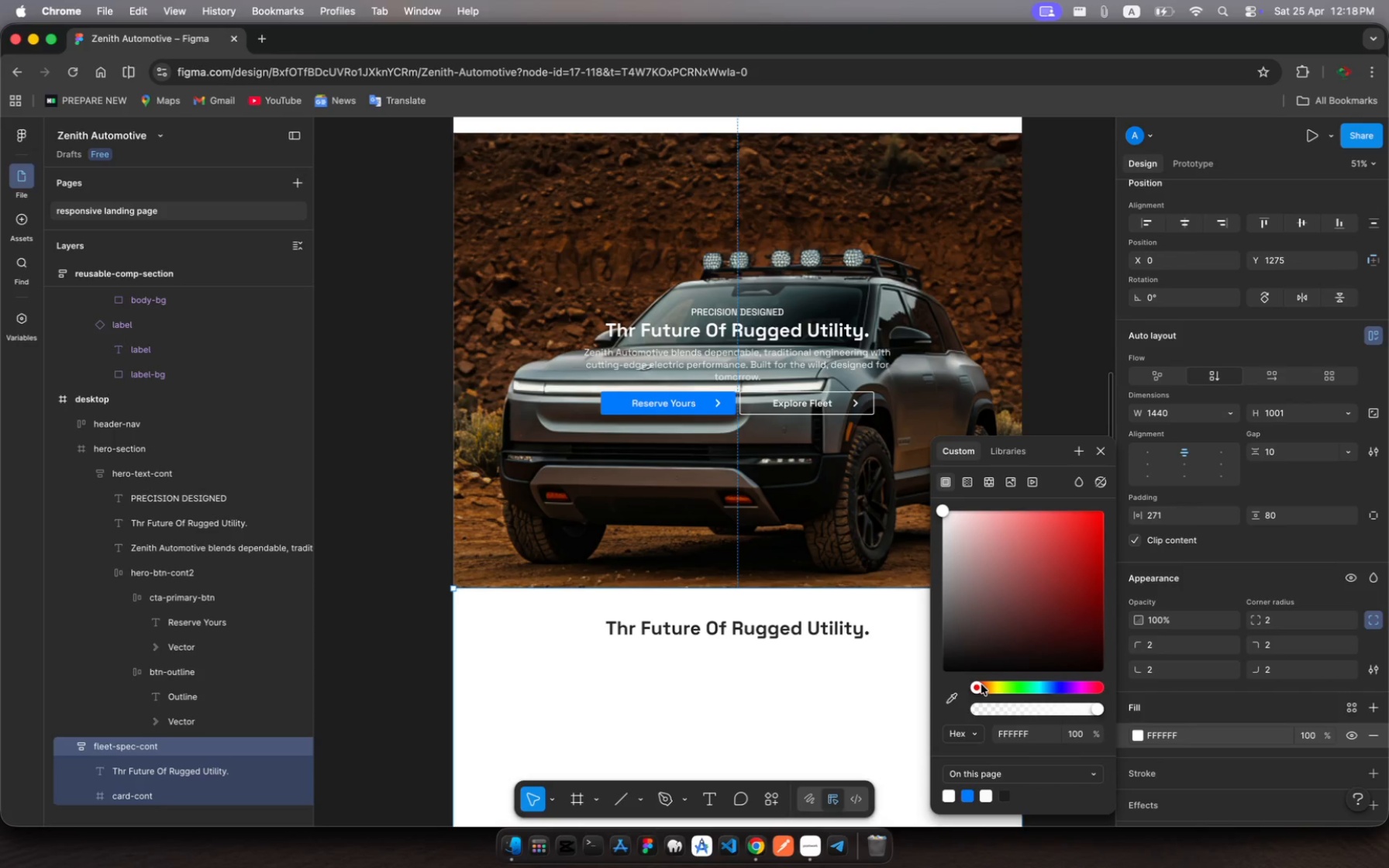 
left_click_drag(start_coordinate=[981, 684], to_coordinate=[1053, 701])
 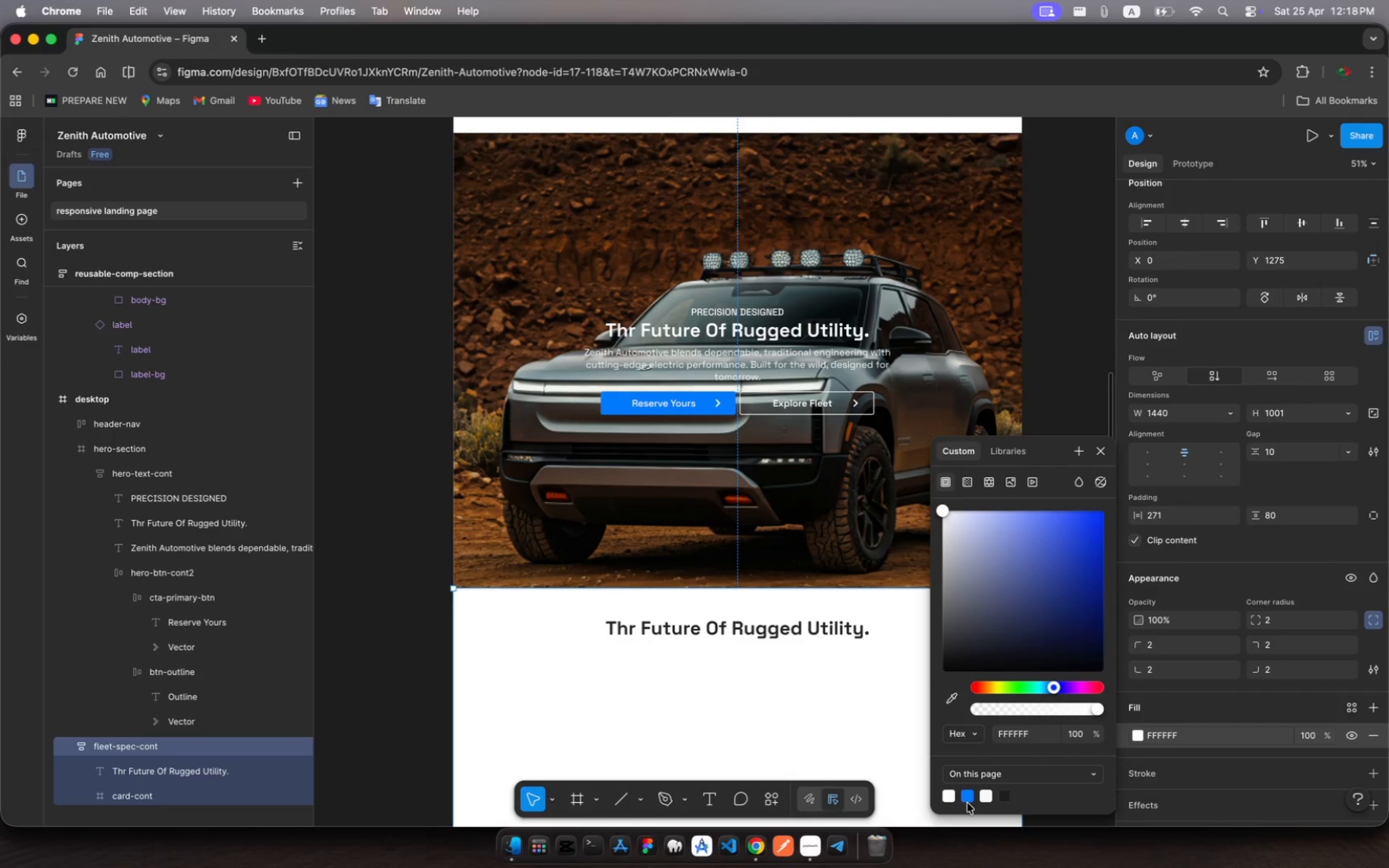 
left_click([968, 802])
 